 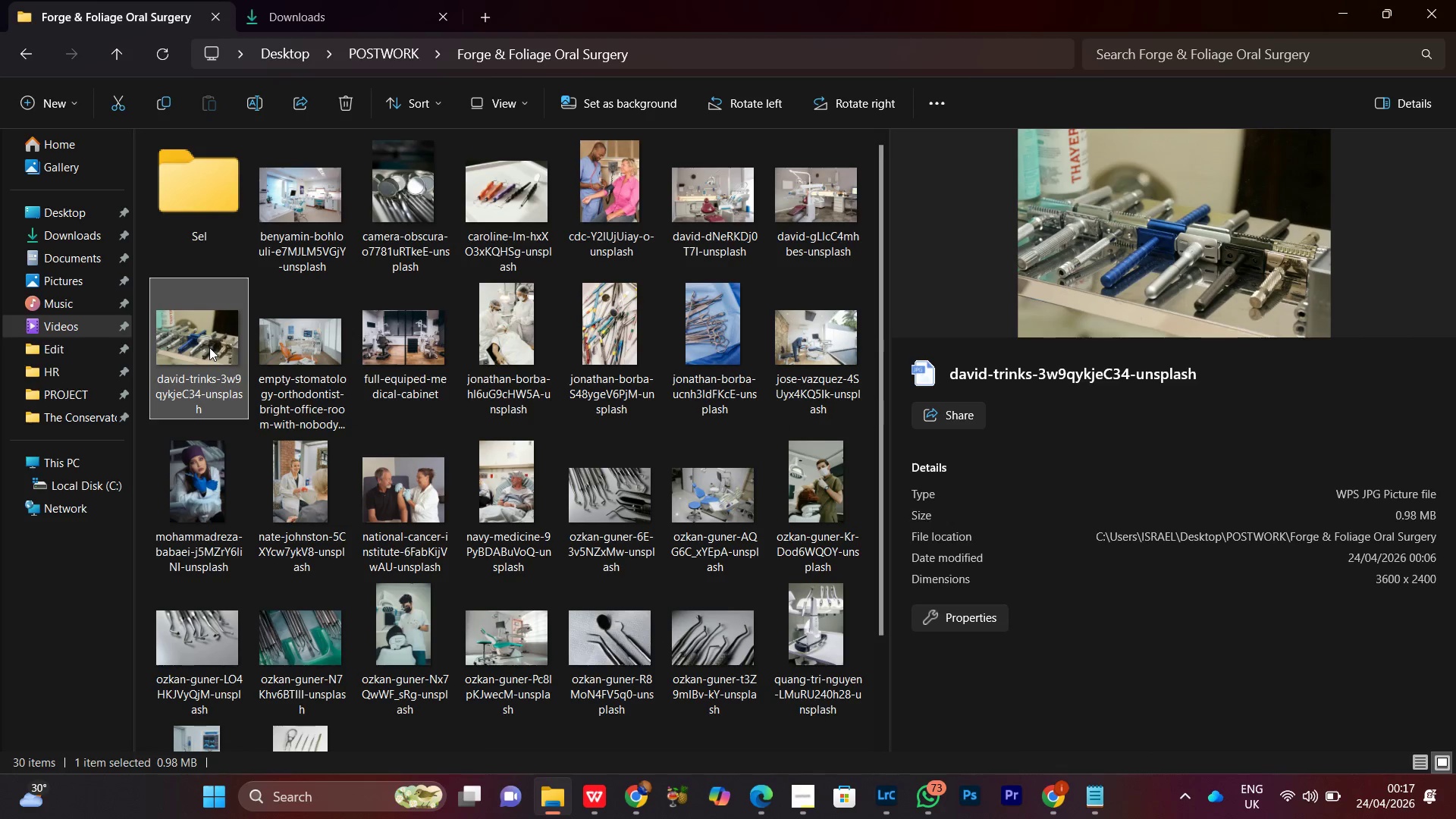 
left_click([428, 223])
 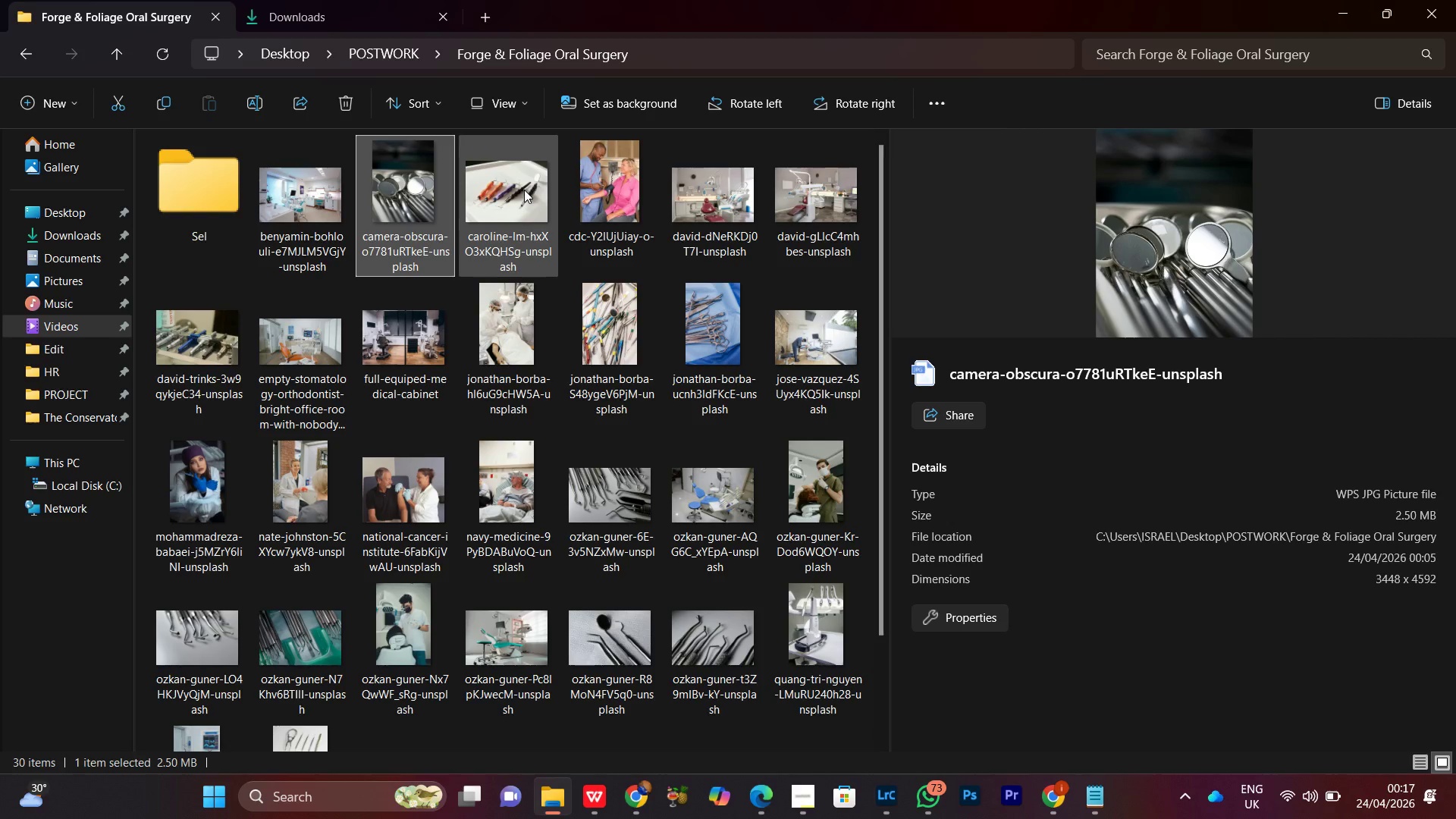 
left_click([524, 190])
 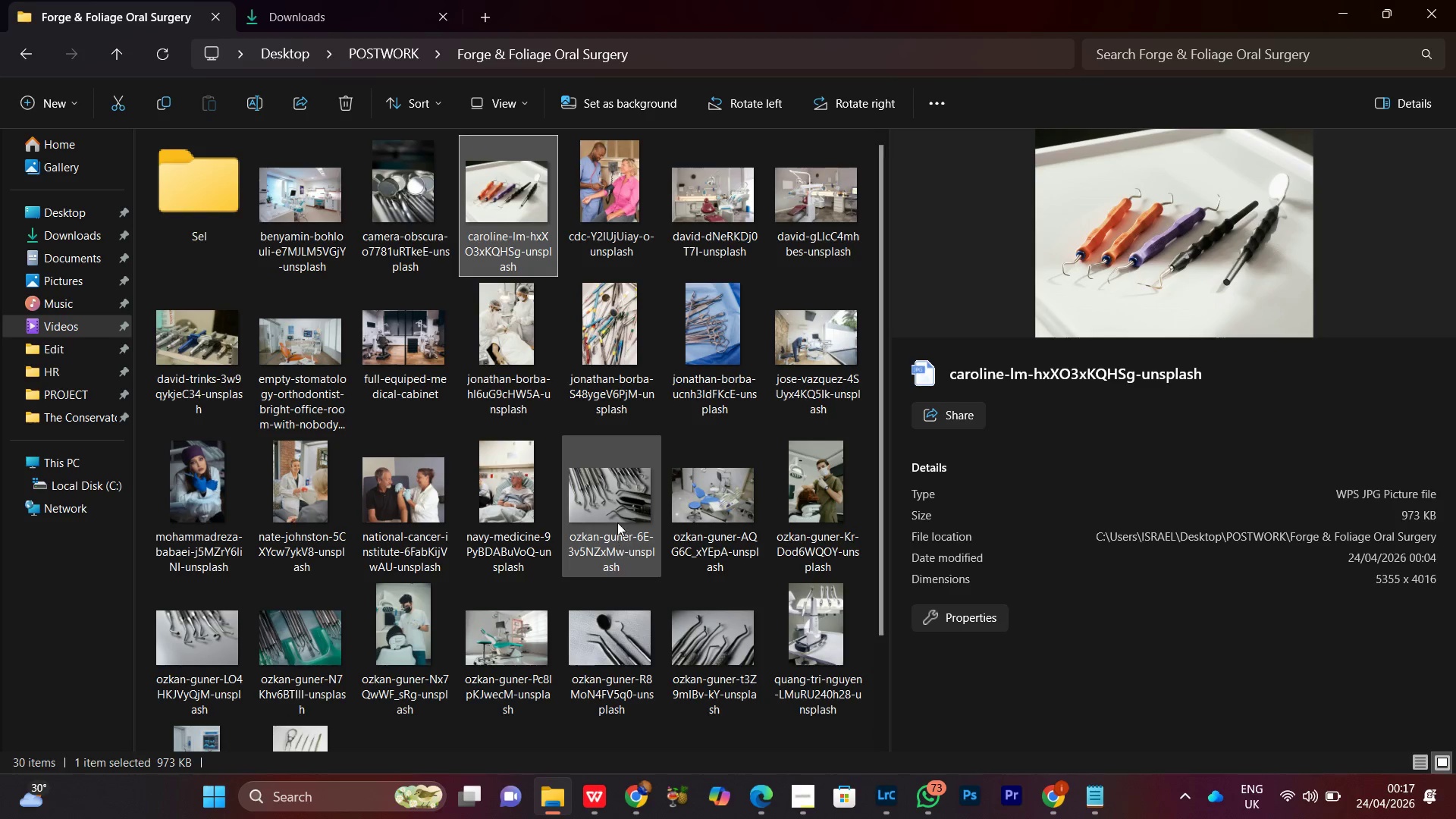 
left_click([615, 497])
 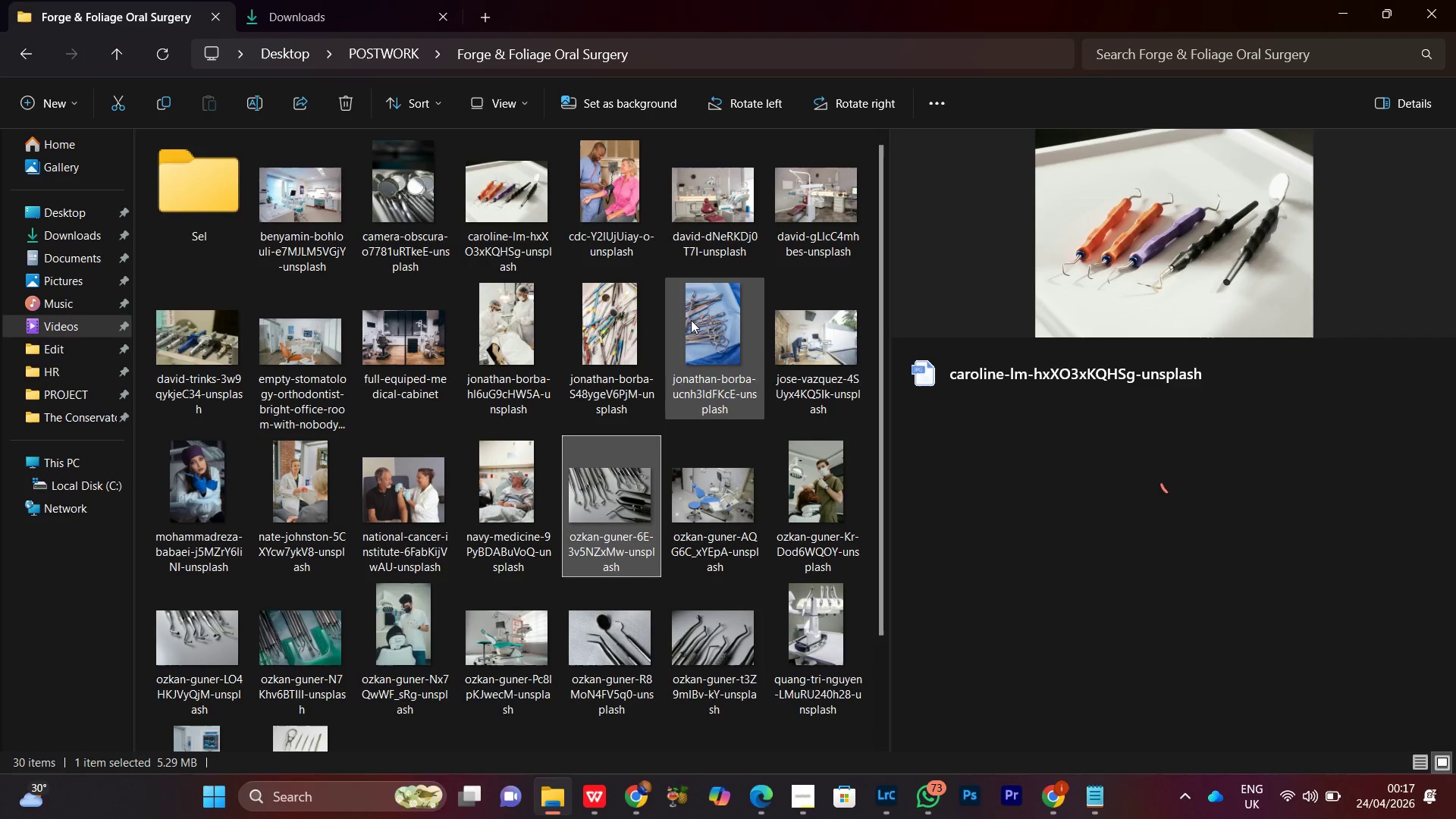 
left_click([706, 318])
 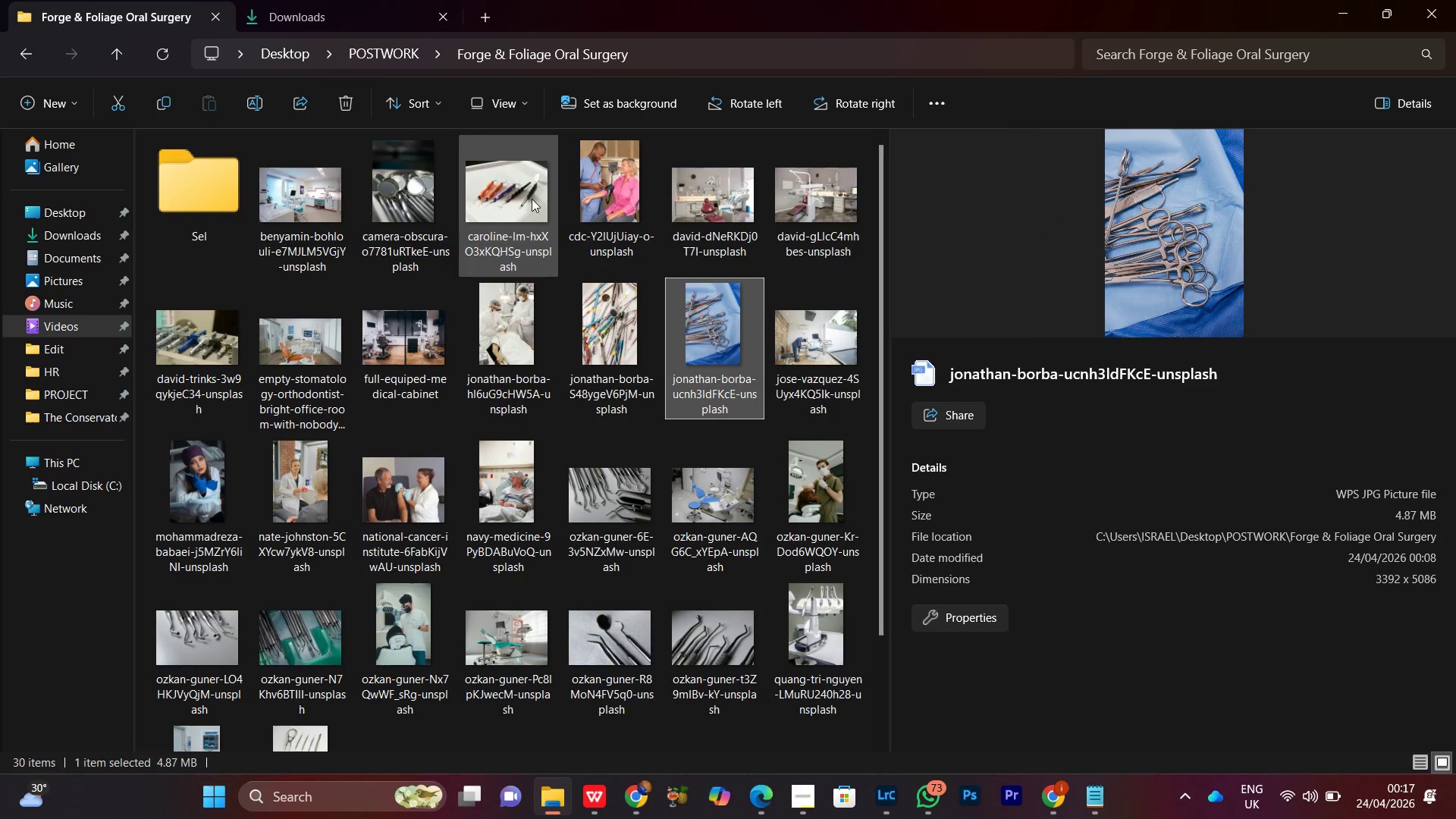 
hold_key(key=ControlLeft, duration=0.52)
left_click([516, 184])
 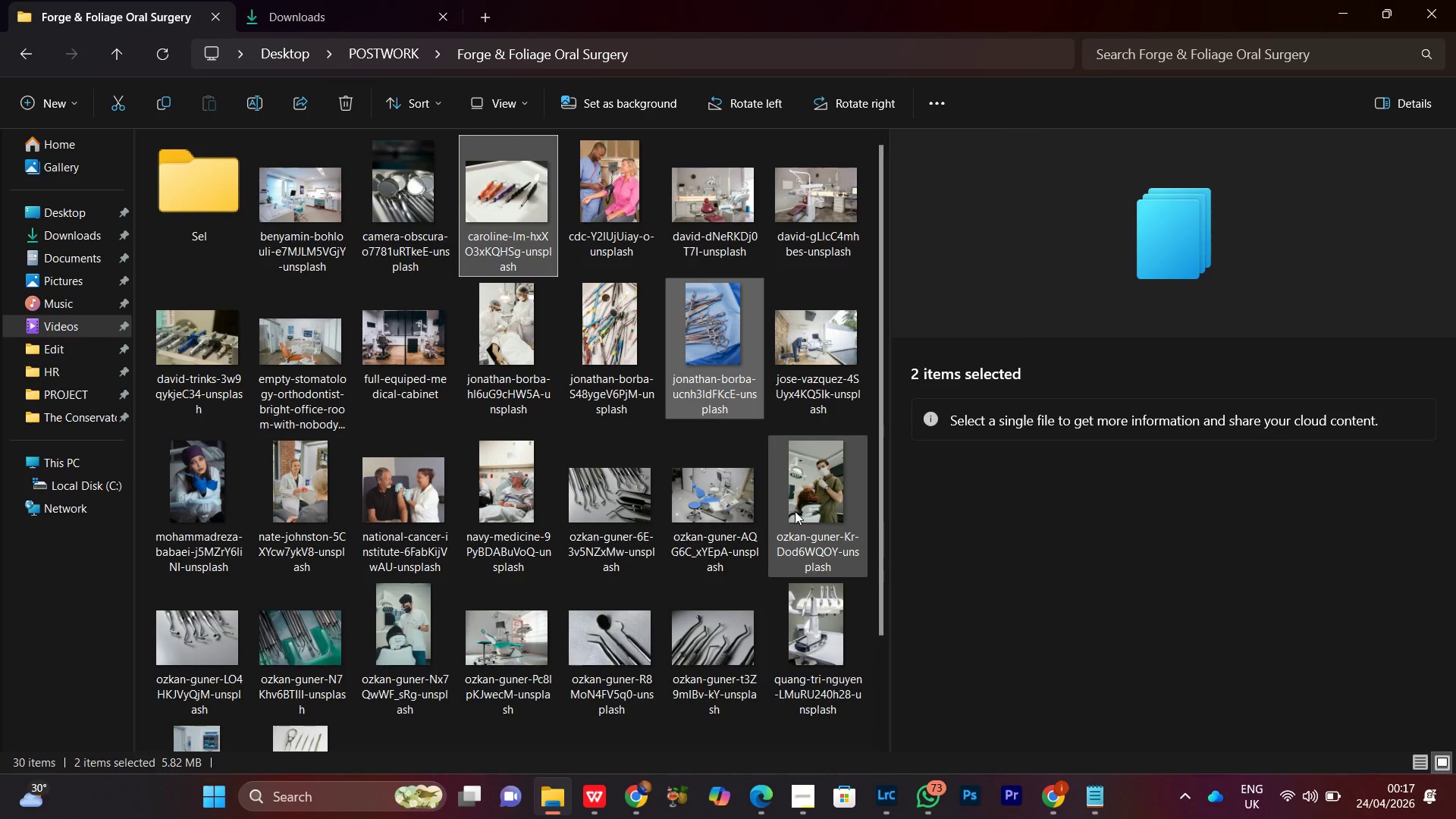 
scroll: coordinate [789, 516], scroll_direction: down, amount: 1.0
 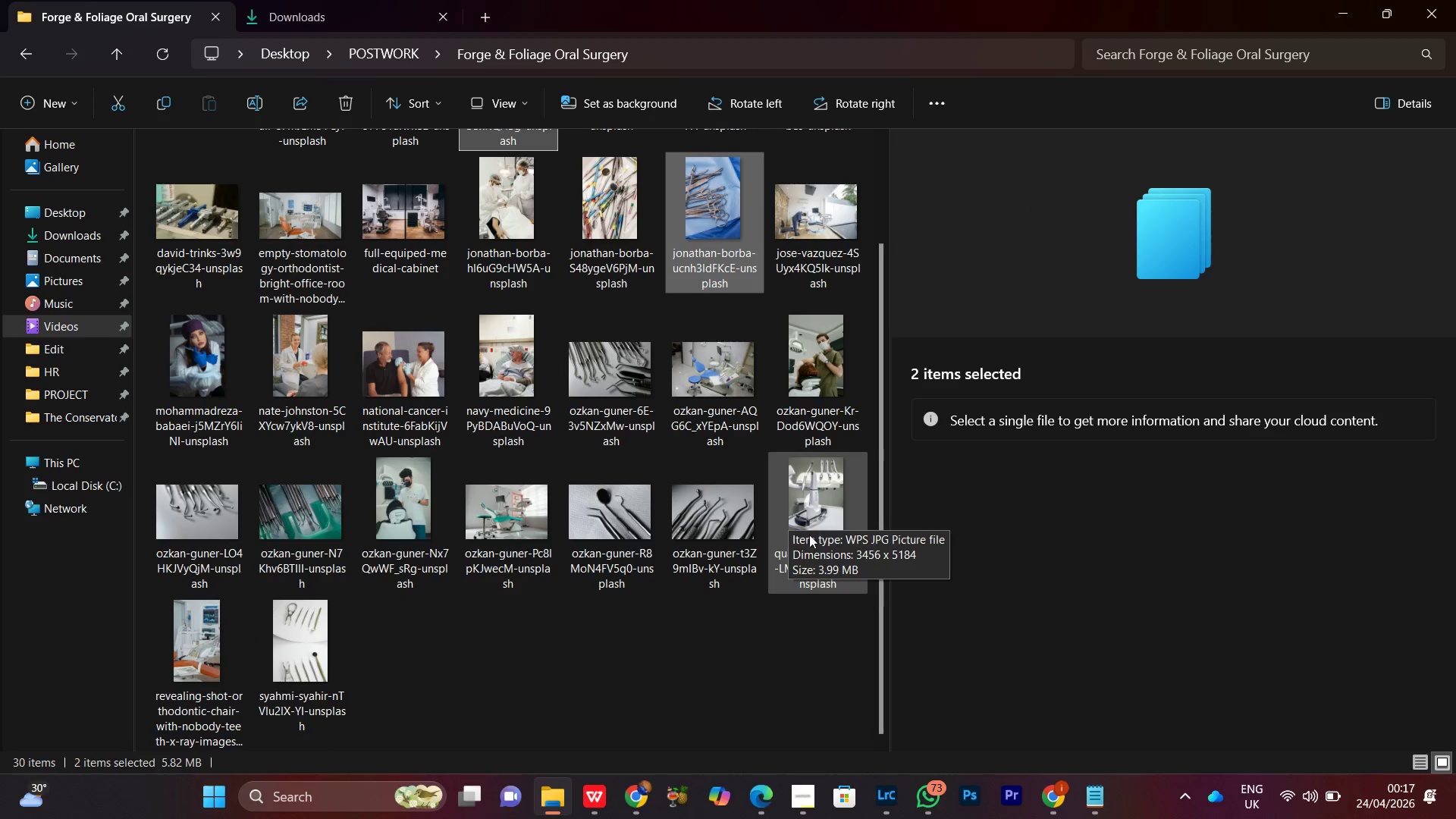 
hold_key(key=ControlLeft, duration=0.58)
left_click([809, 535])
 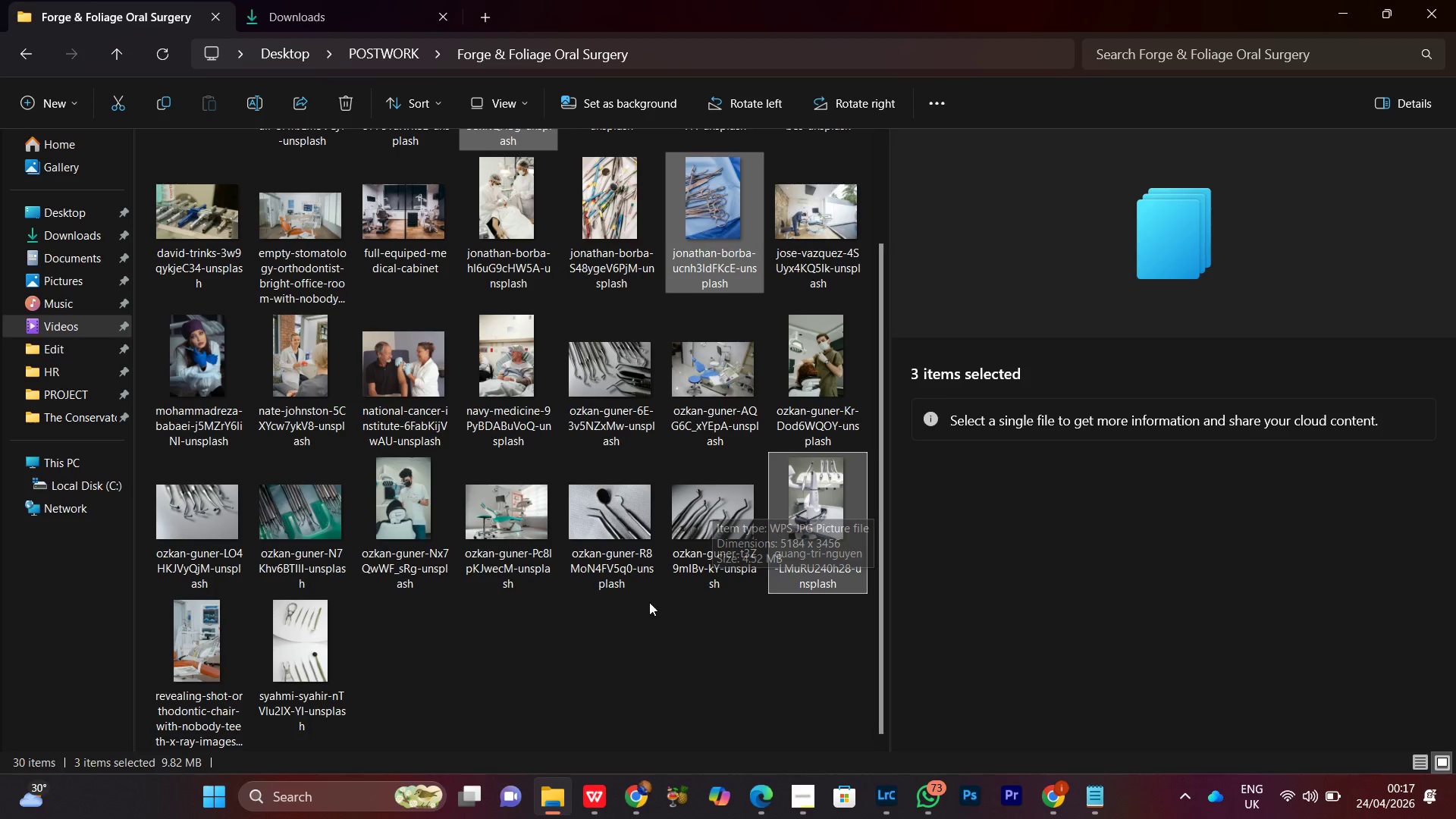 
hold_key(key=ControlLeft, duration=0.62)
 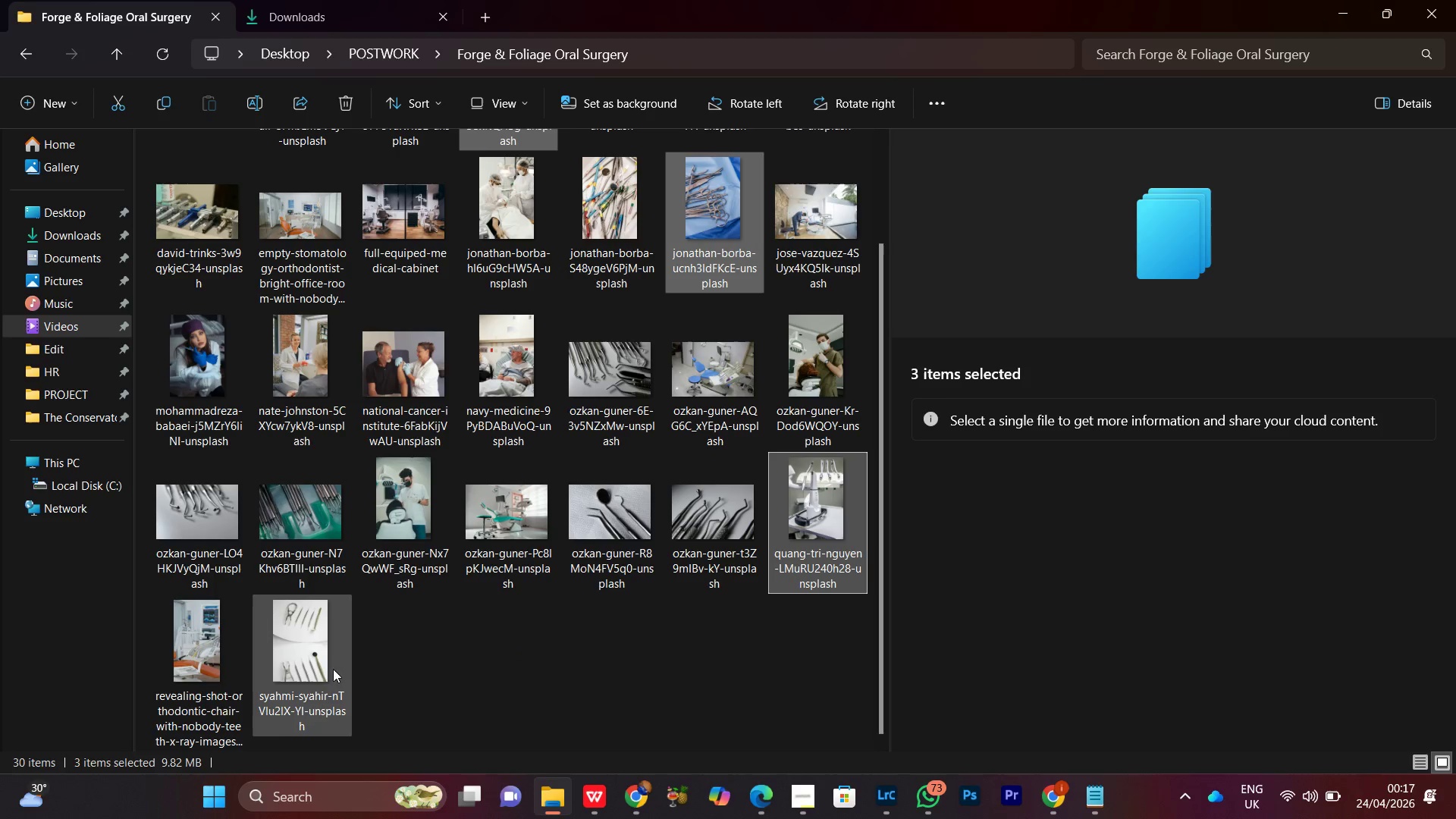 
hold_key(key=ControlLeft, duration=4.94)
left_click([199, 661])
 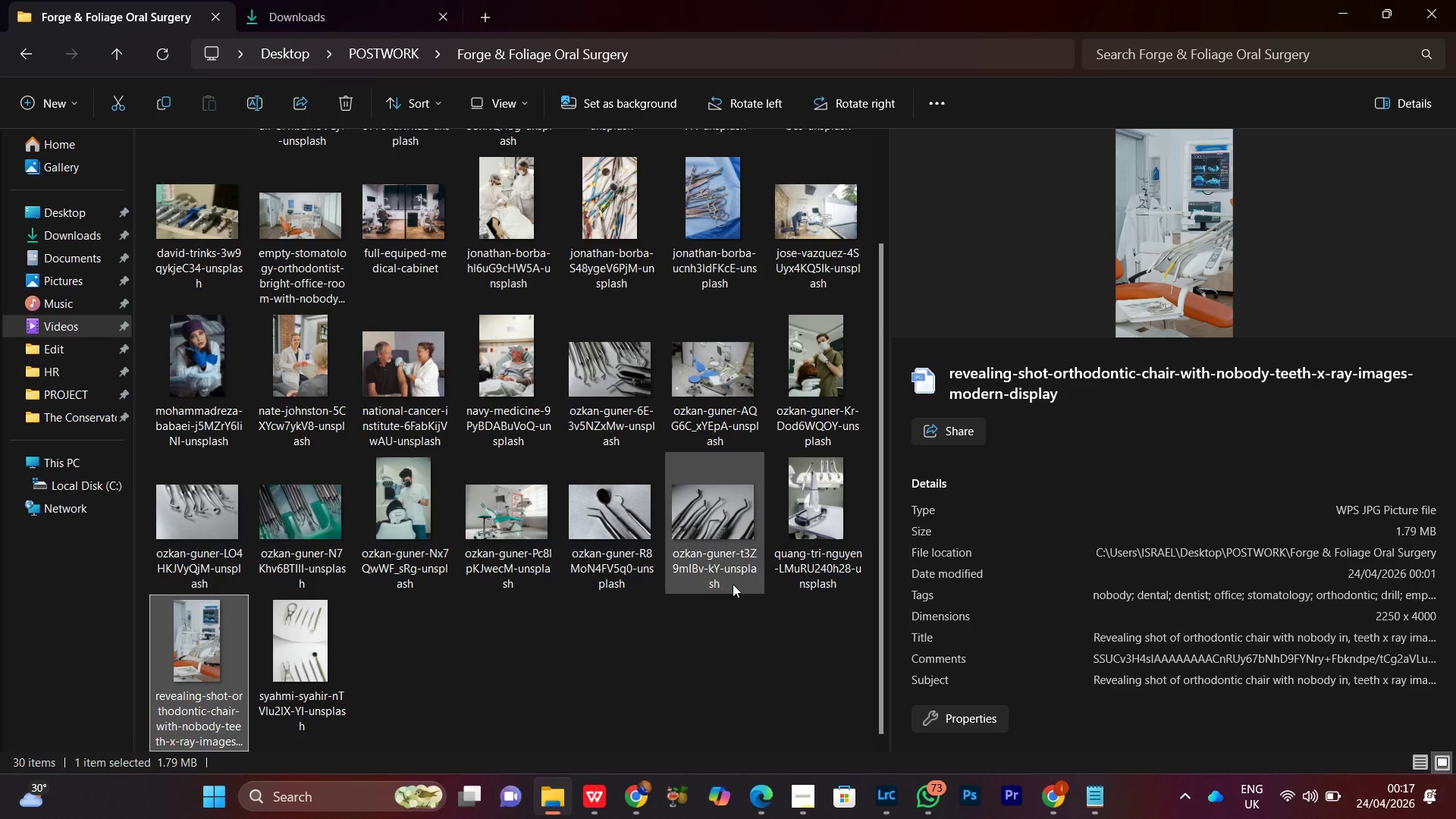 
left_click([811, 530])
 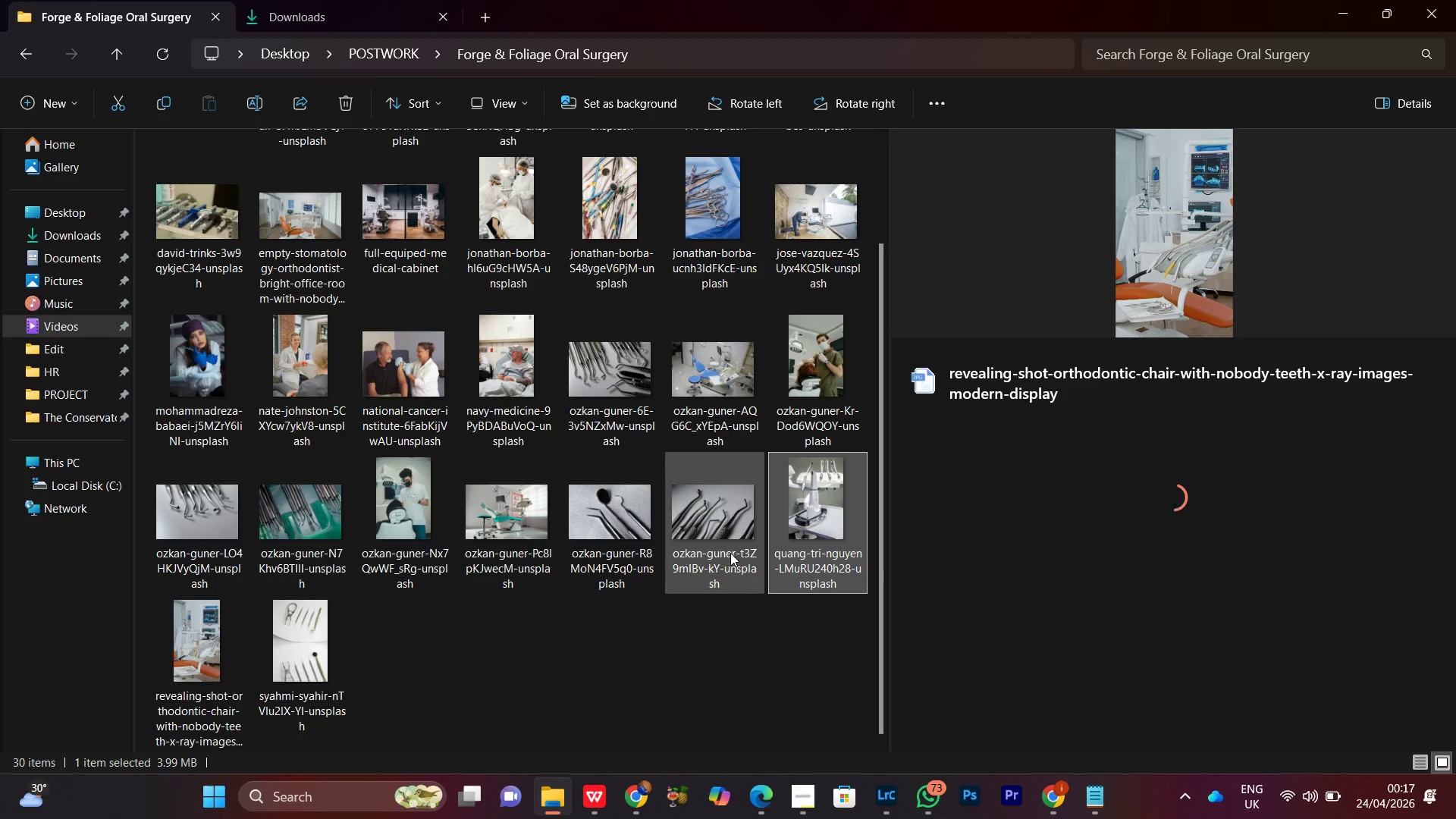 
hold_key(key=ControlLeft, duration=1.33)
left_click([717, 533])
 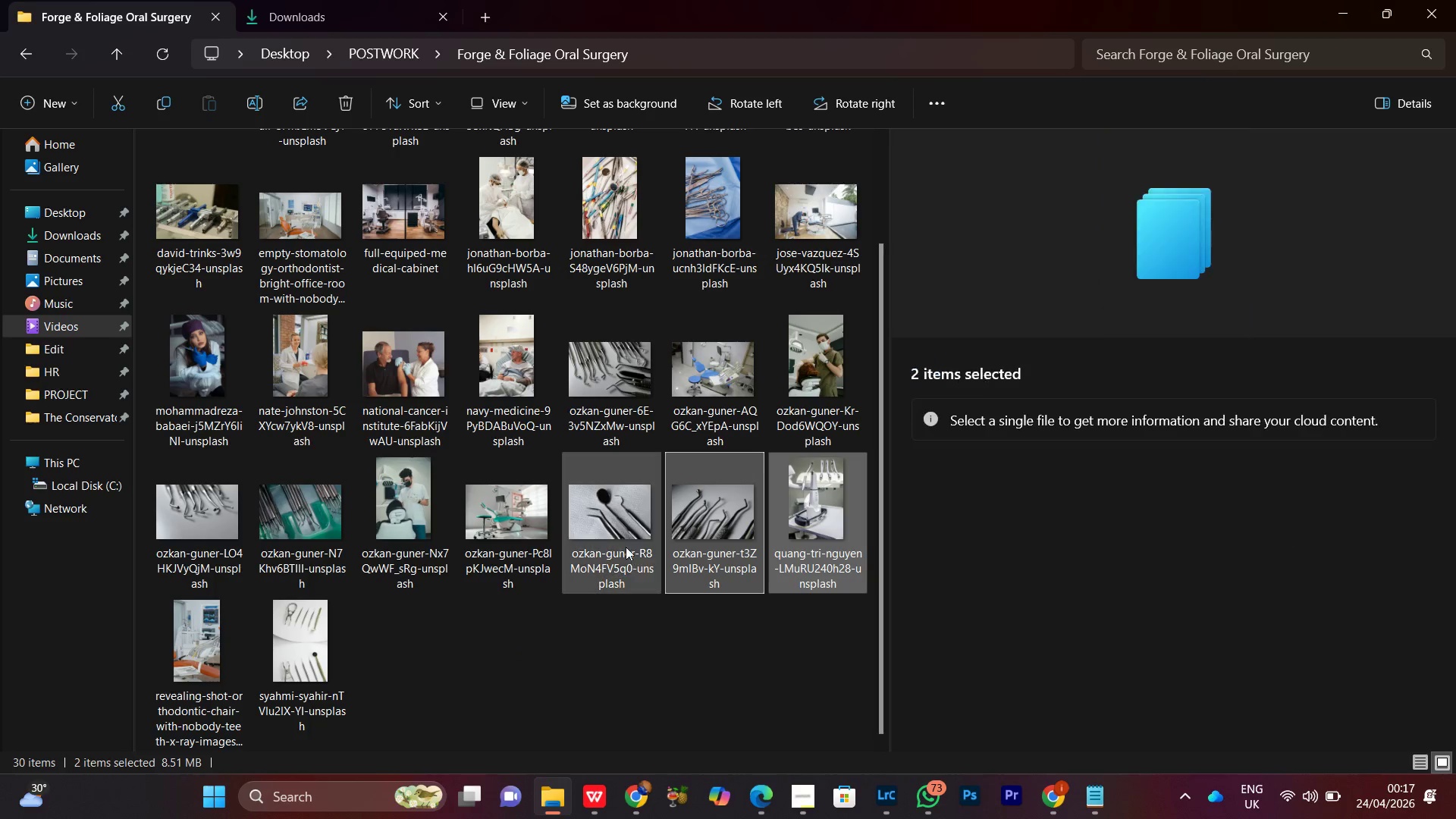 
left_click([621, 541])
 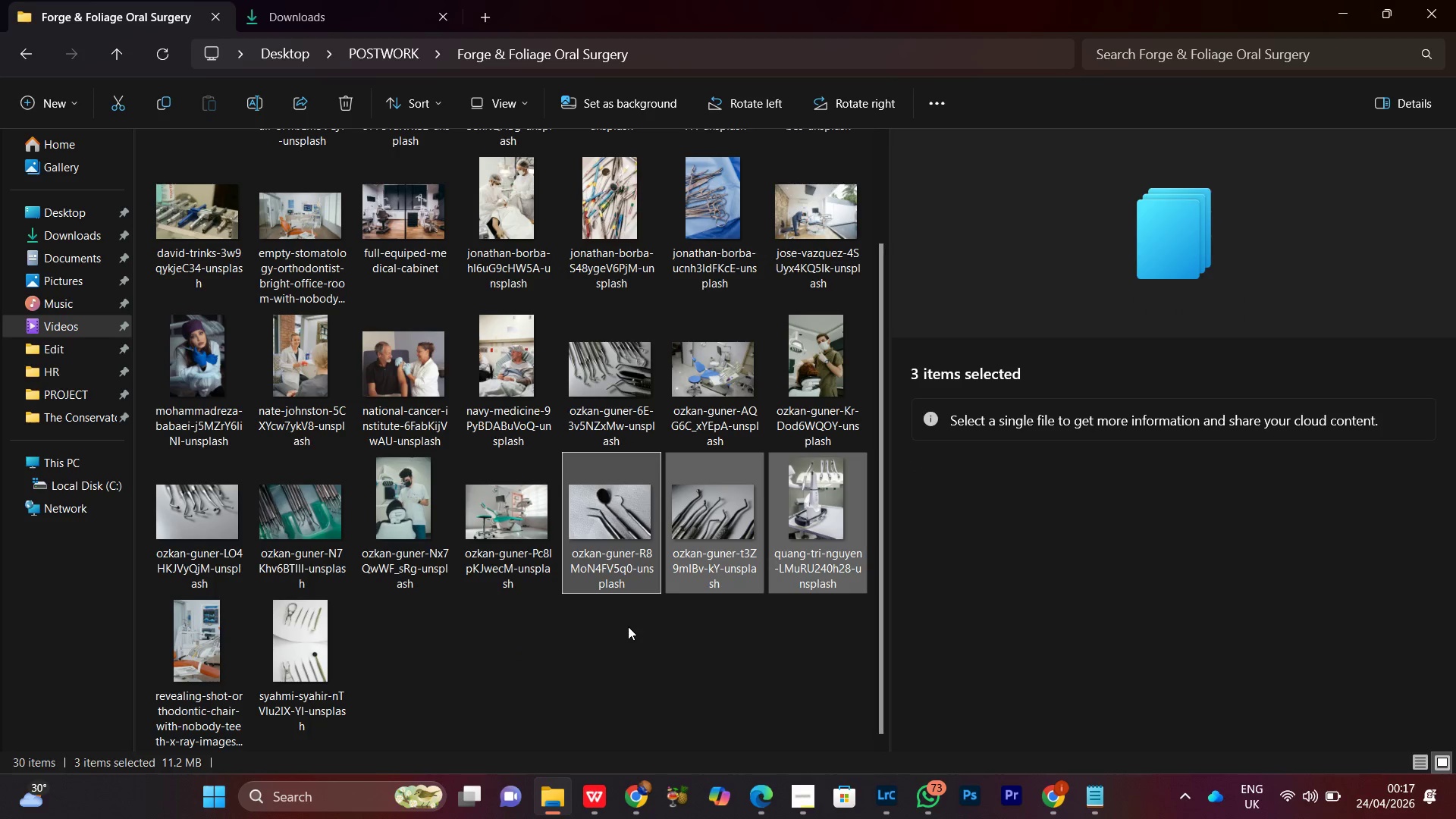 
scroll: coordinate [617, 485], scroll_direction: up, amount: 6.0
 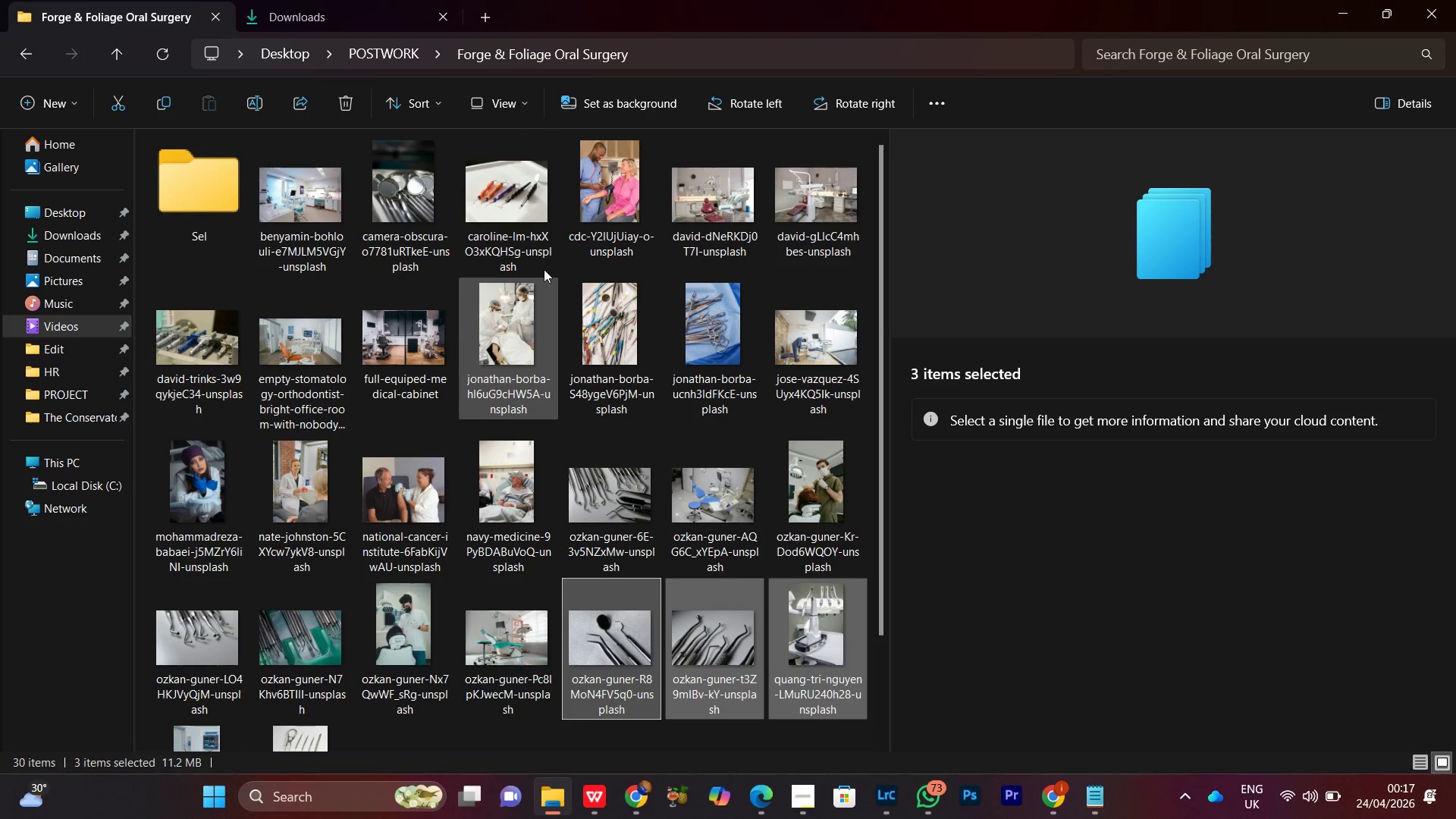 
hold_key(key=ControlLeft, duration=0.48)
left_click([519, 222])
 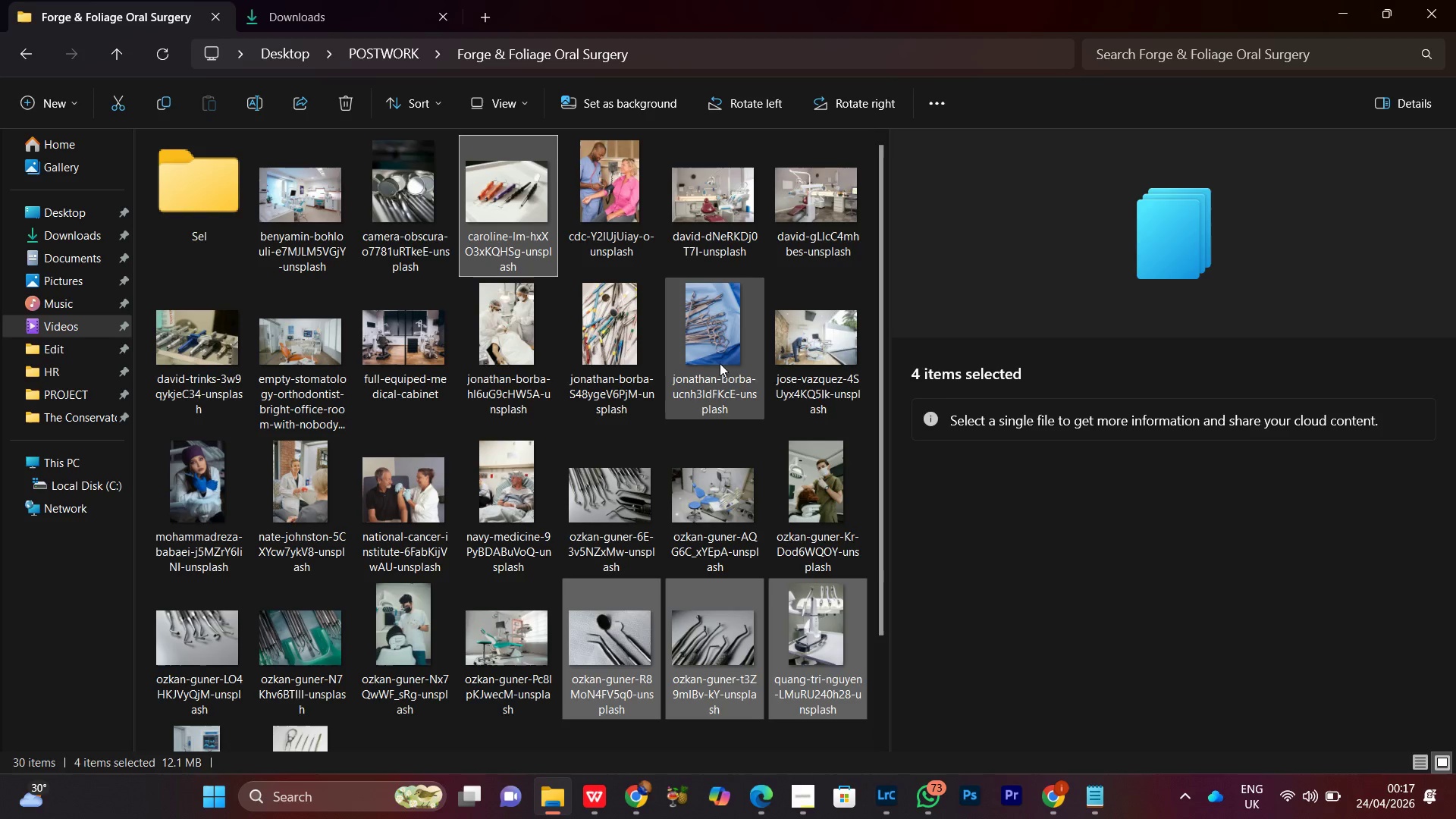 
hold_key(key=ControlLeft, duration=0.45)
left_click([708, 331])
 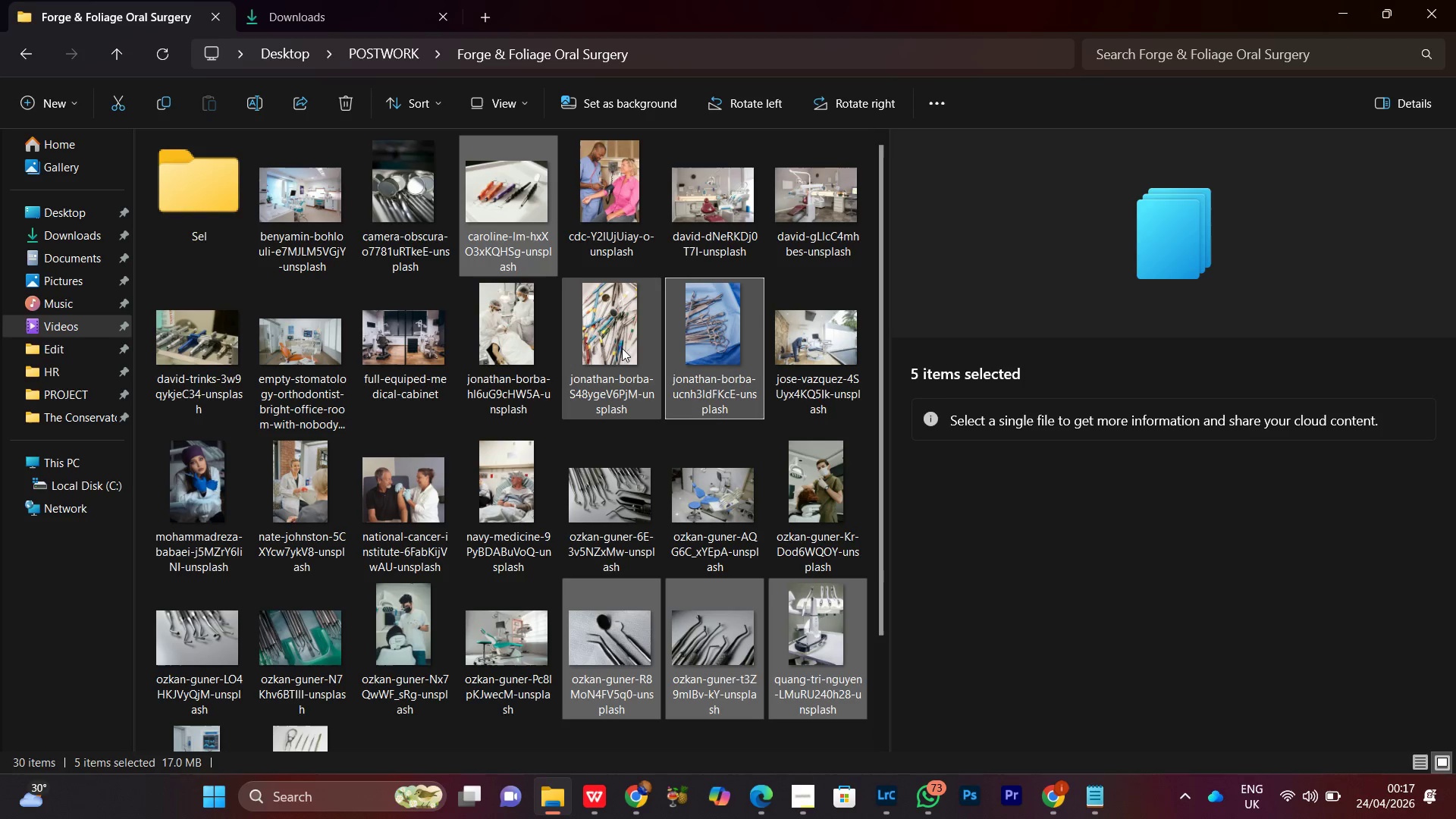 
hold_key(key=ControlLeft, duration=0.47)
left_click([620, 343])
 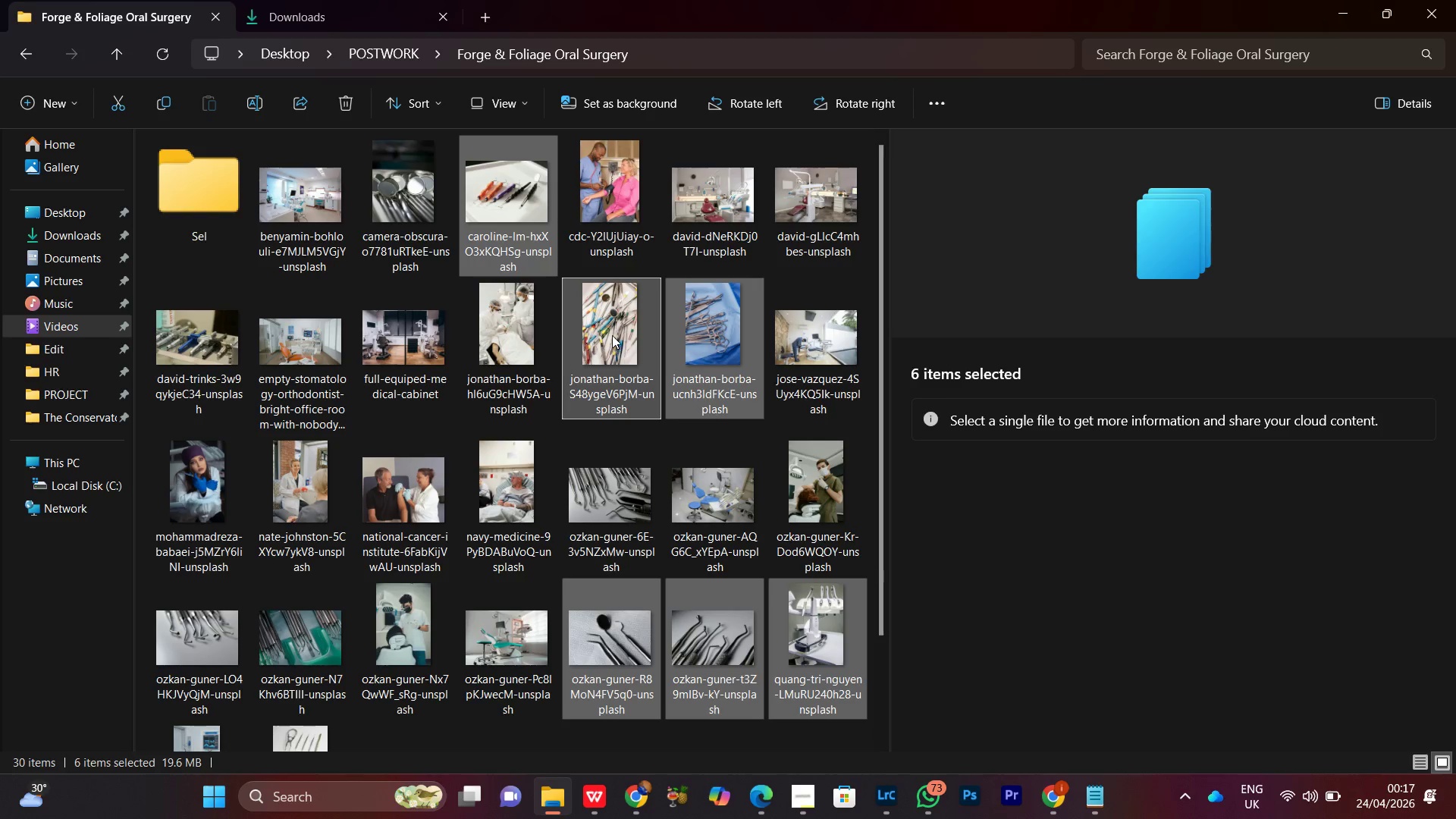 
left_click_drag(start_coordinate=[608, 352], to_coordinate=[170, 165])
 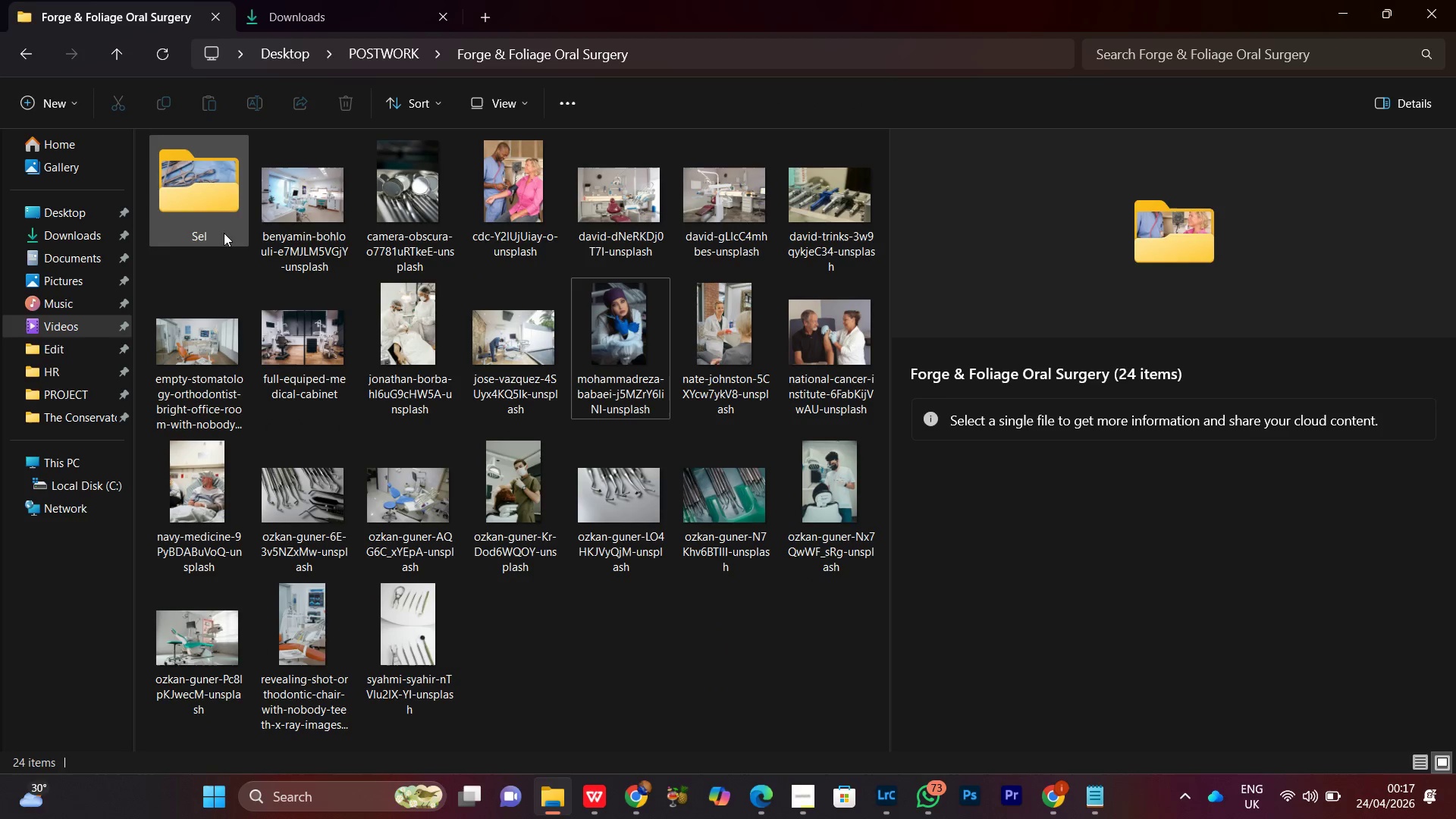 
double_click([221, 218])
 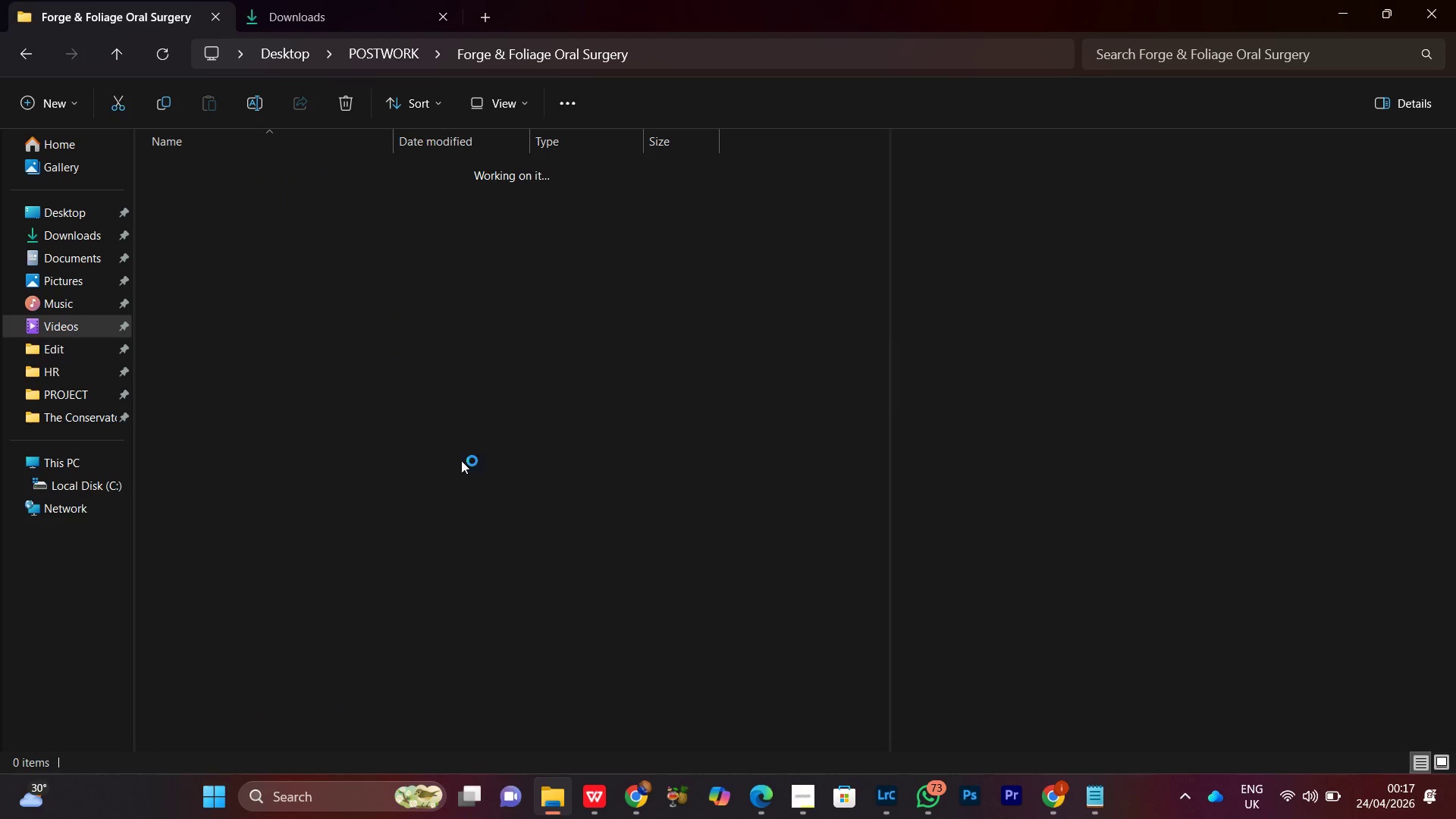 
left_click([410, 416])
 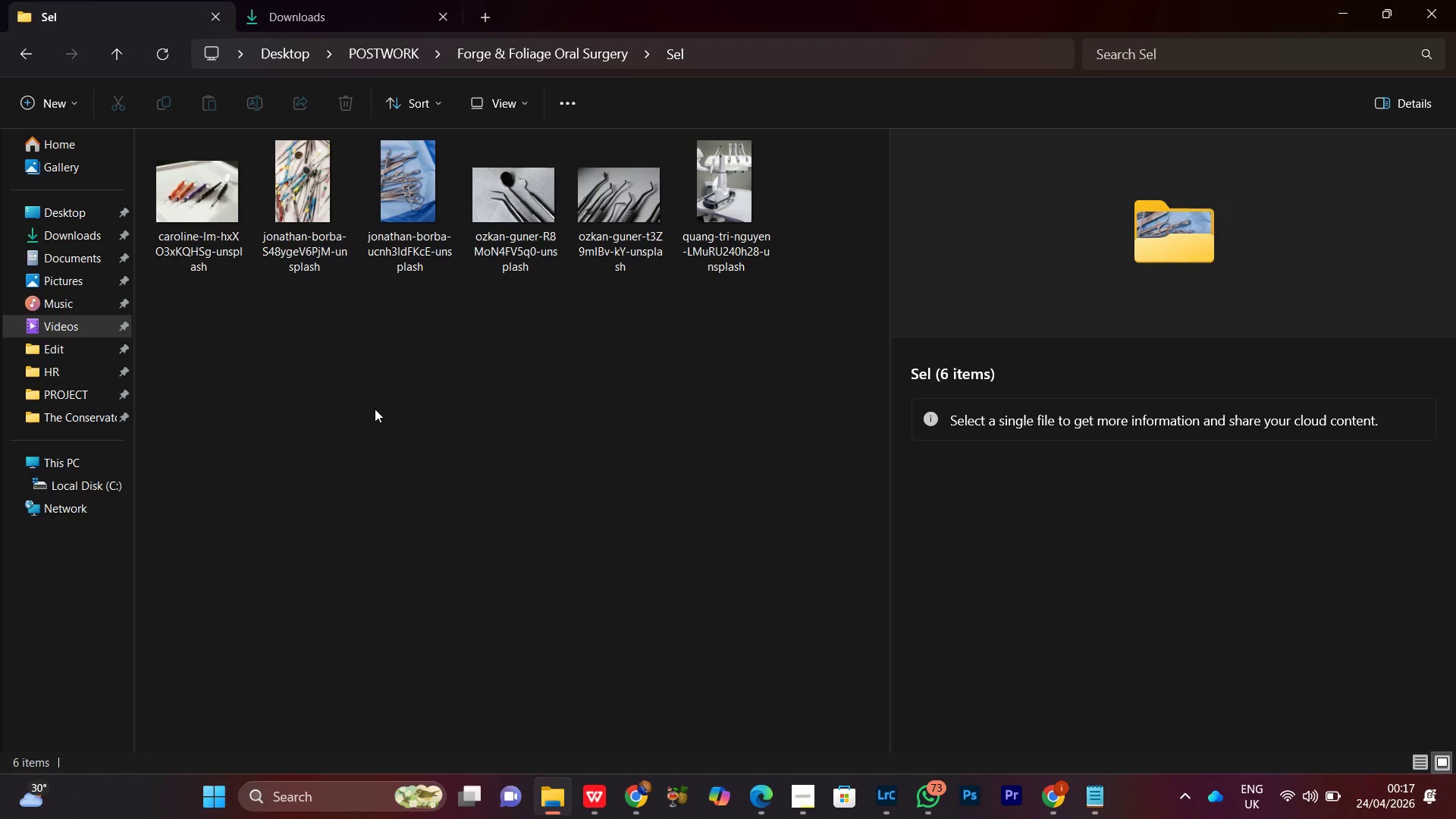 
right_click([371, 406])
 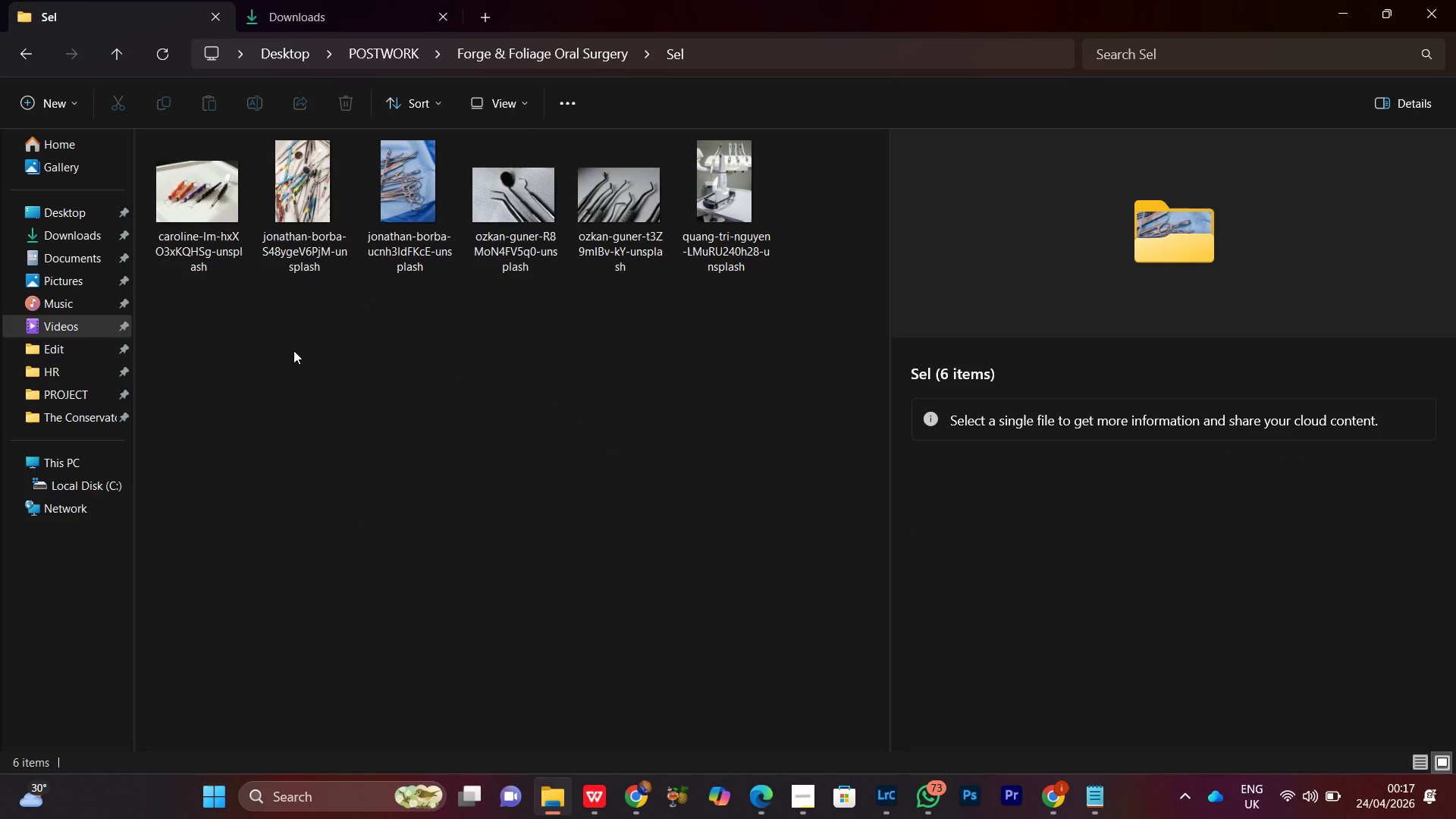 
left_click([295, 222])
 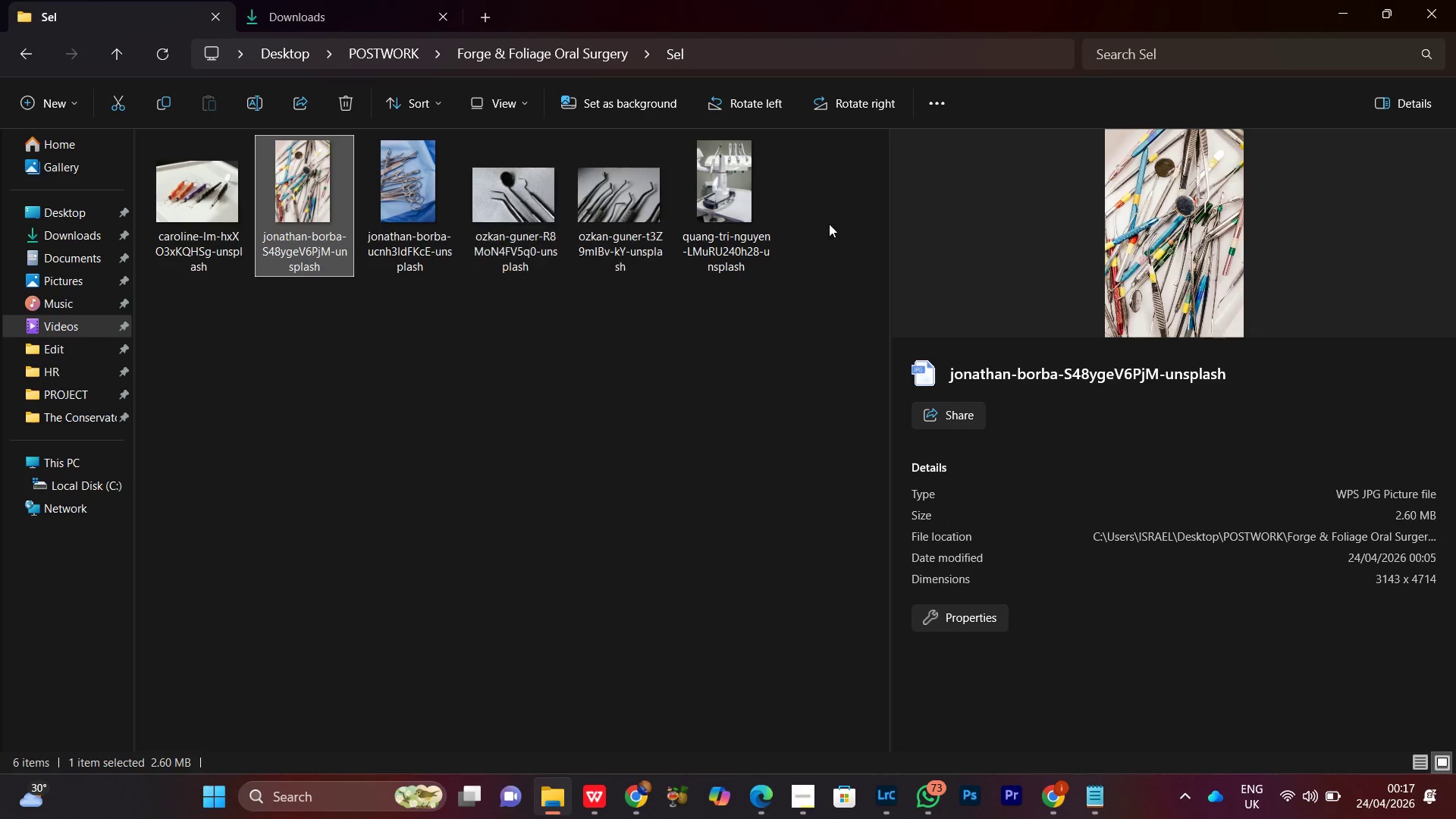 
scroll: coordinate [1147, 240], scroll_direction: up, amount: 4.0
 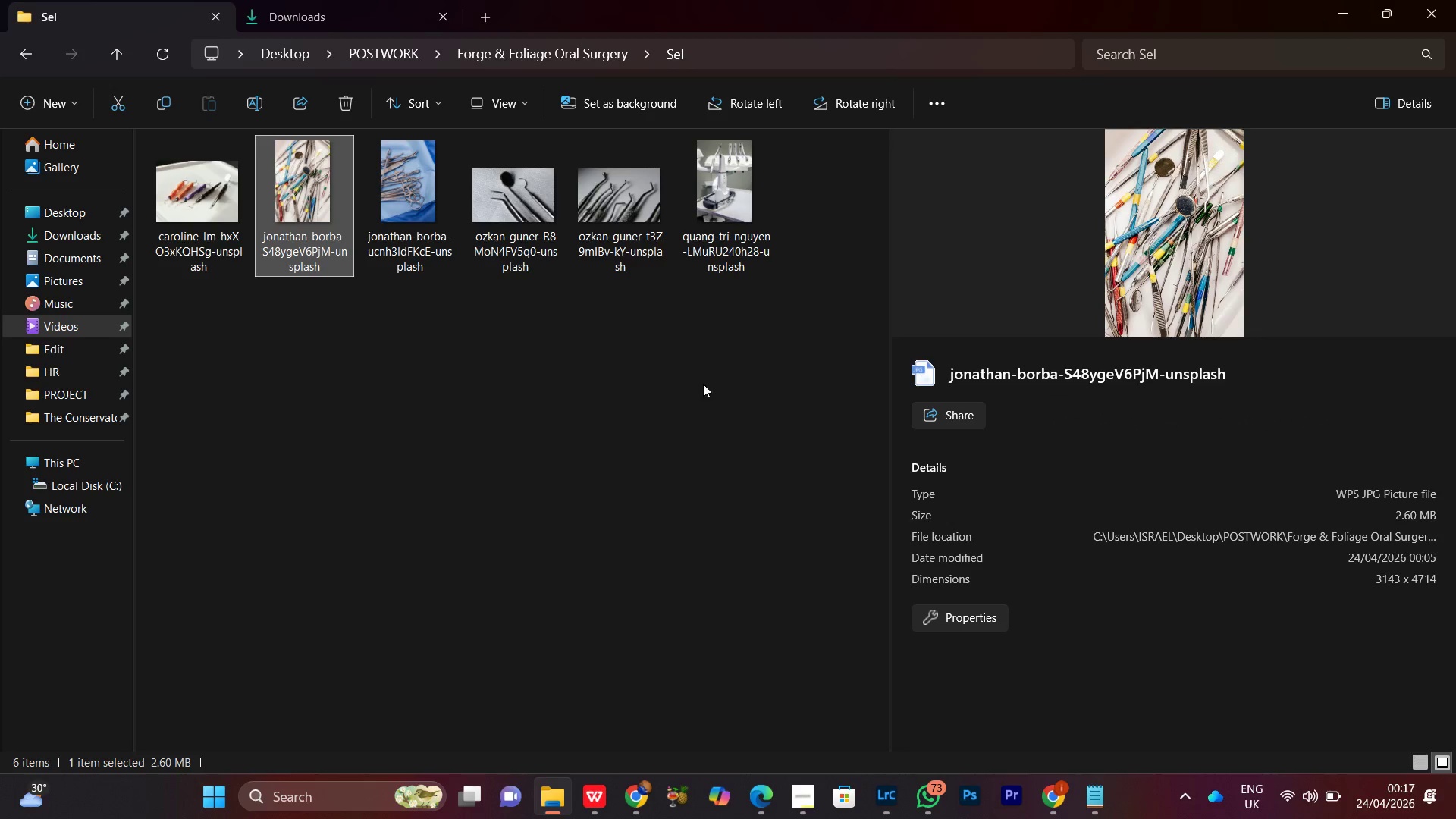 
left_click([621, 408])
 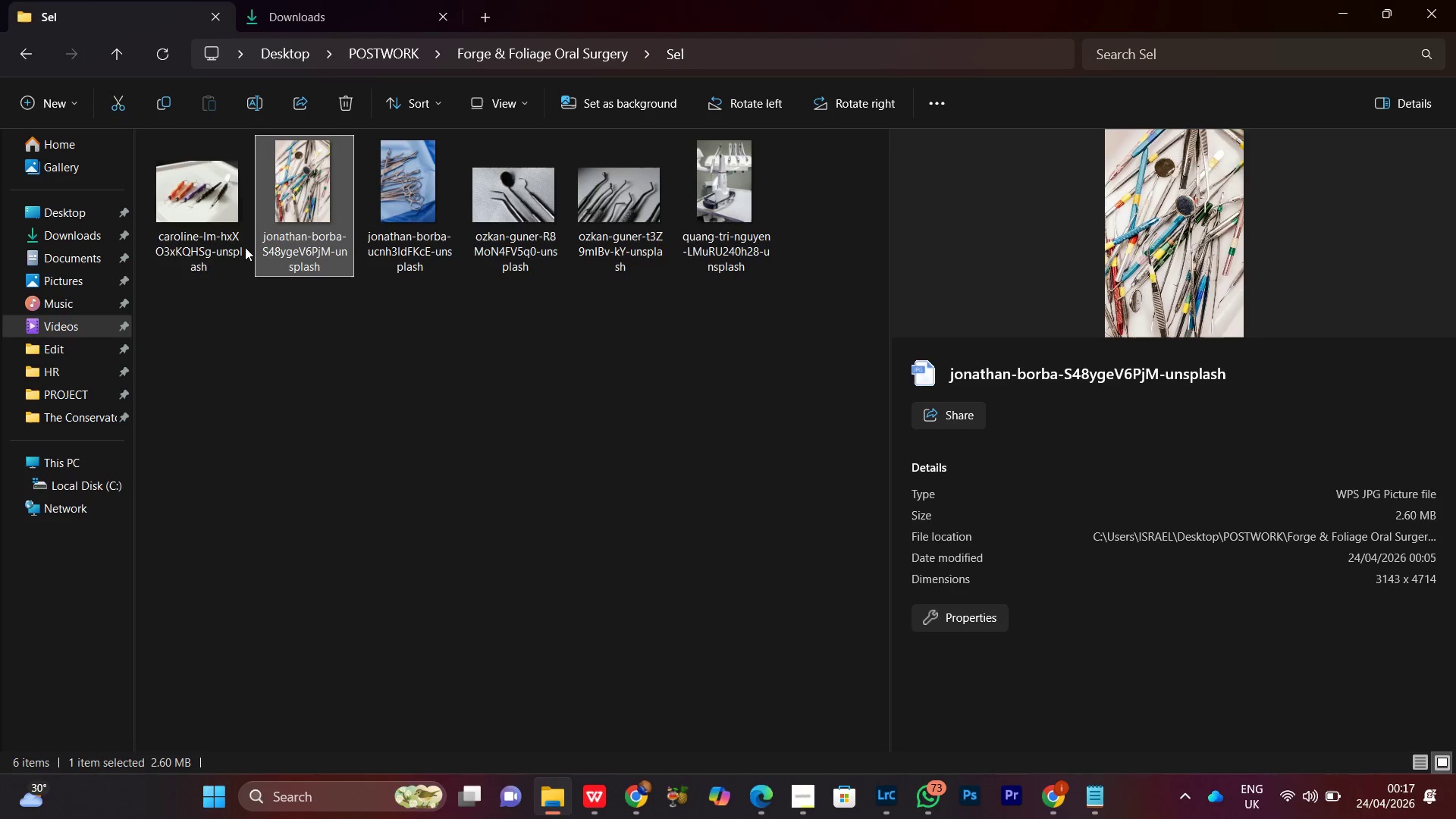 
double_click([208, 219])
 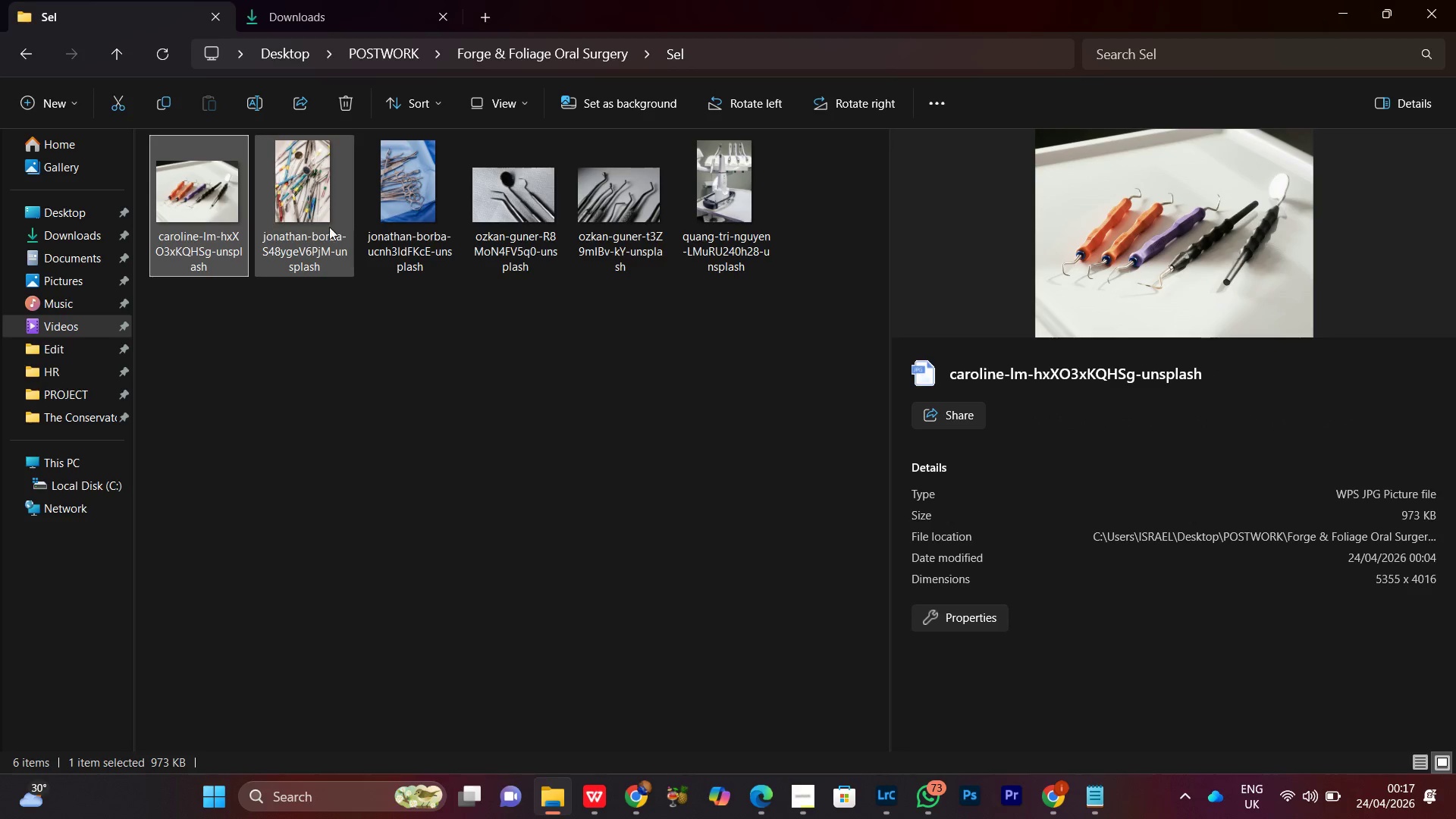 
left_click([312, 207])
 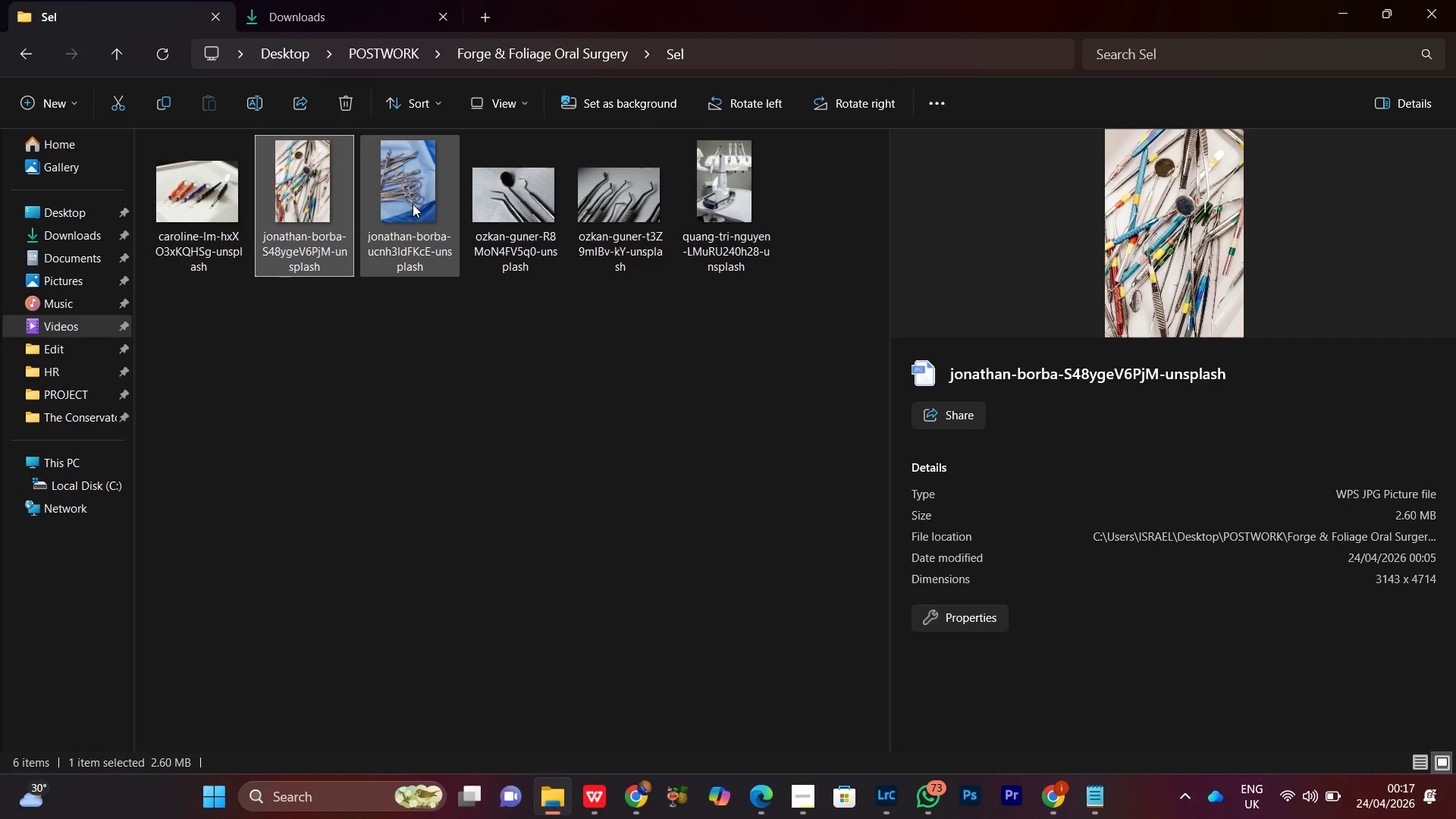 
left_click([413, 202])
 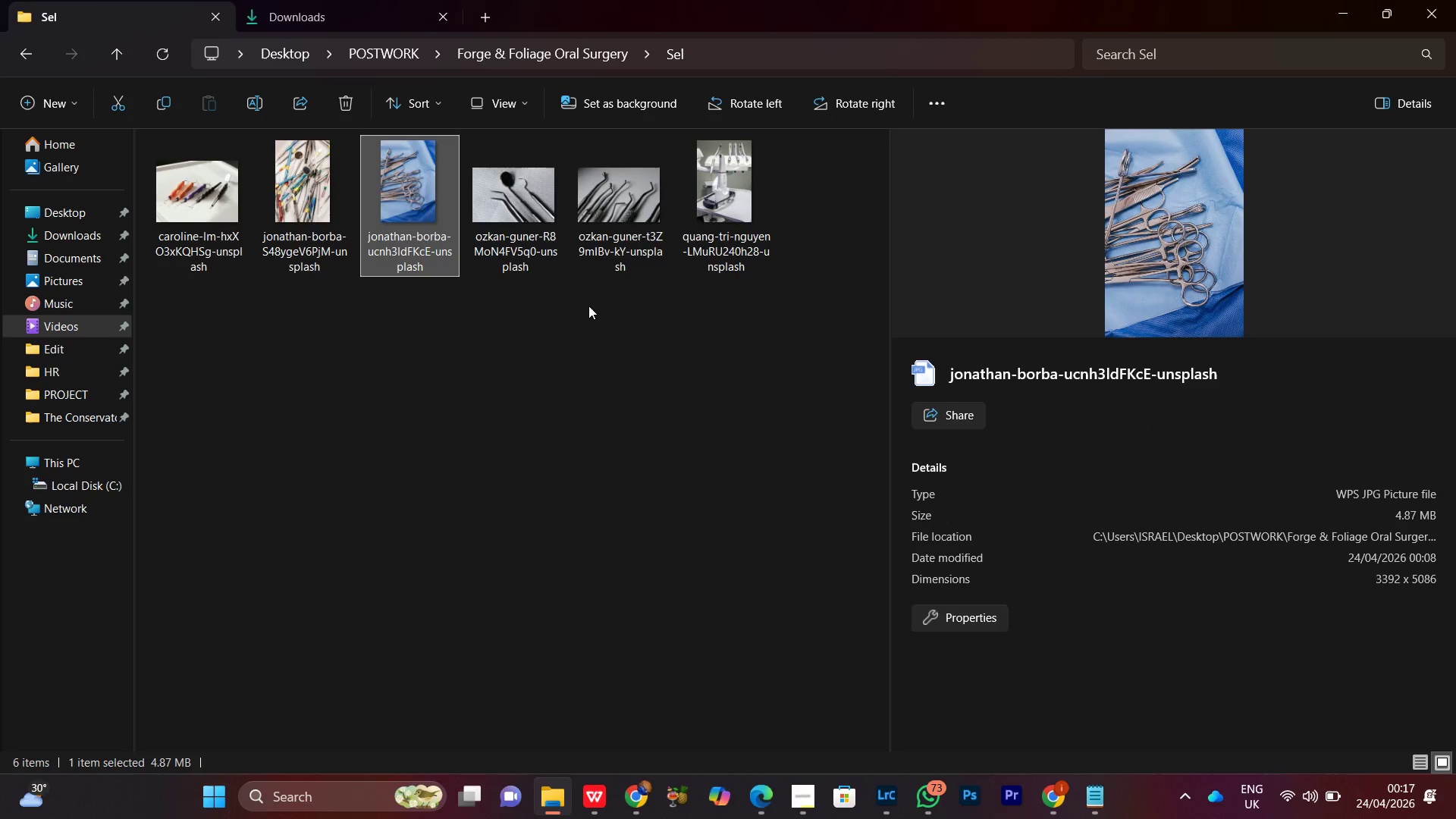 
left_click_drag(start_coordinate=[514, 320], to_coordinate=[629, 216])
 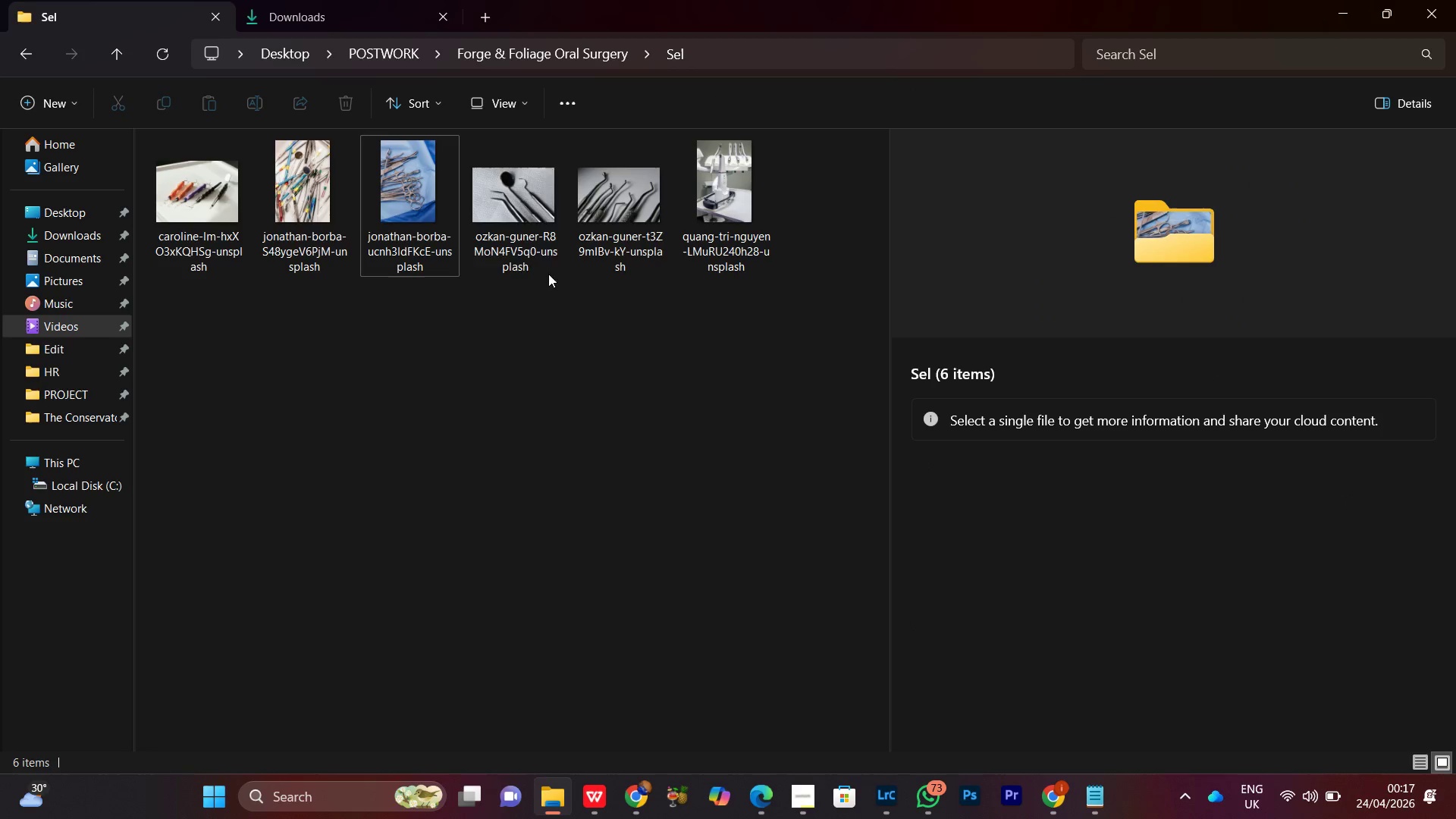 
double_click([541, 222])
 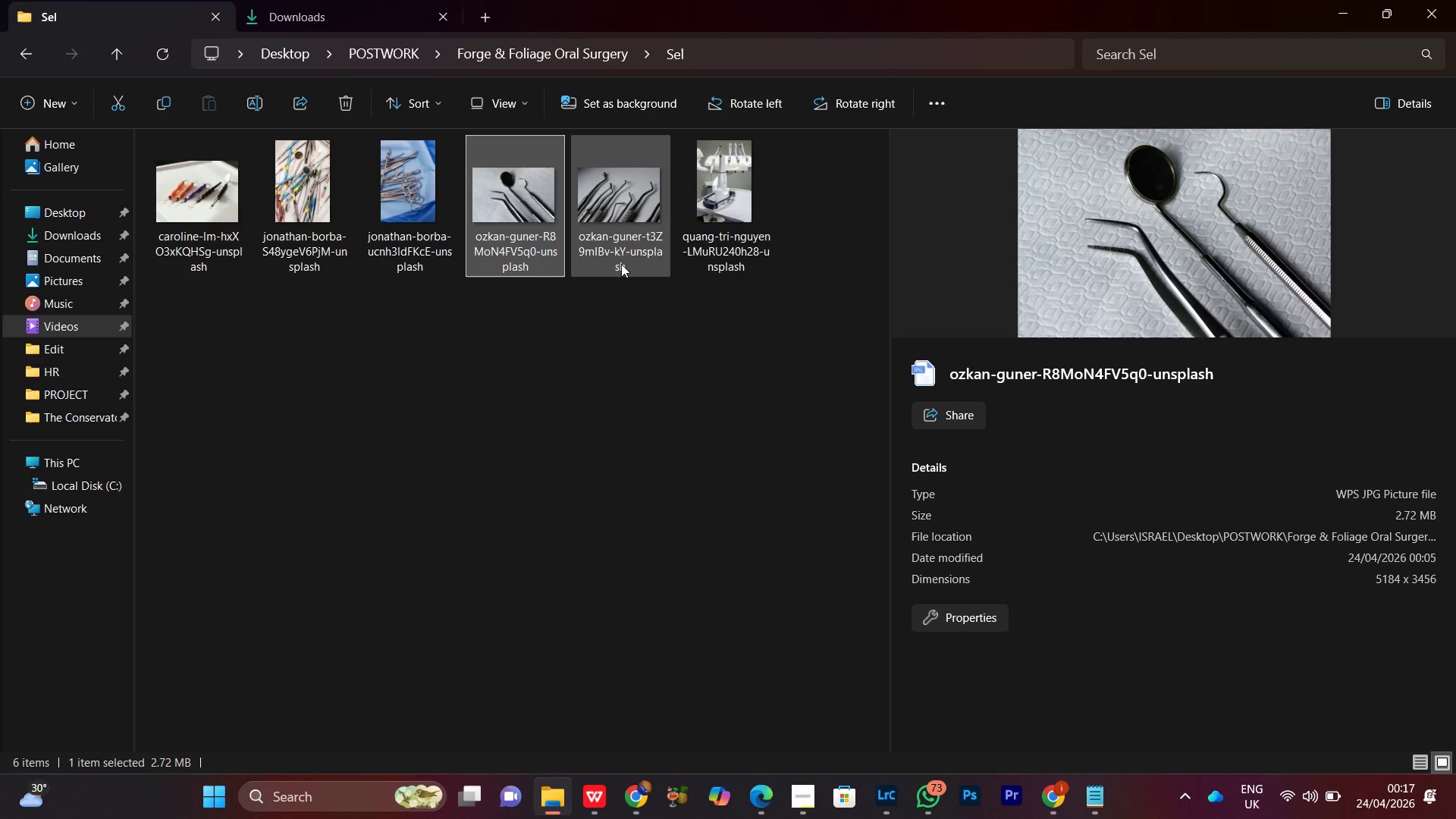 
left_click([611, 198])
 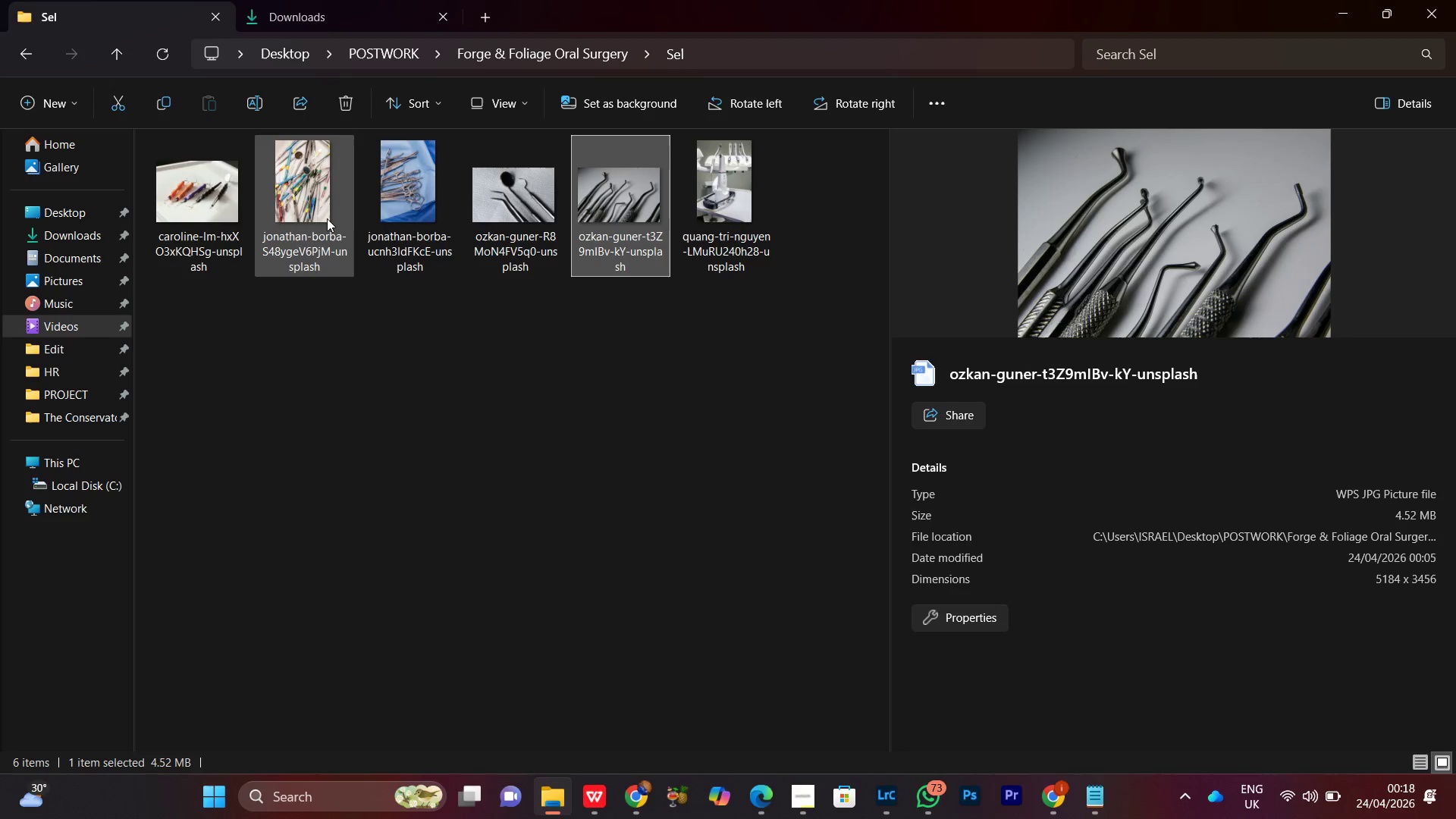 
left_click([327, 220])
 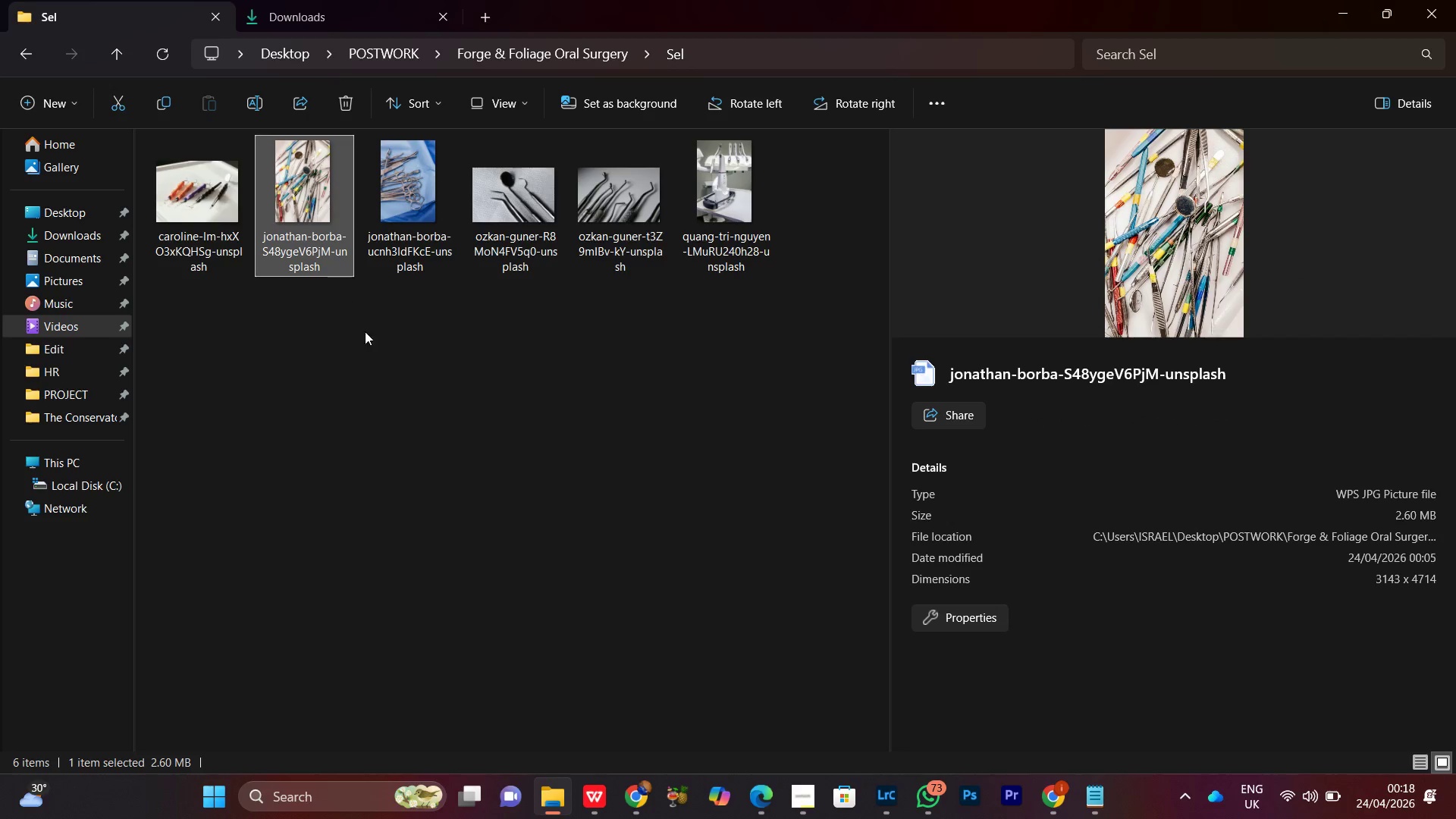 
left_click([510, 218])
 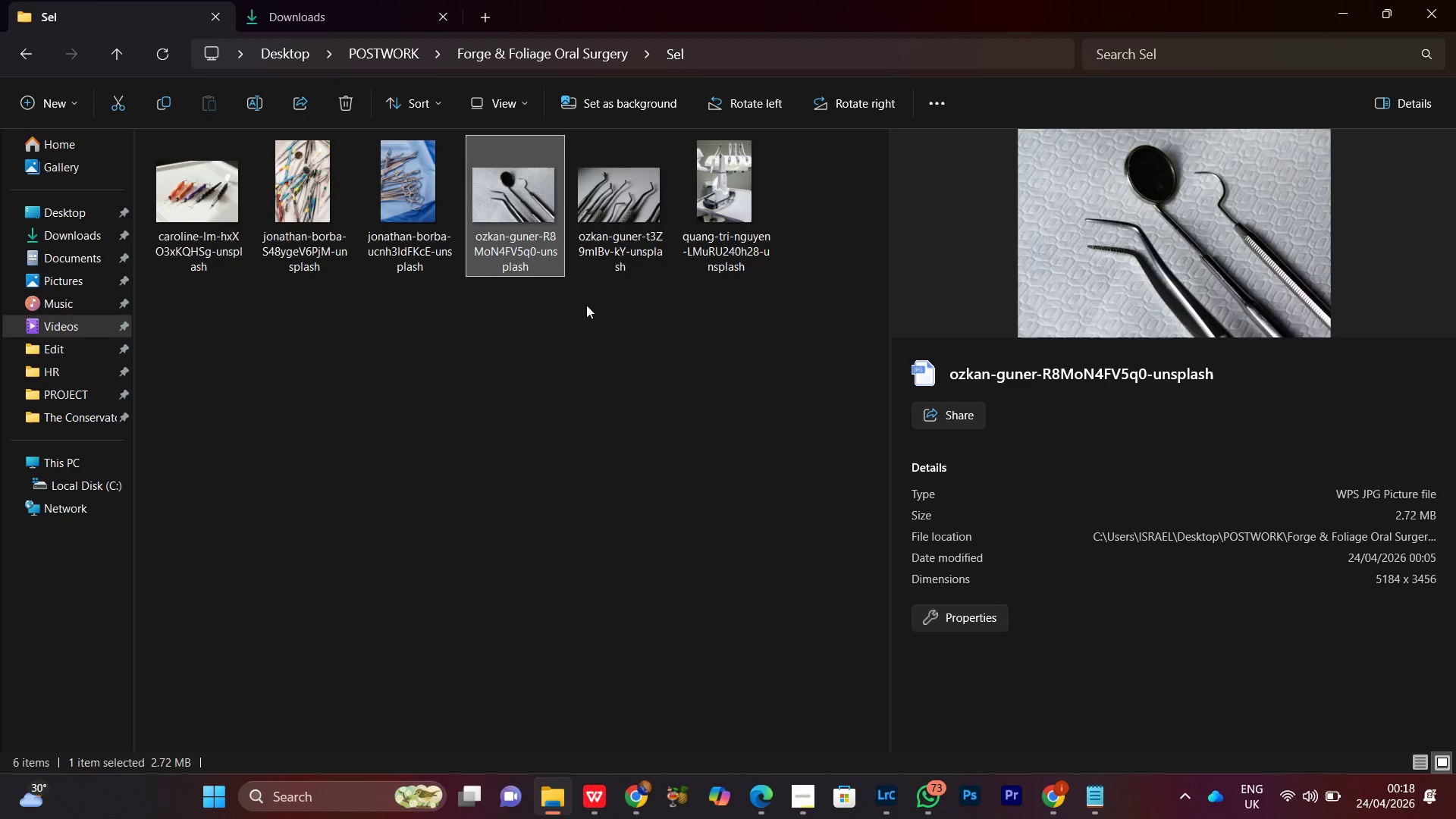 
left_click([632, 223])
 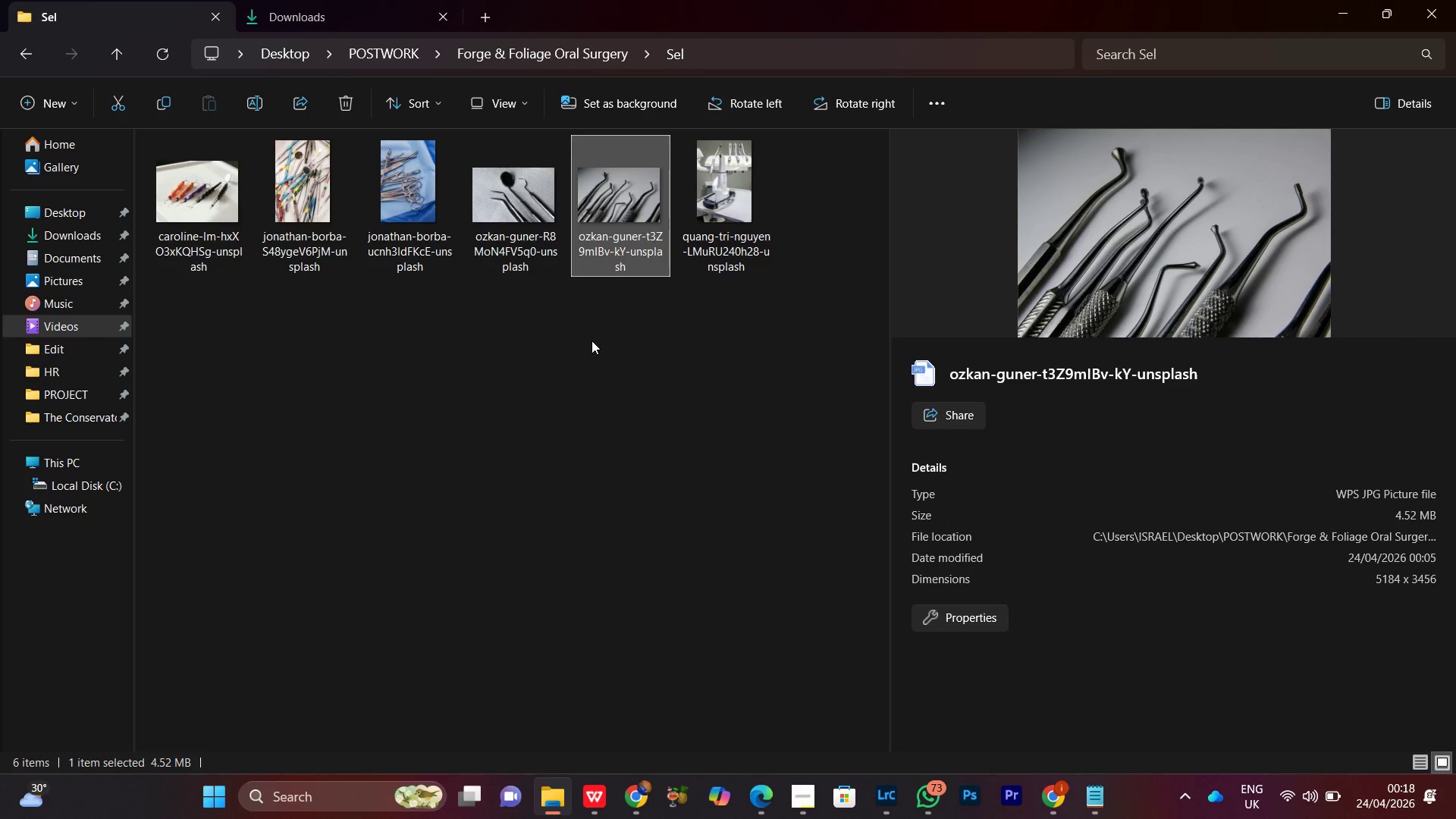 
left_click([521, 232])
 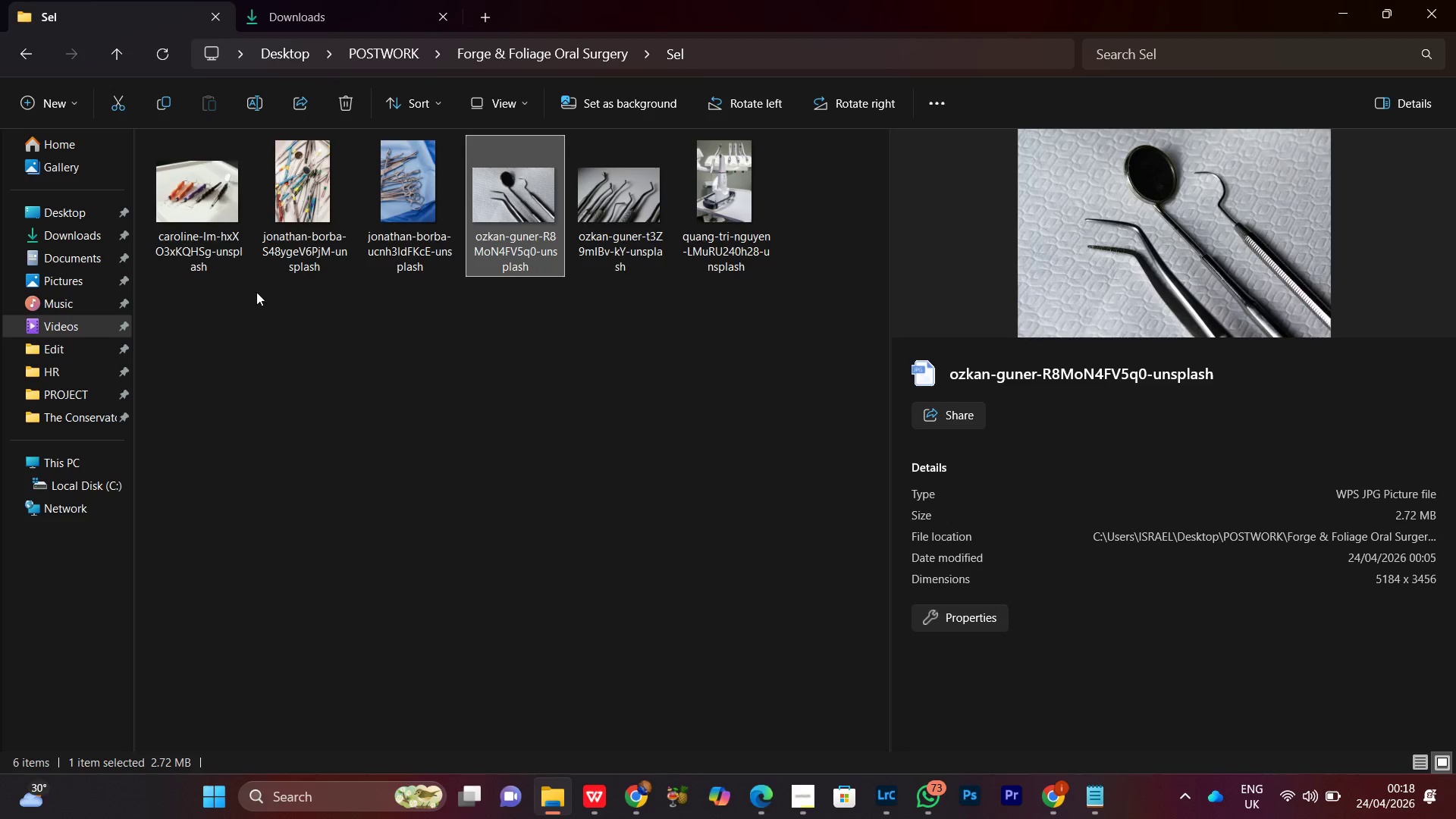 
left_click([215, 224])
 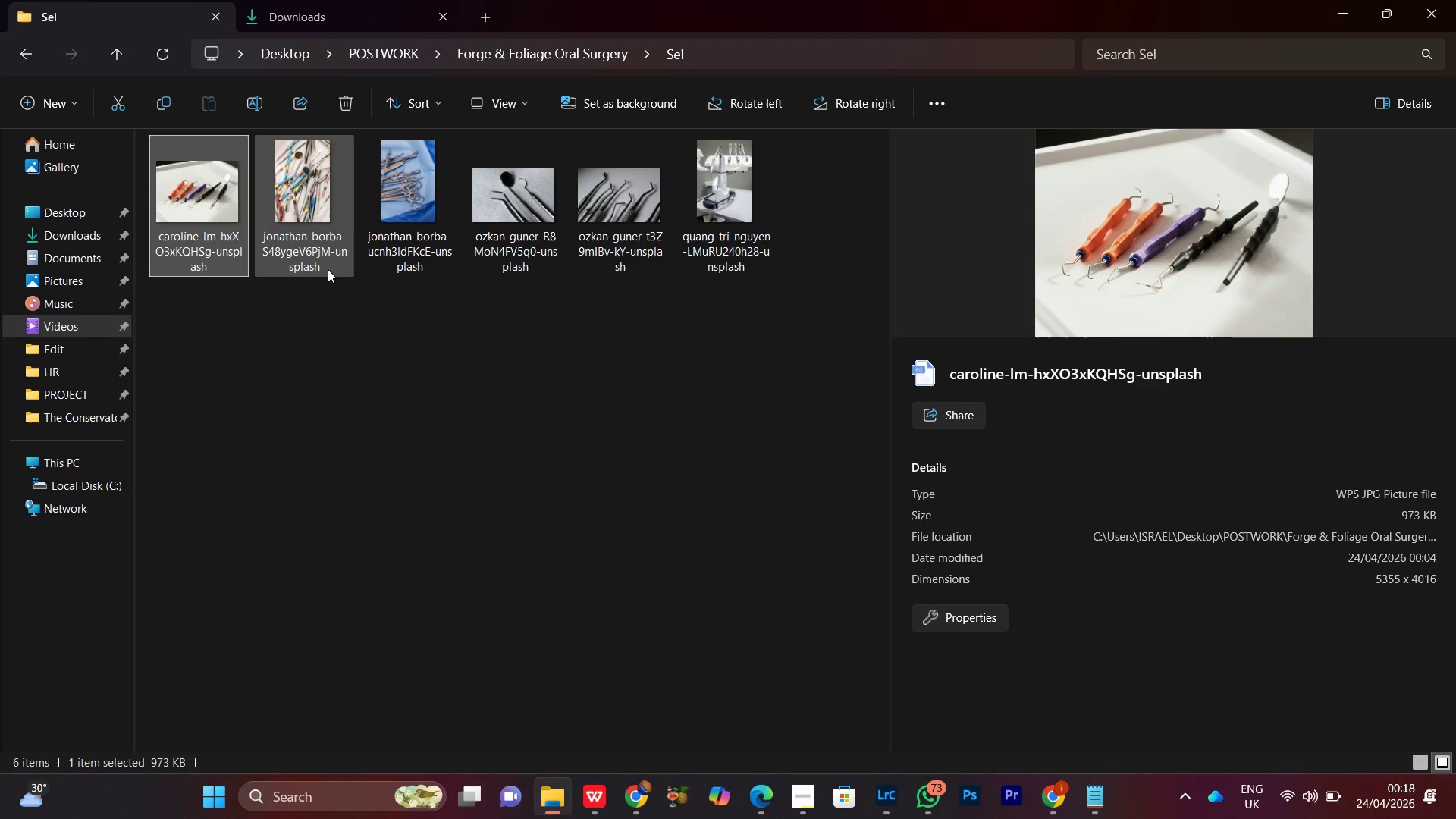 
left_click([312, 245])
 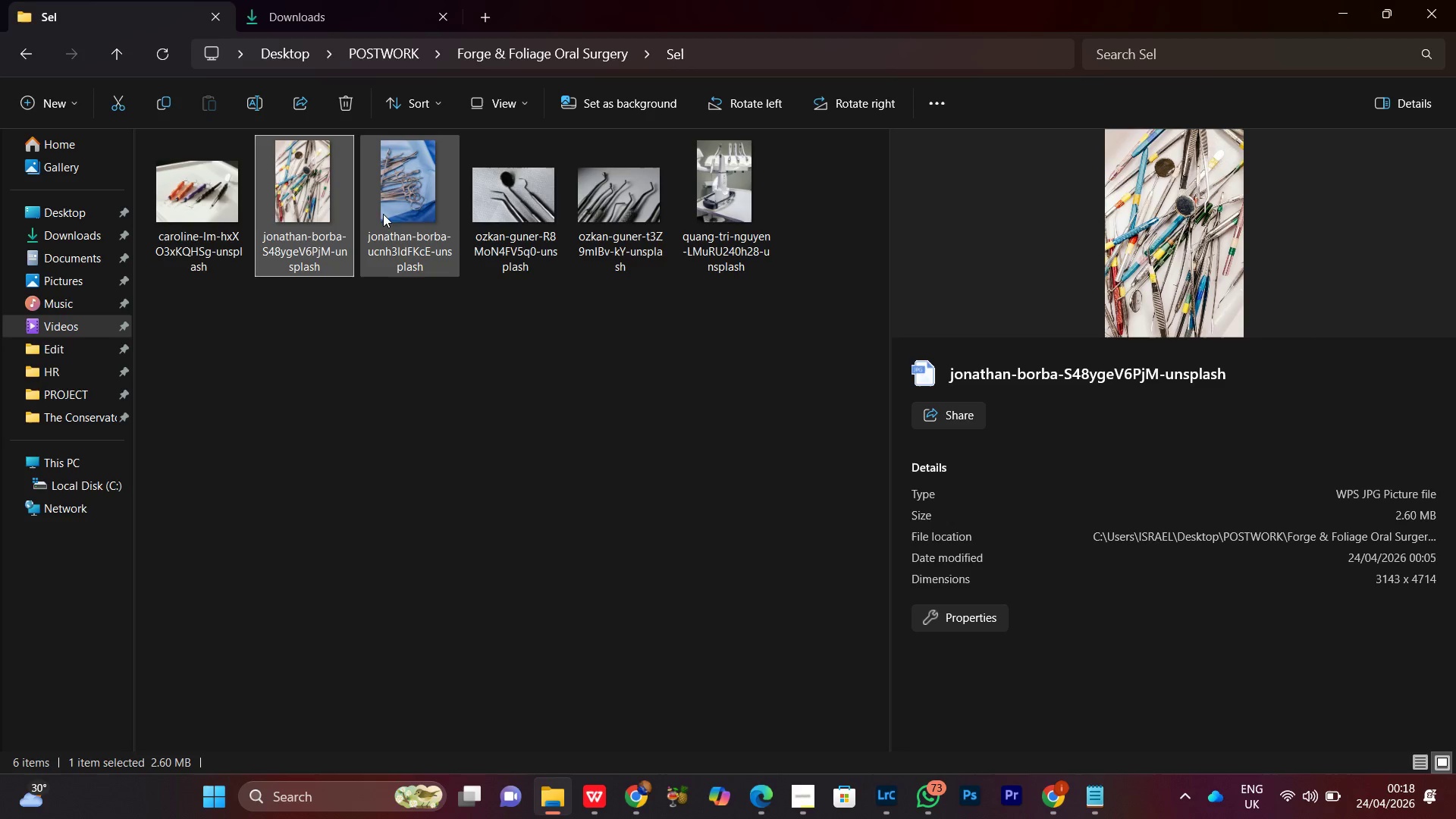 
left_click([384, 210])
 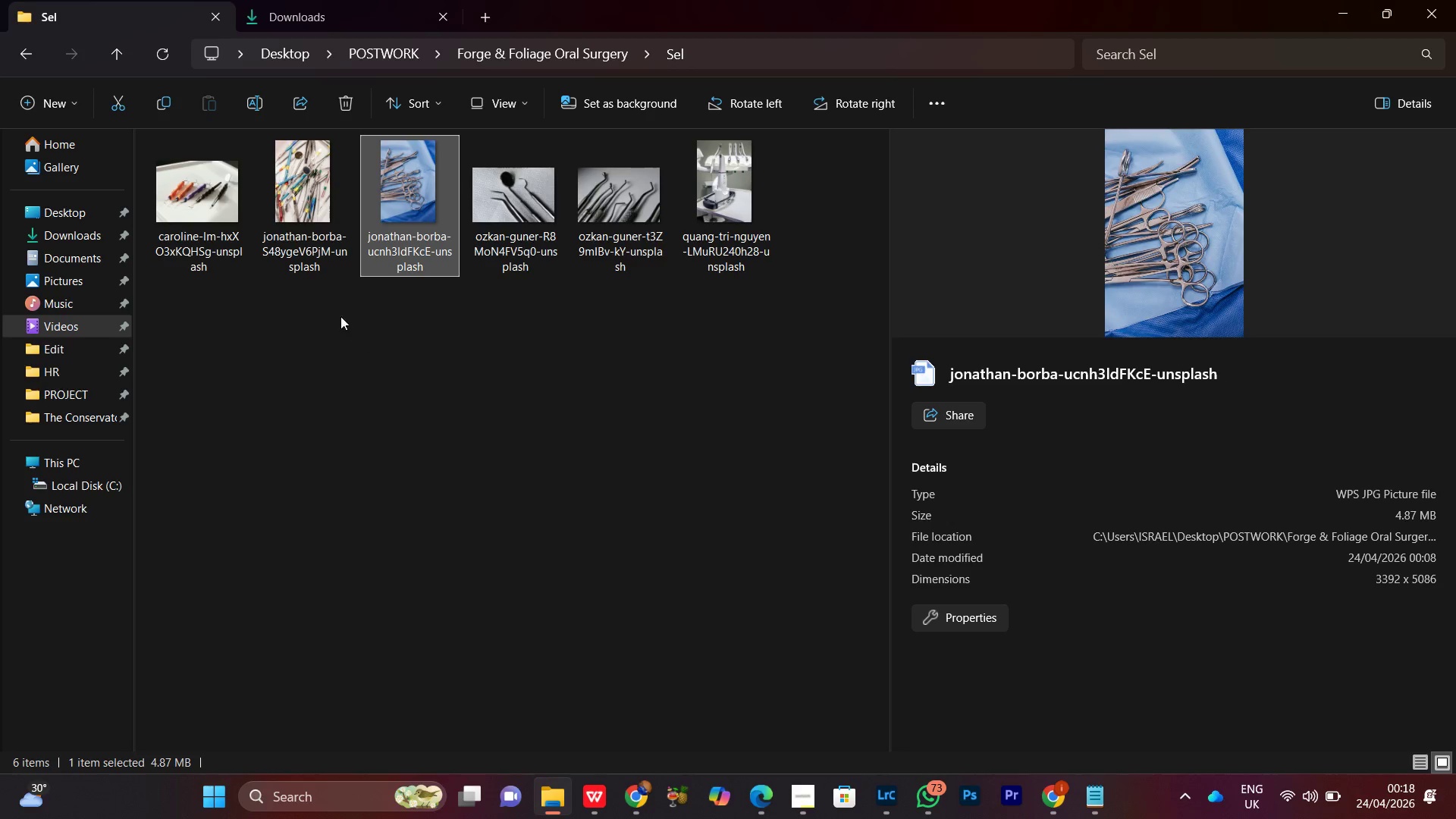 
left_click([303, 240])
 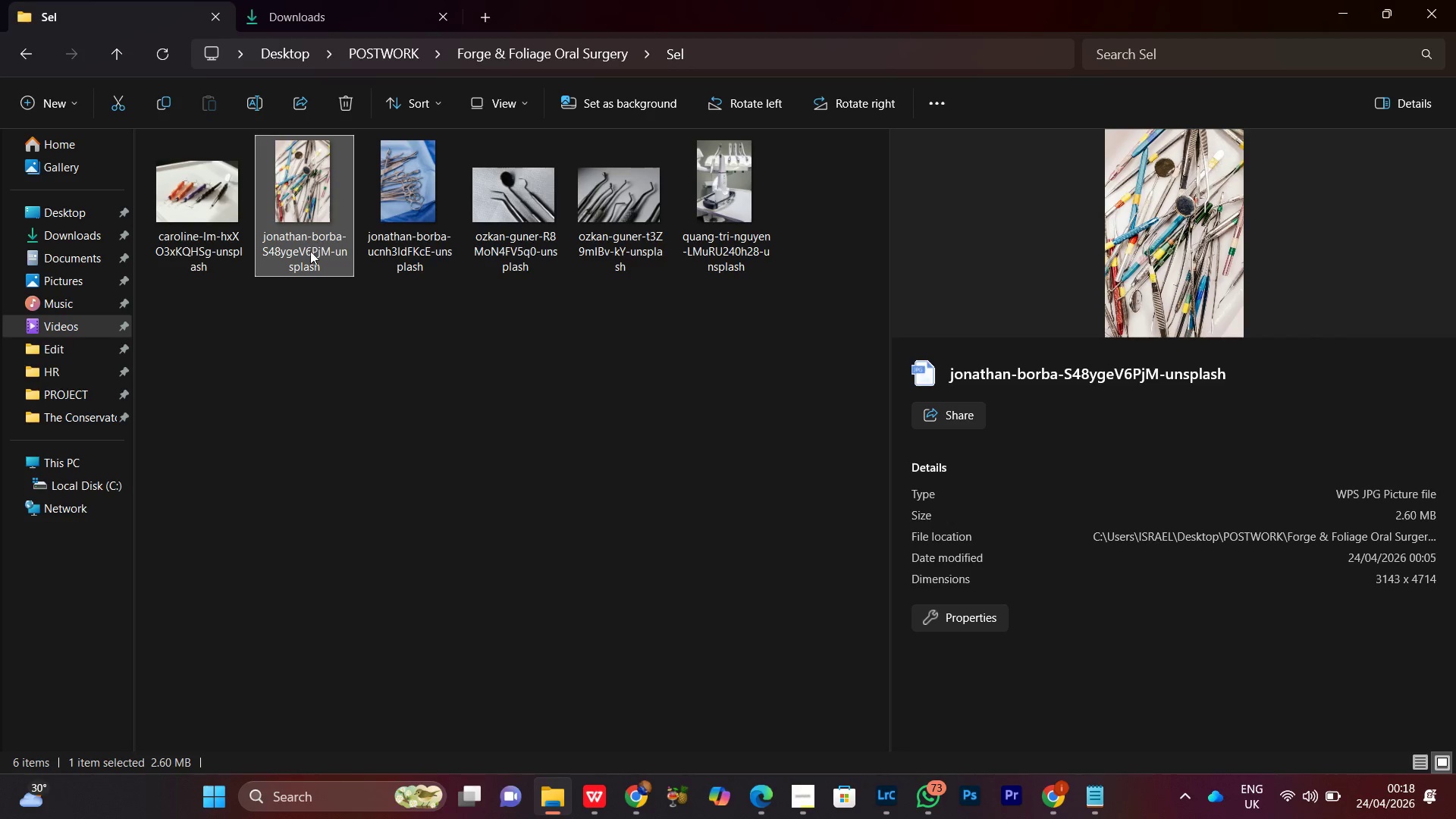 
left_click_drag(start_coordinate=[316, 234], to_coordinate=[554, 59])
 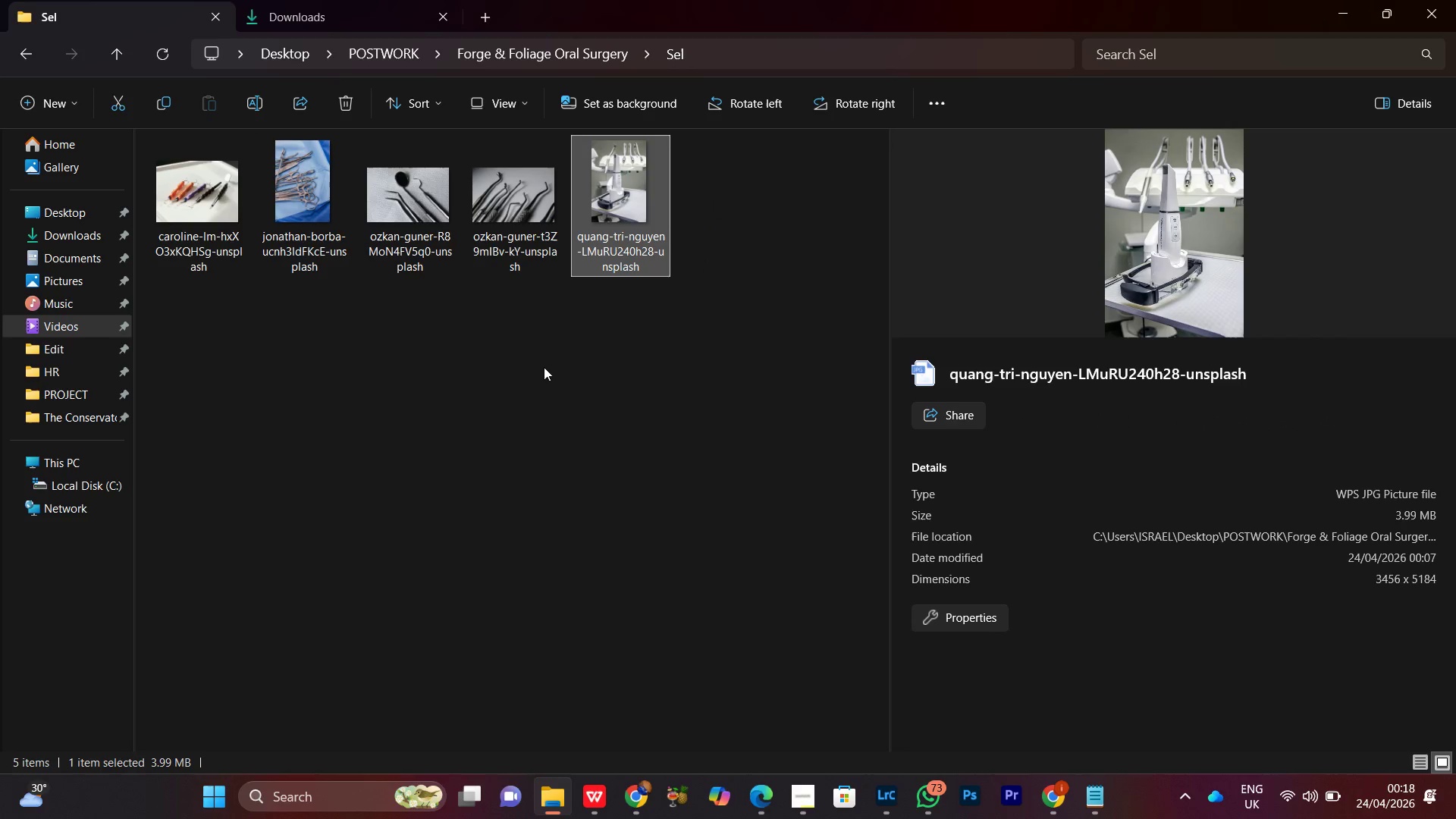 
left_click([544, 368])
 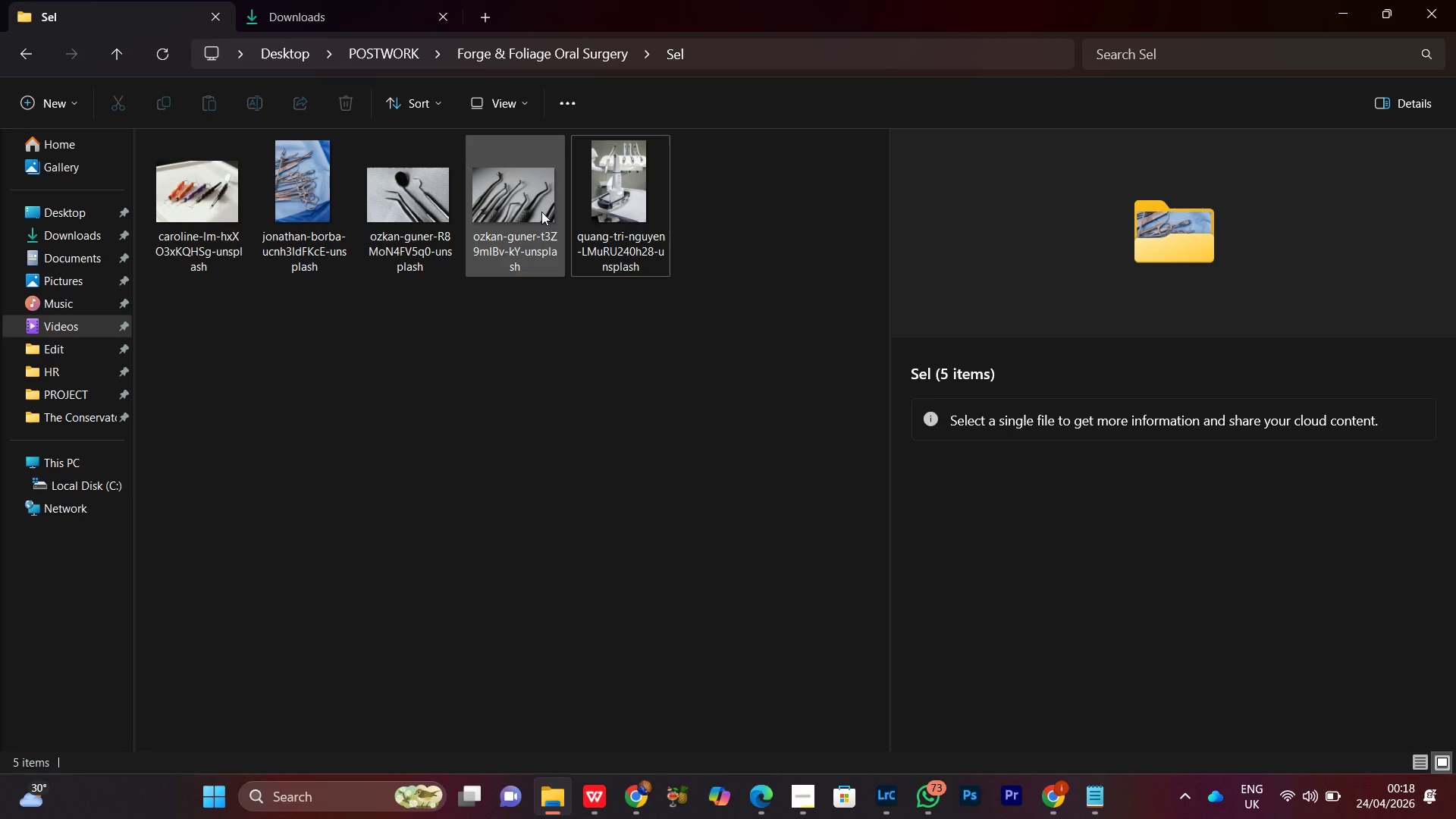 
left_click([541, 210])
 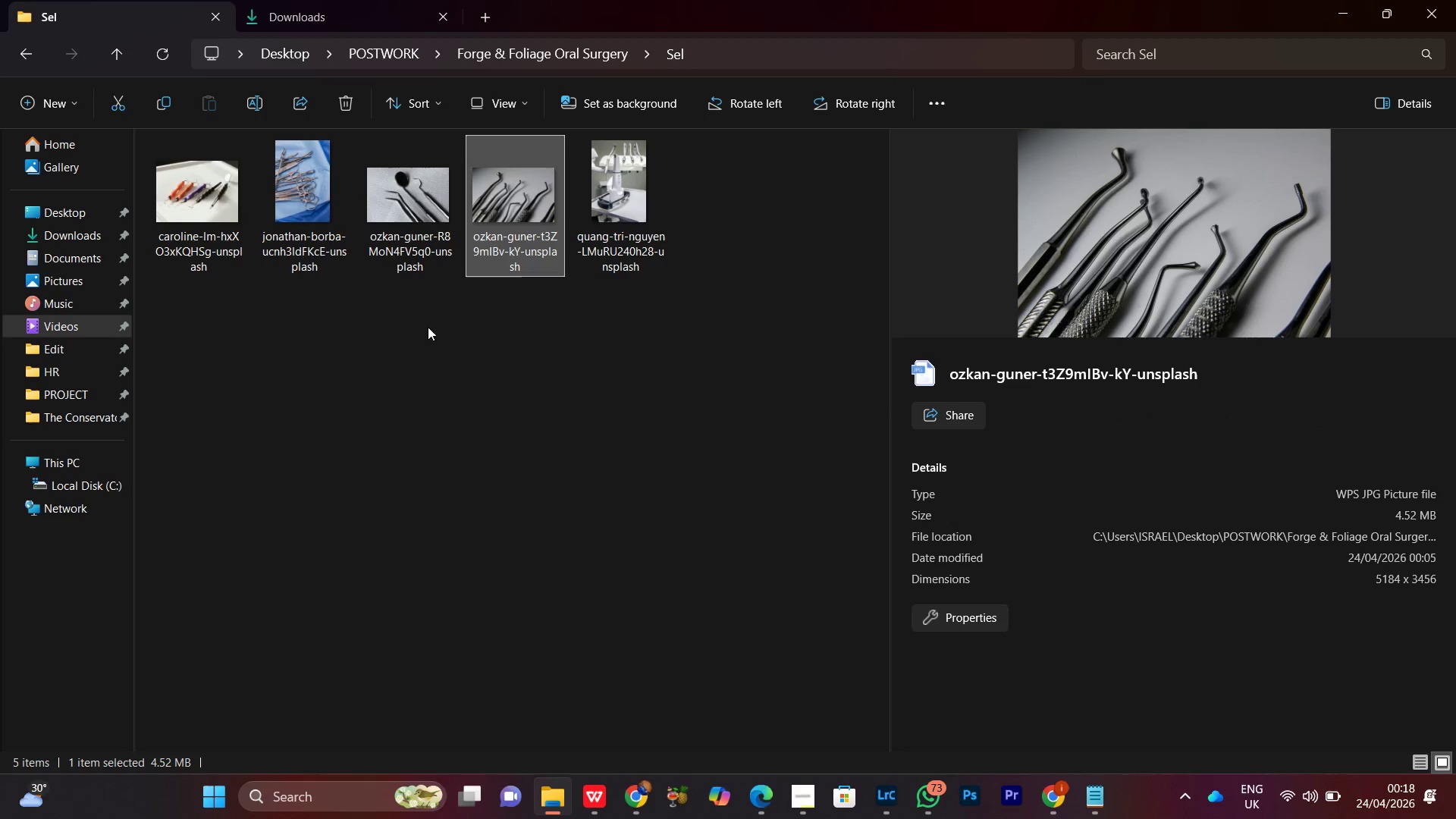 
left_click([424, 234])
 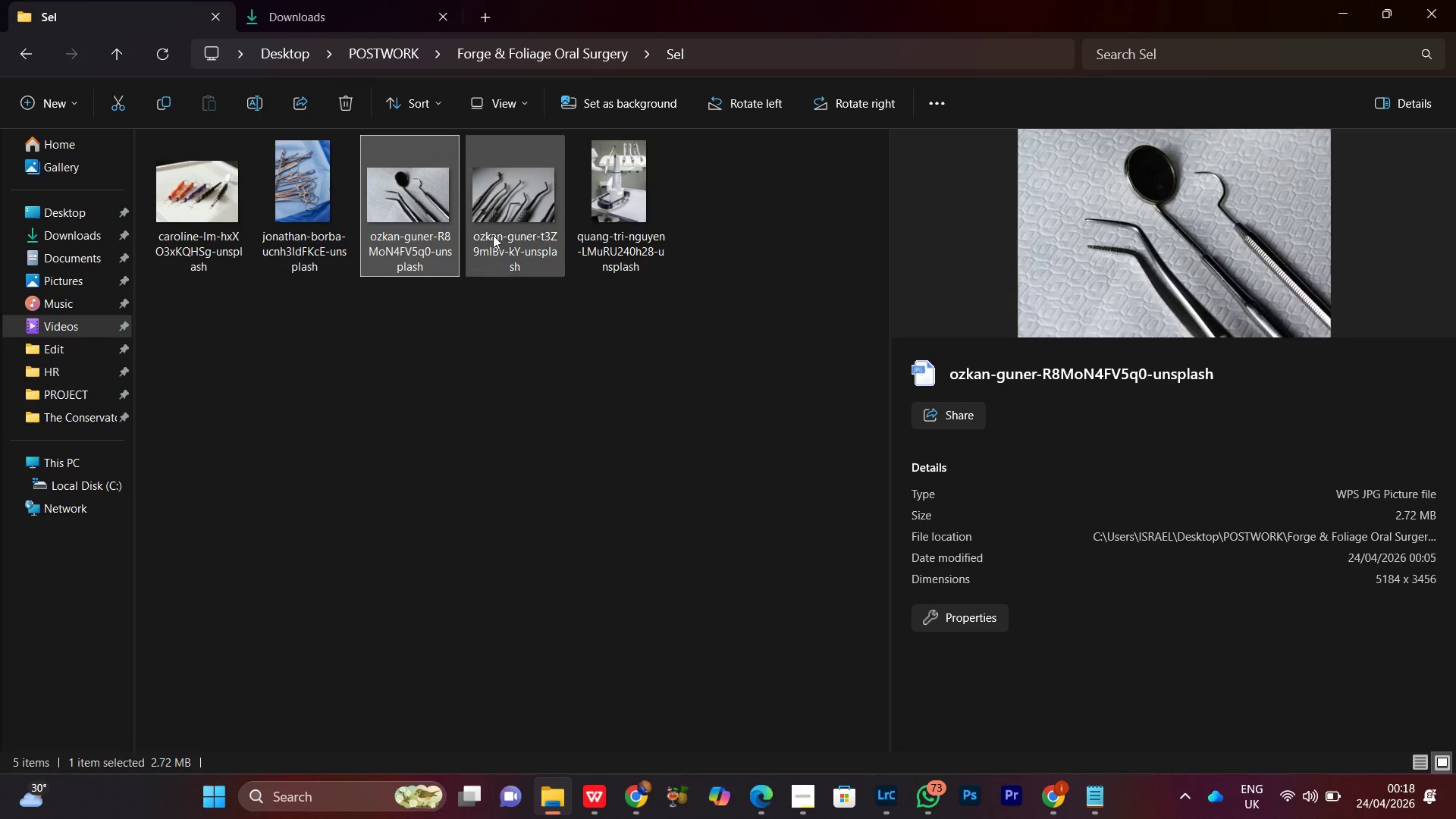 
left_click([499, 221])
 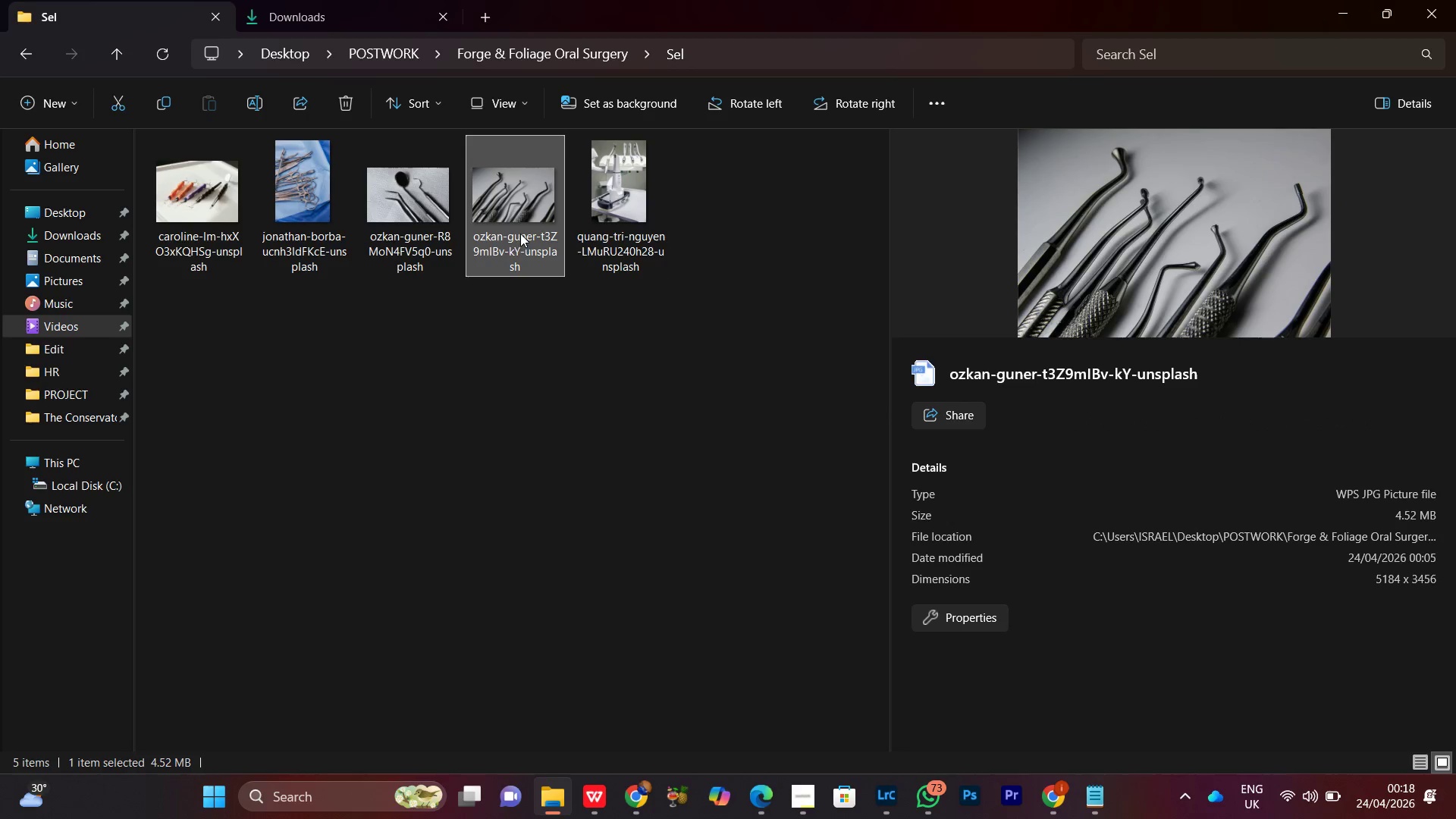 
left_click_drag(start_coordinate=[520, 234], to_coordinate=[535, 52])
 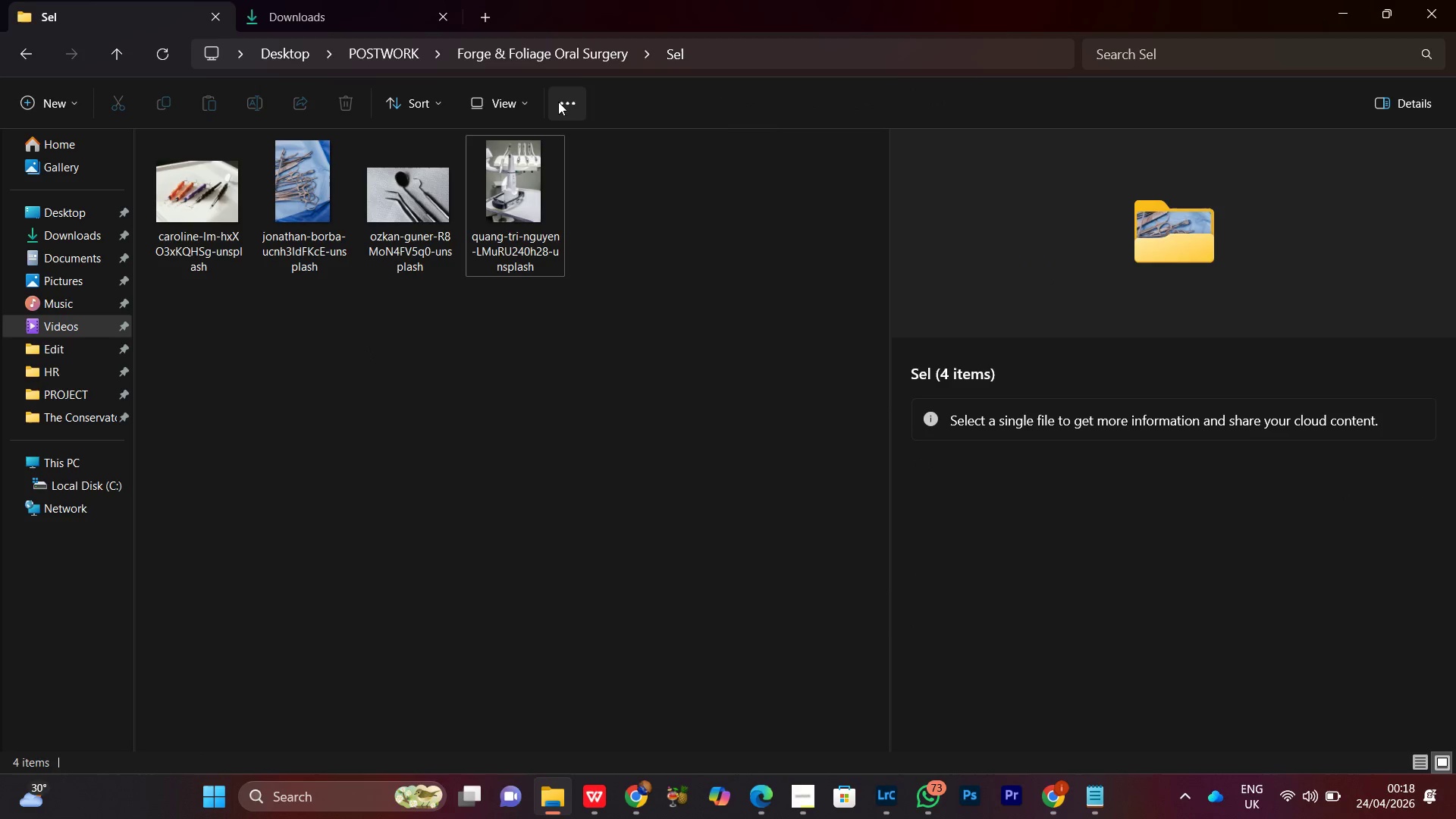 
left_click([580, 54])
 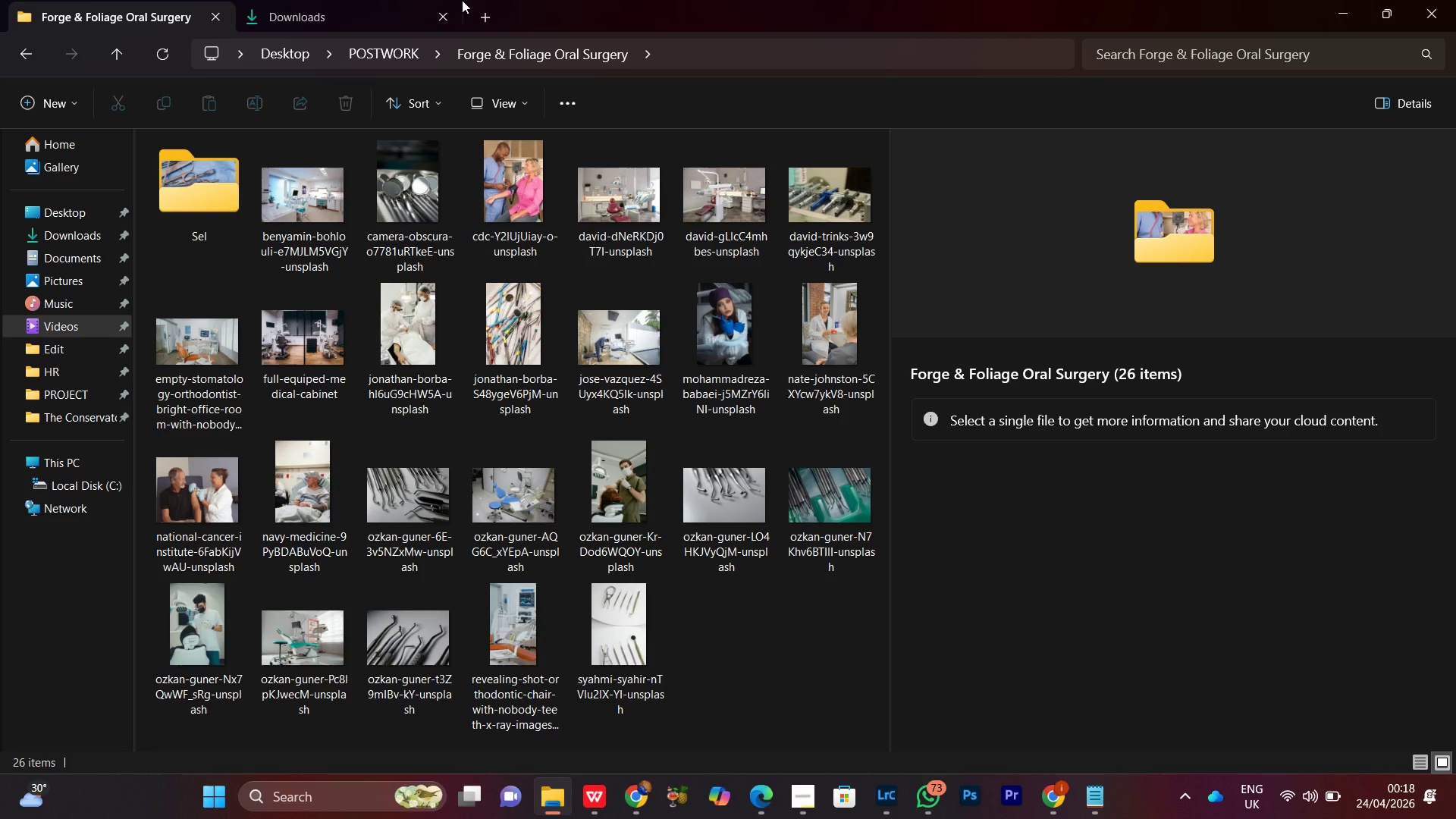 
wait(13.39)
 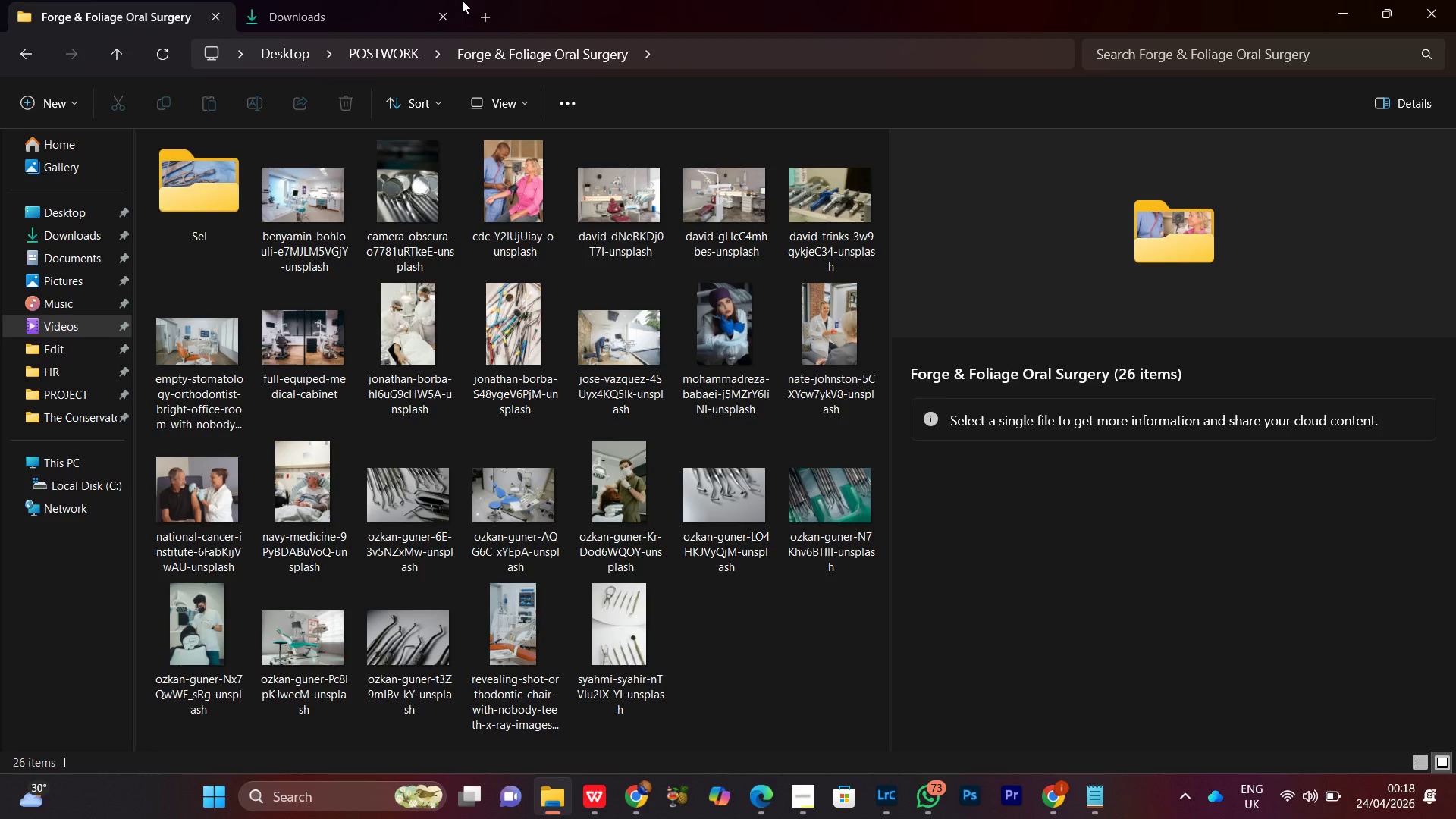 
left_click([321, 235])
 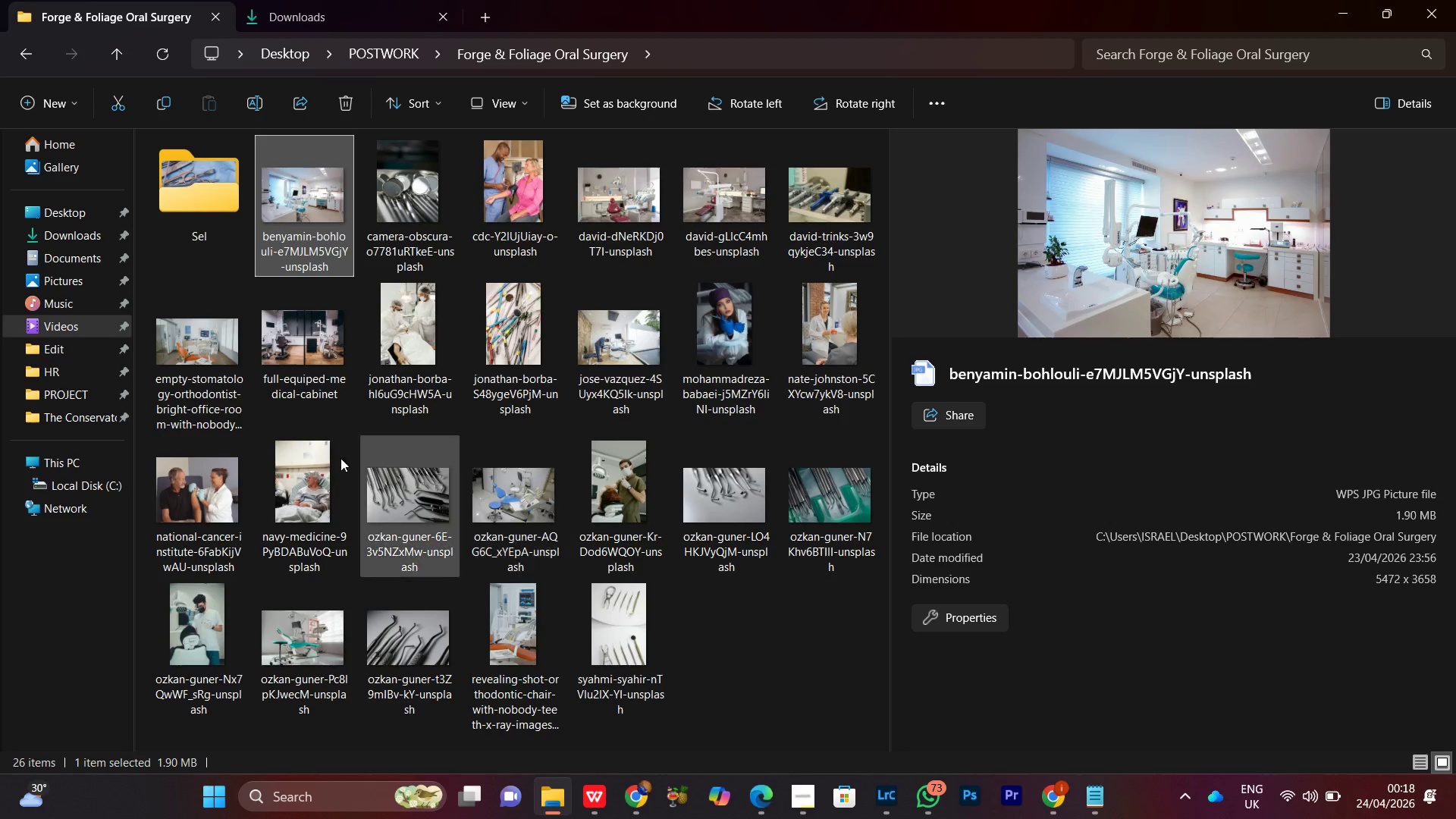 
left_click([211, 345])
 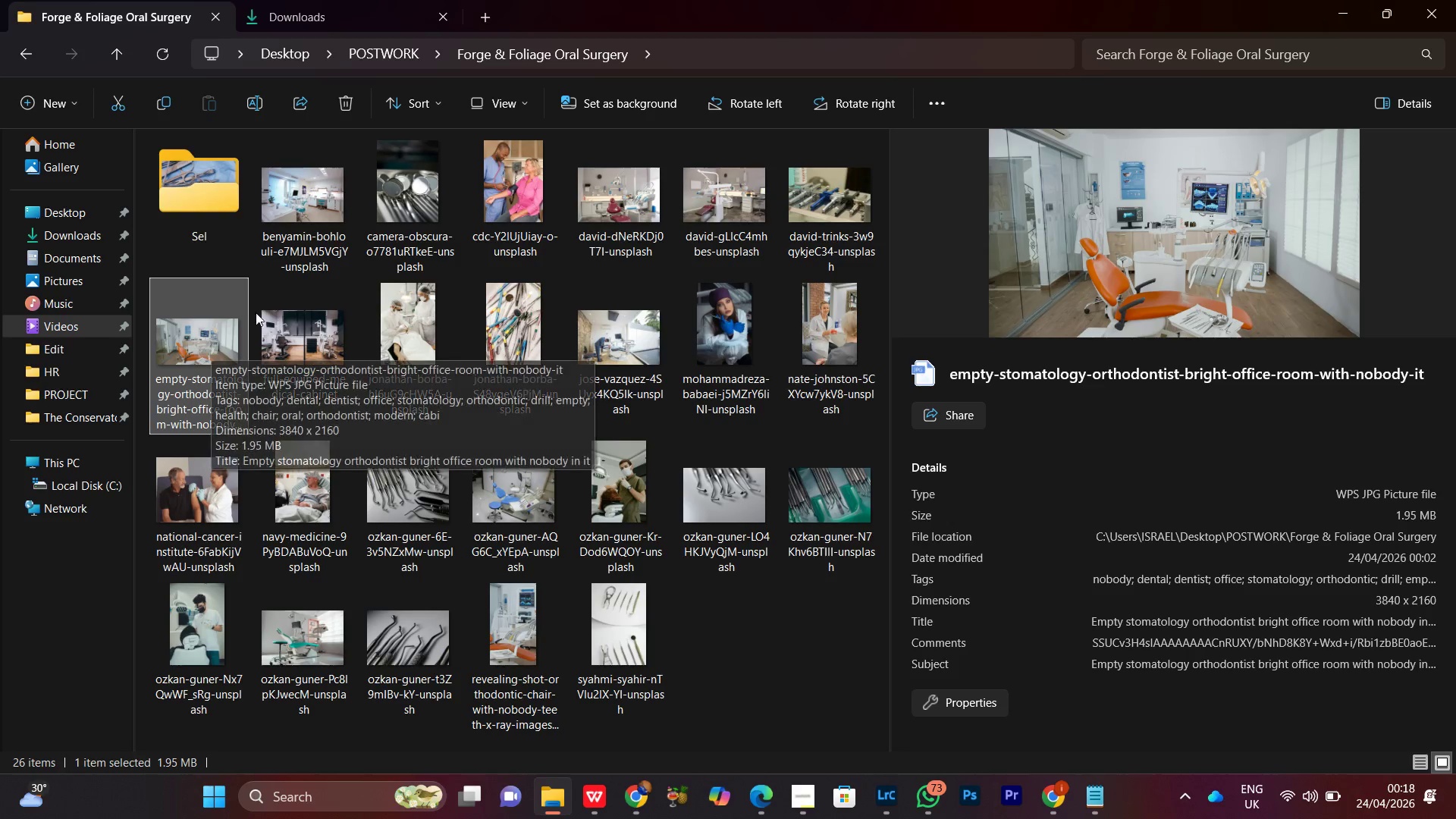 
left_click([331, 194])
 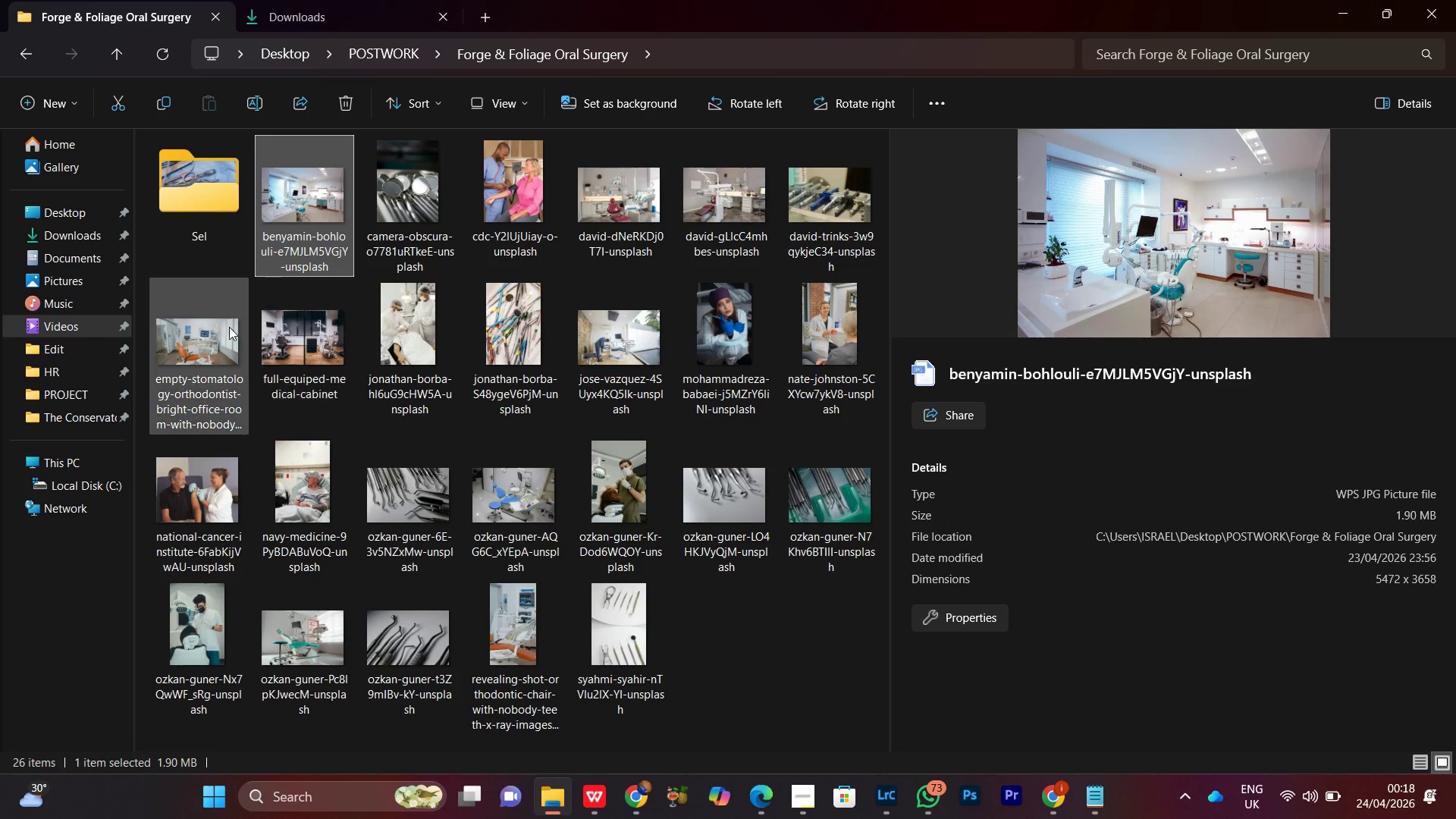 
hold_key(key=ControlLeft, duration=0.81)
left_click([201, 359])
 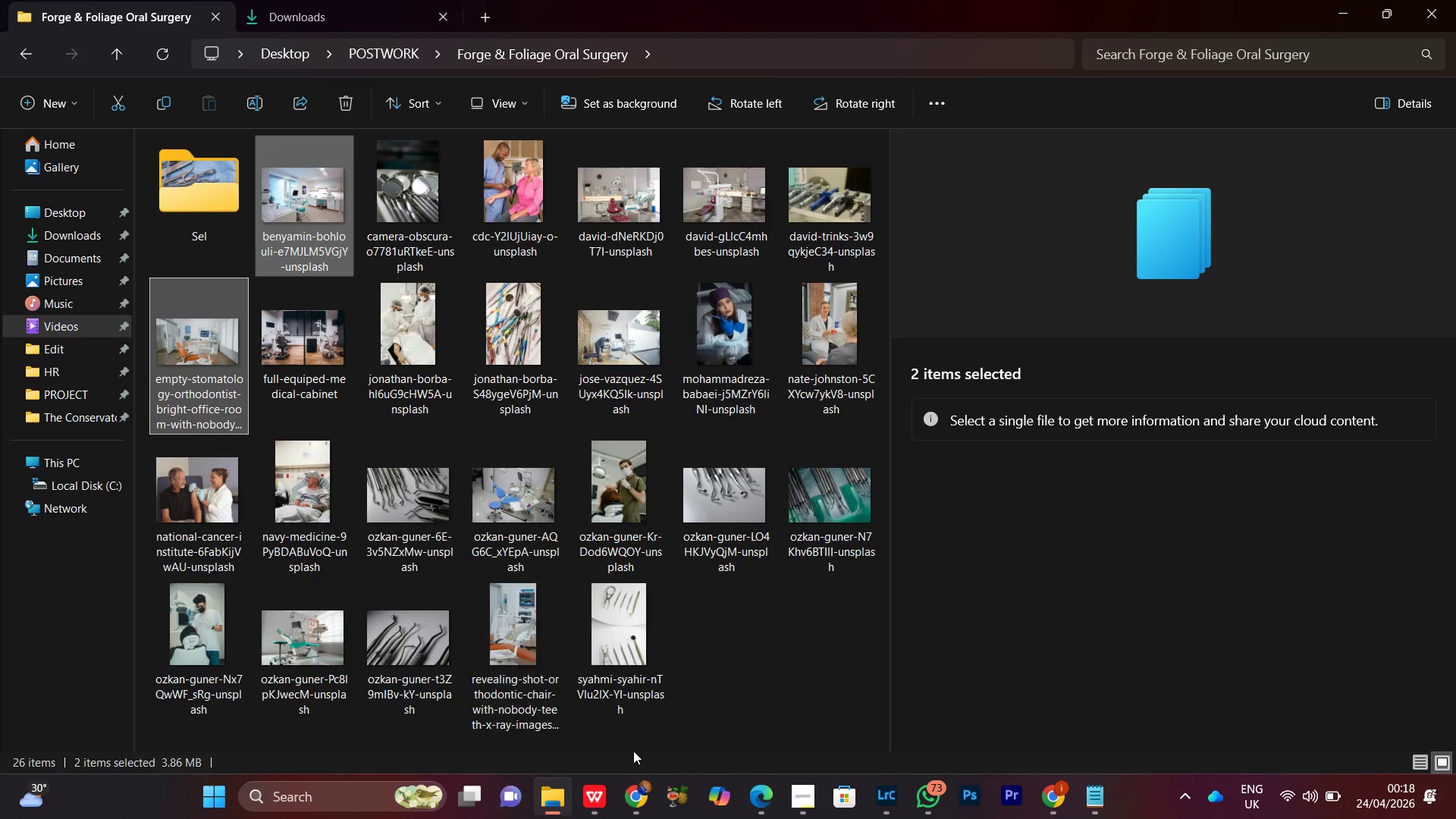 
left_click([631, 803])
 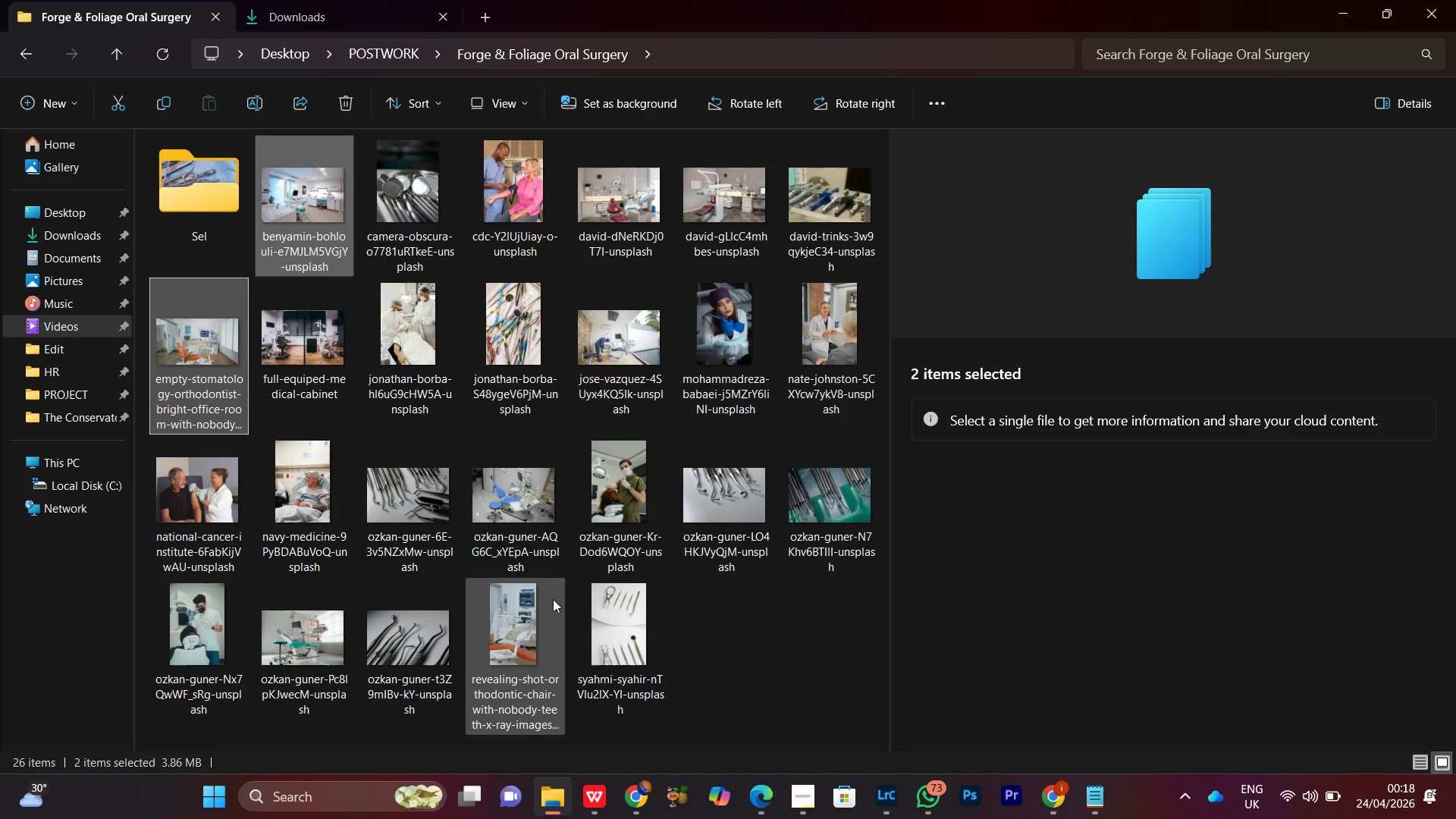 
left_click([524, 503])
 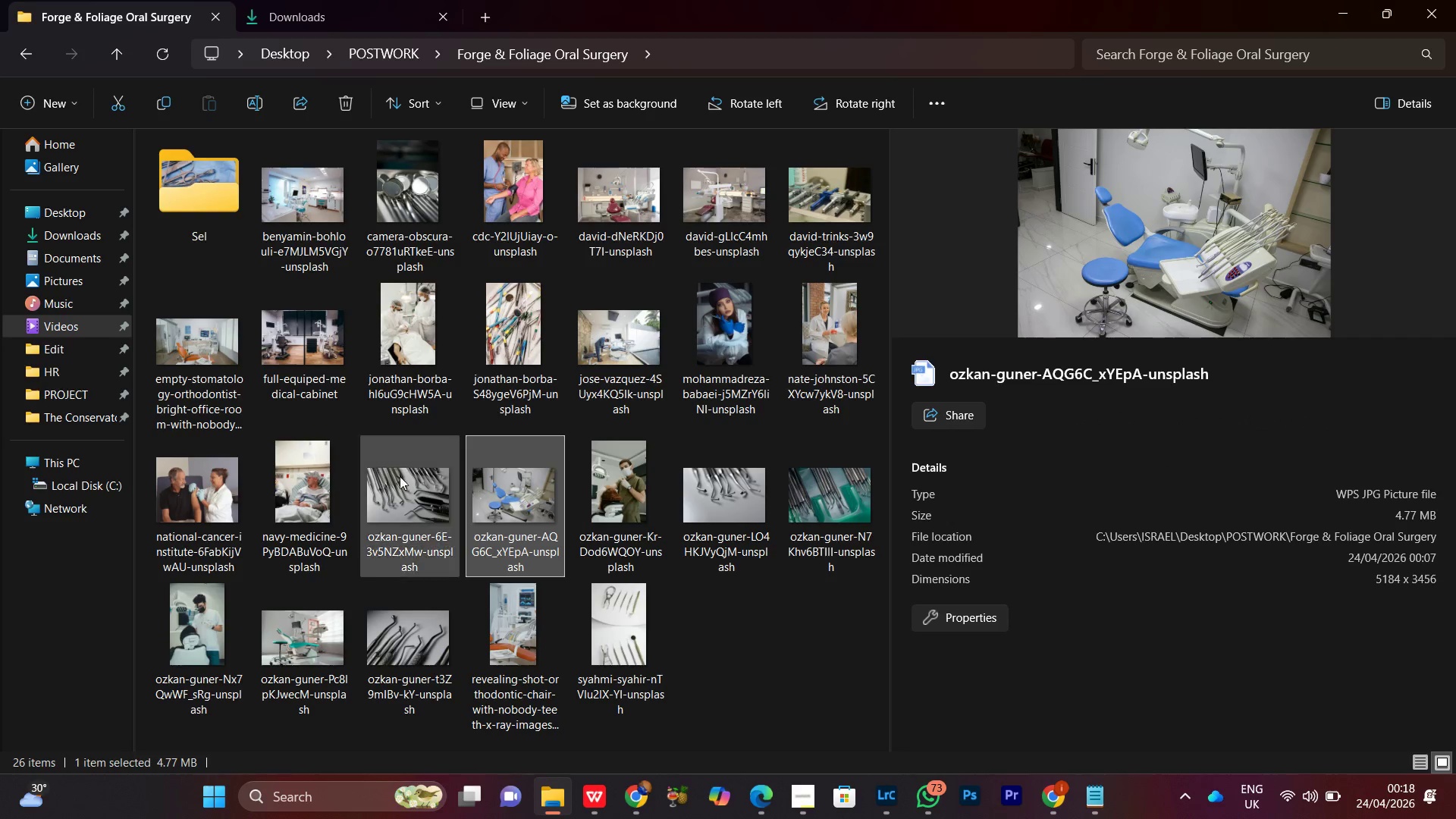 
hold_key(key=ControlLeft, duration=1.33)
left_click([317, 223])
 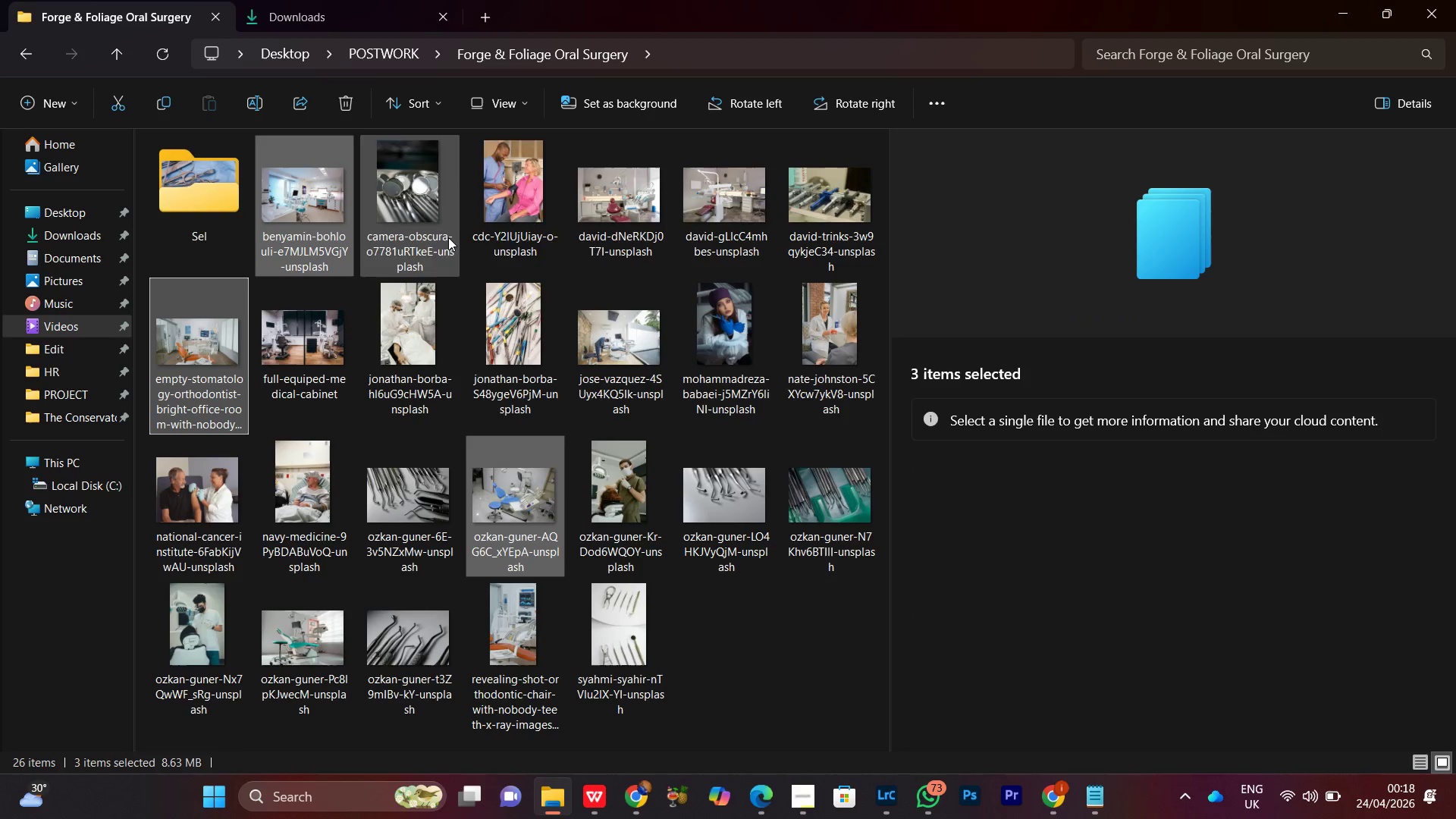 
hold_key(key=ControlLeft, duration=1.28)
left_click([727, 196])
 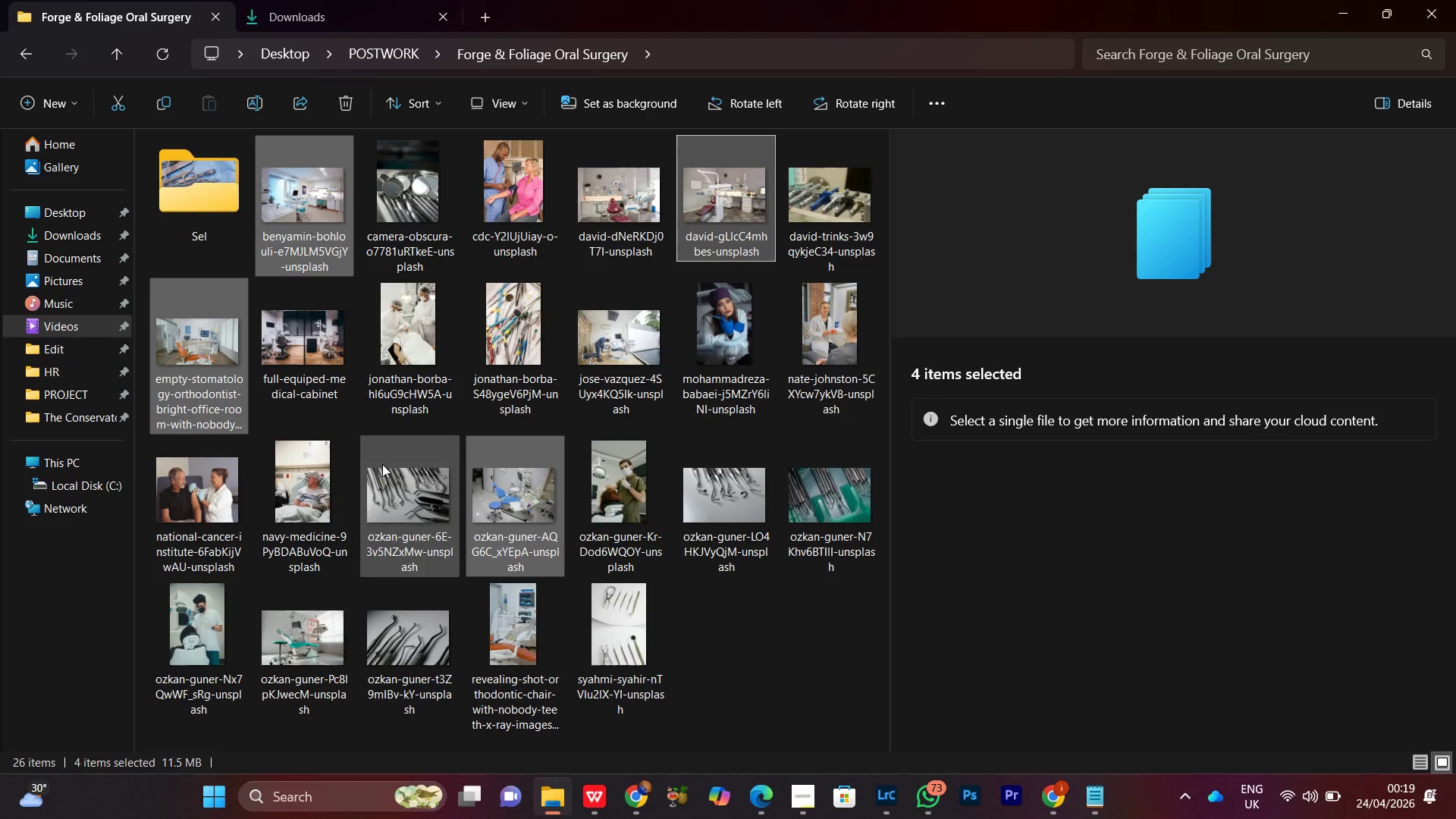 
hold_key(key=ControlLeft, duration=0.55)
left_click([617, 207])
 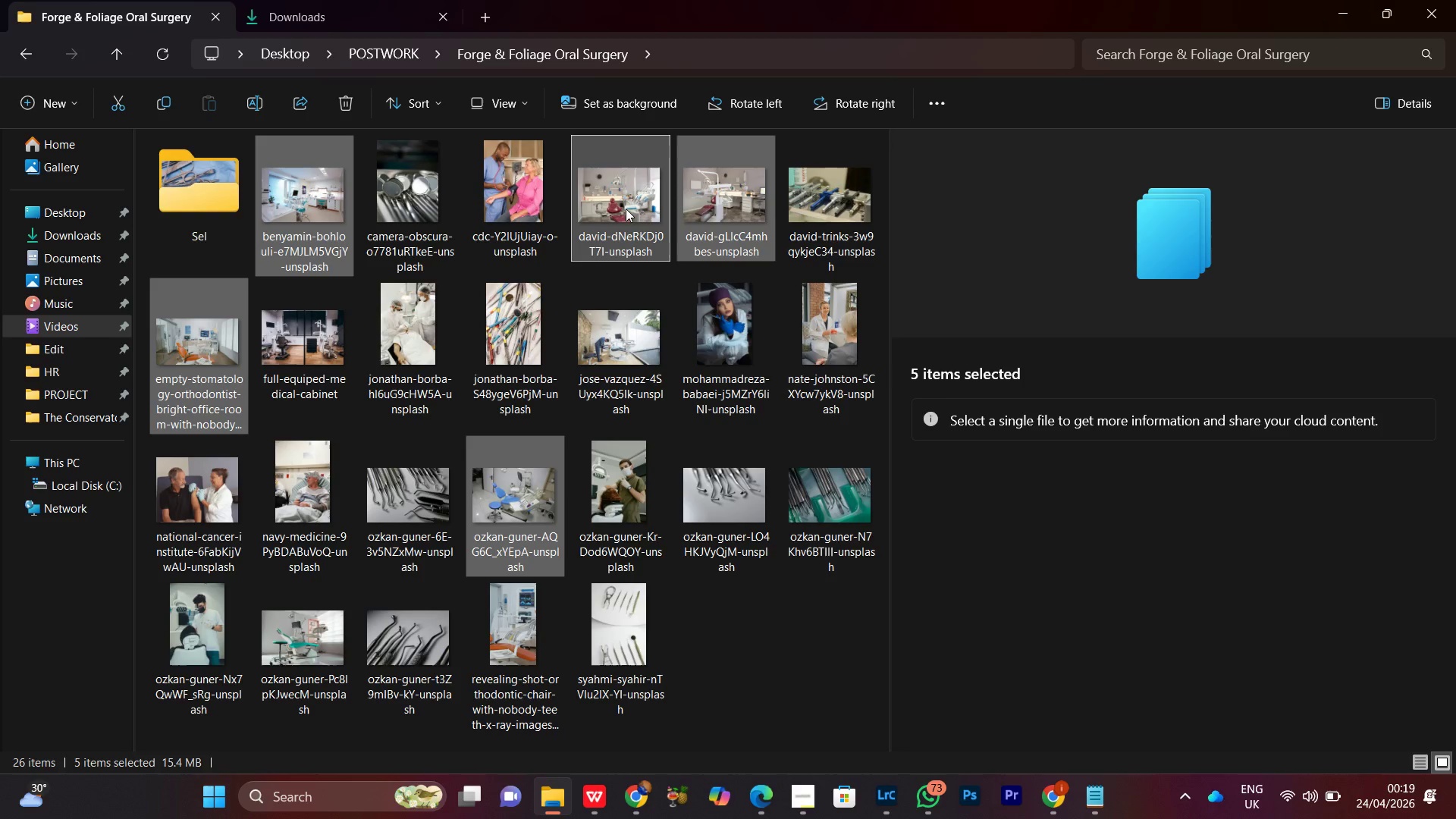 
left_click_drag(start_coordinate=[623, 197], to_coordinate=[184, 149])
 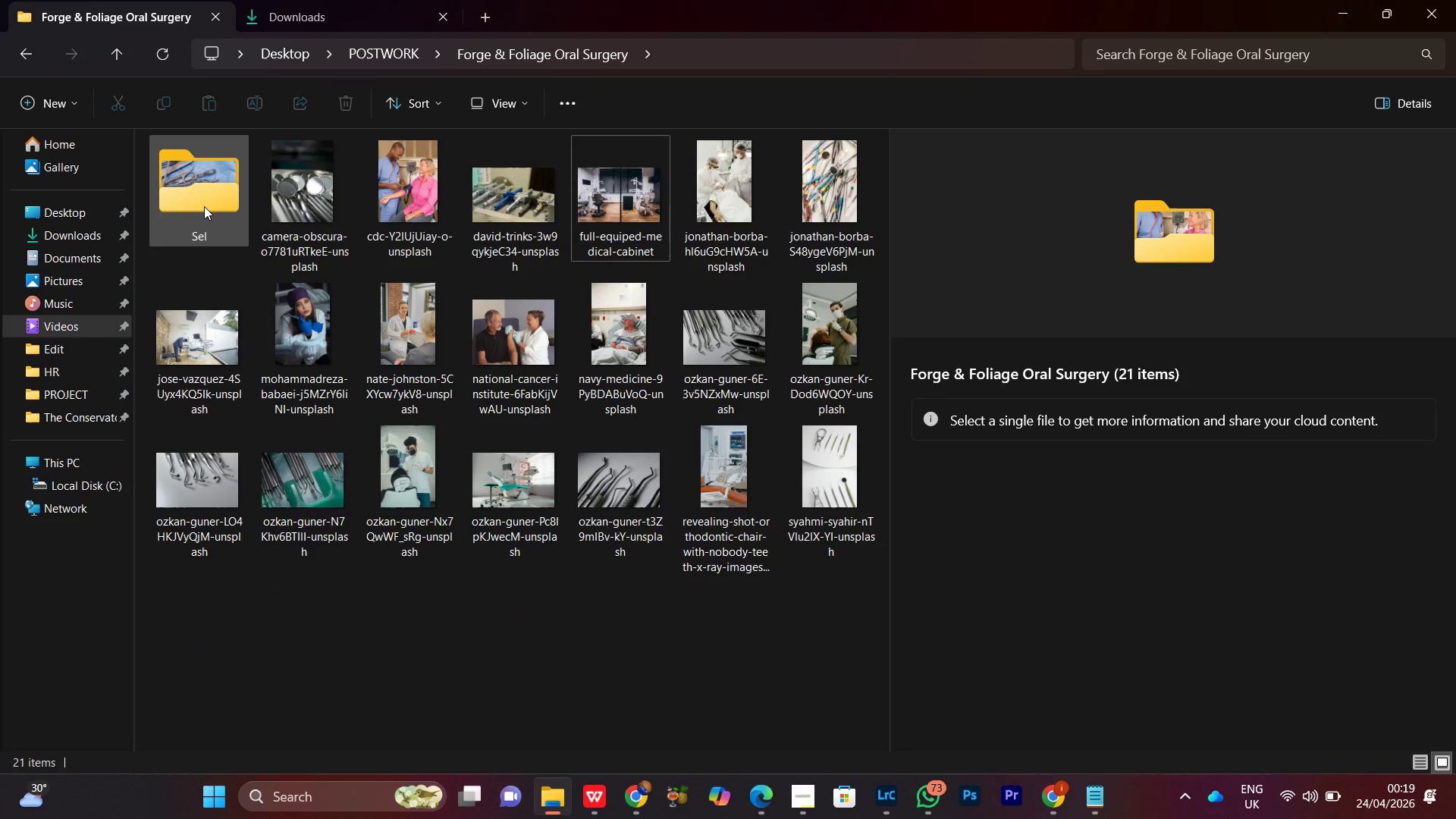 
double_click([204, 206])
 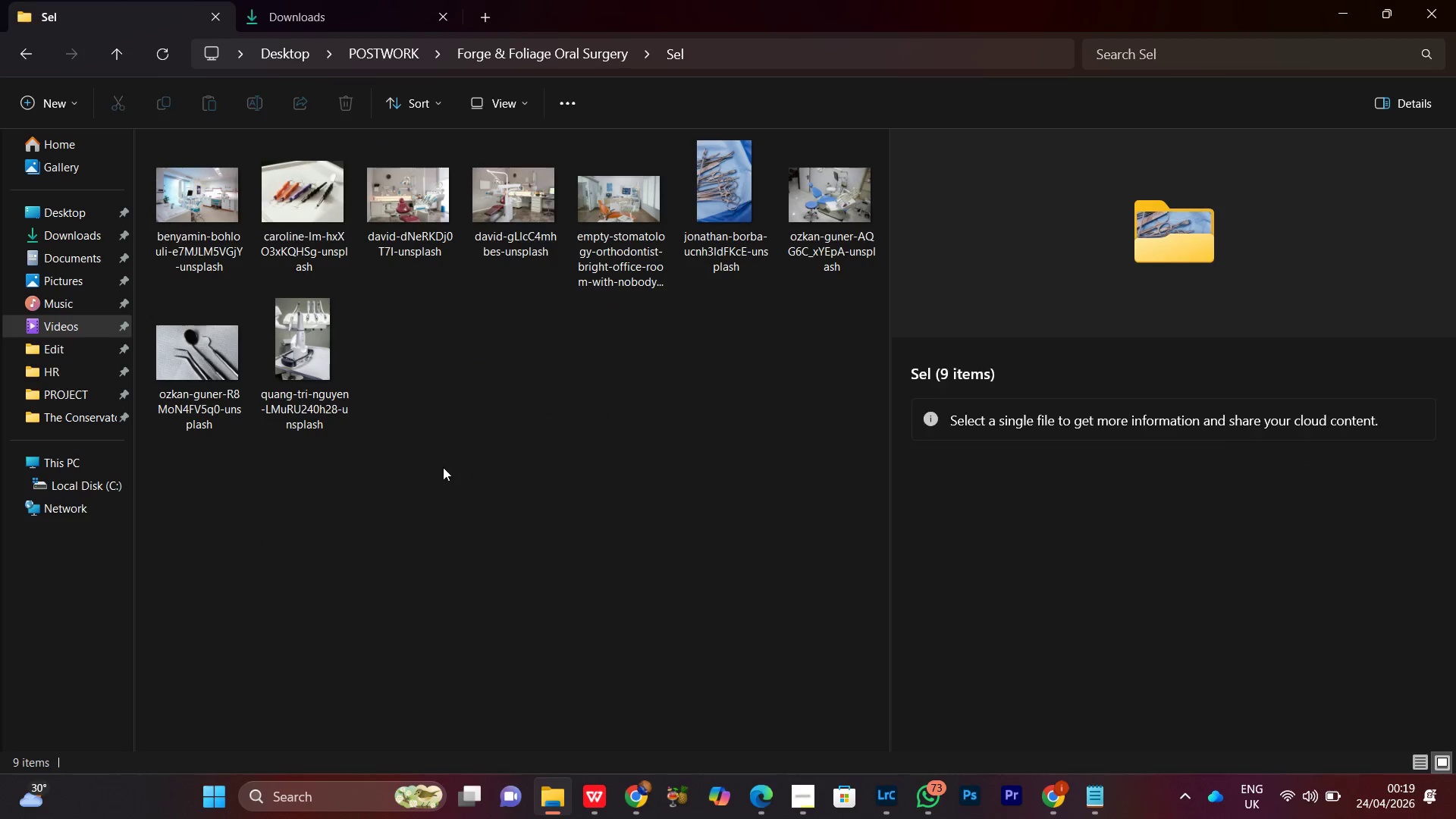 
left_click([516, 474])
 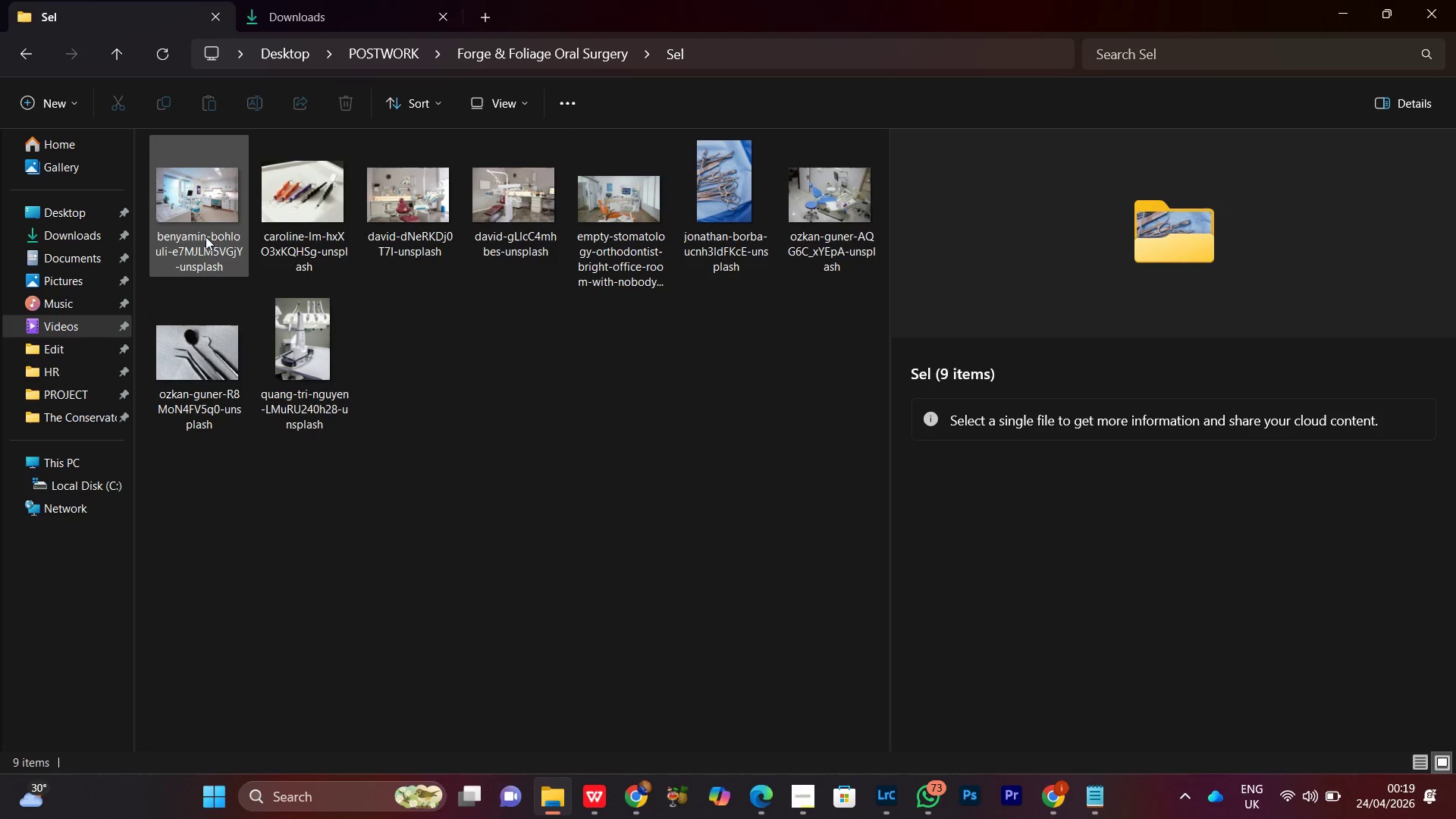 
left_click([201, 212])
 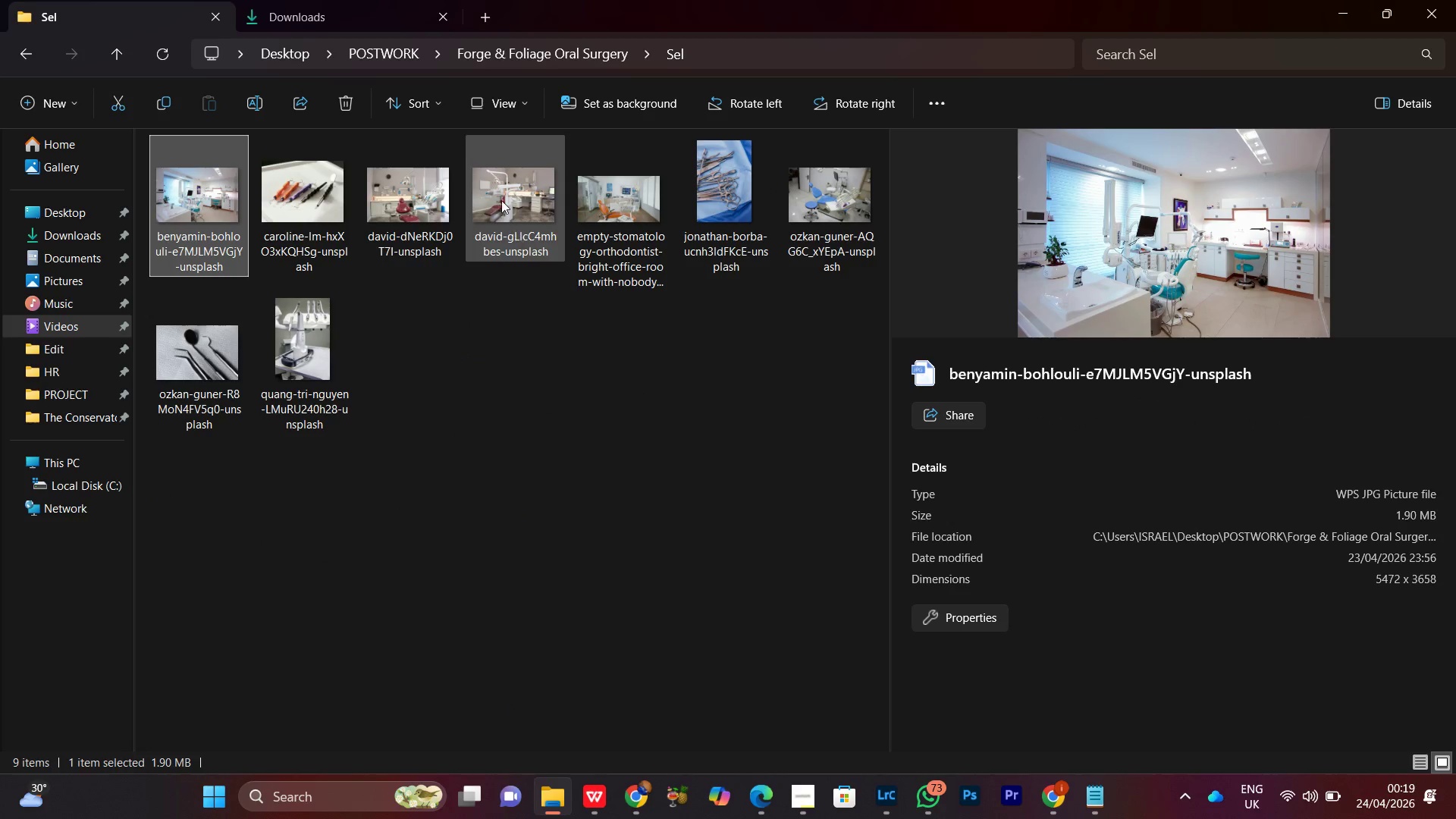 
left_click([413, 190])
 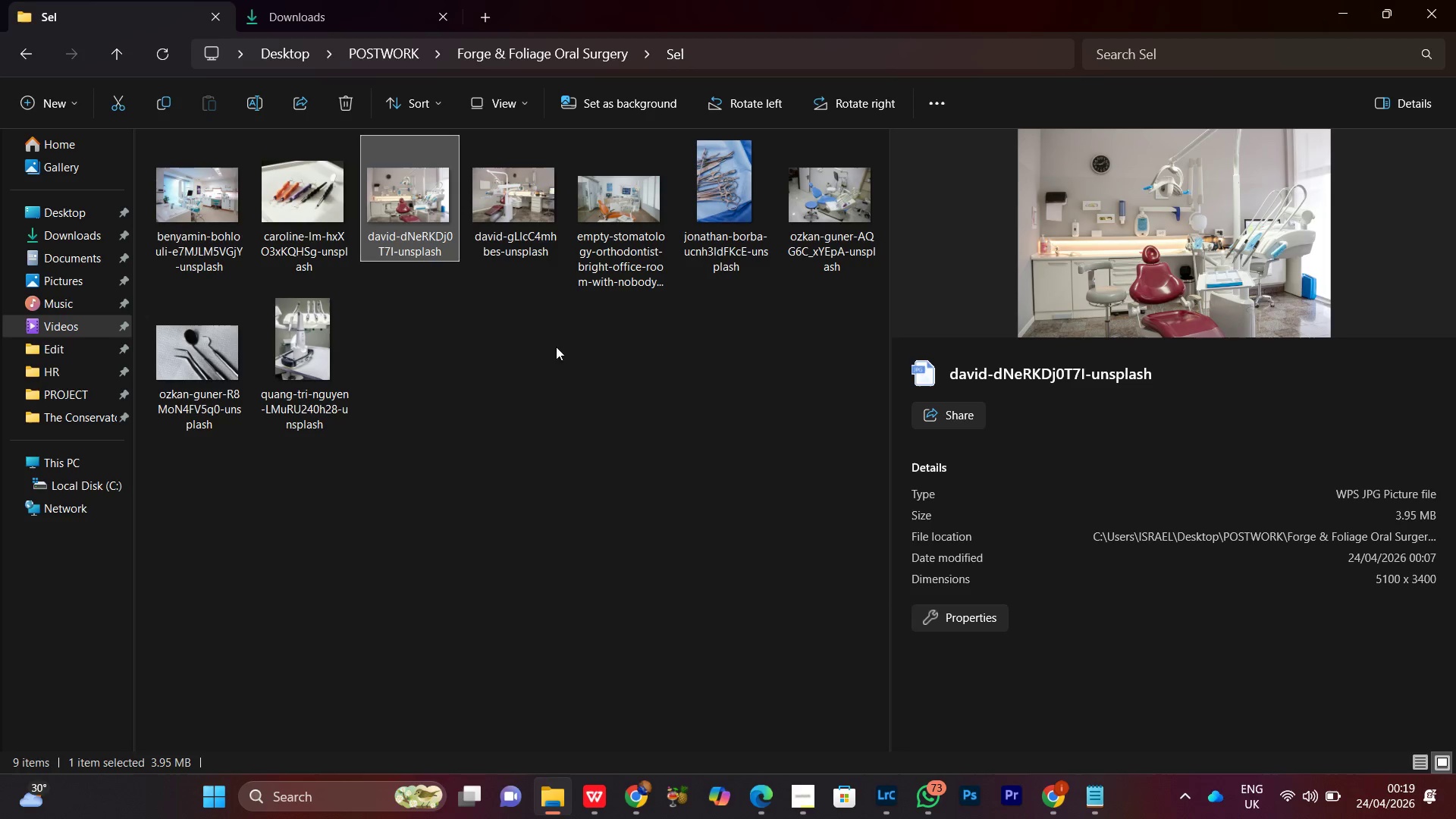 
left_click([517, 212])
 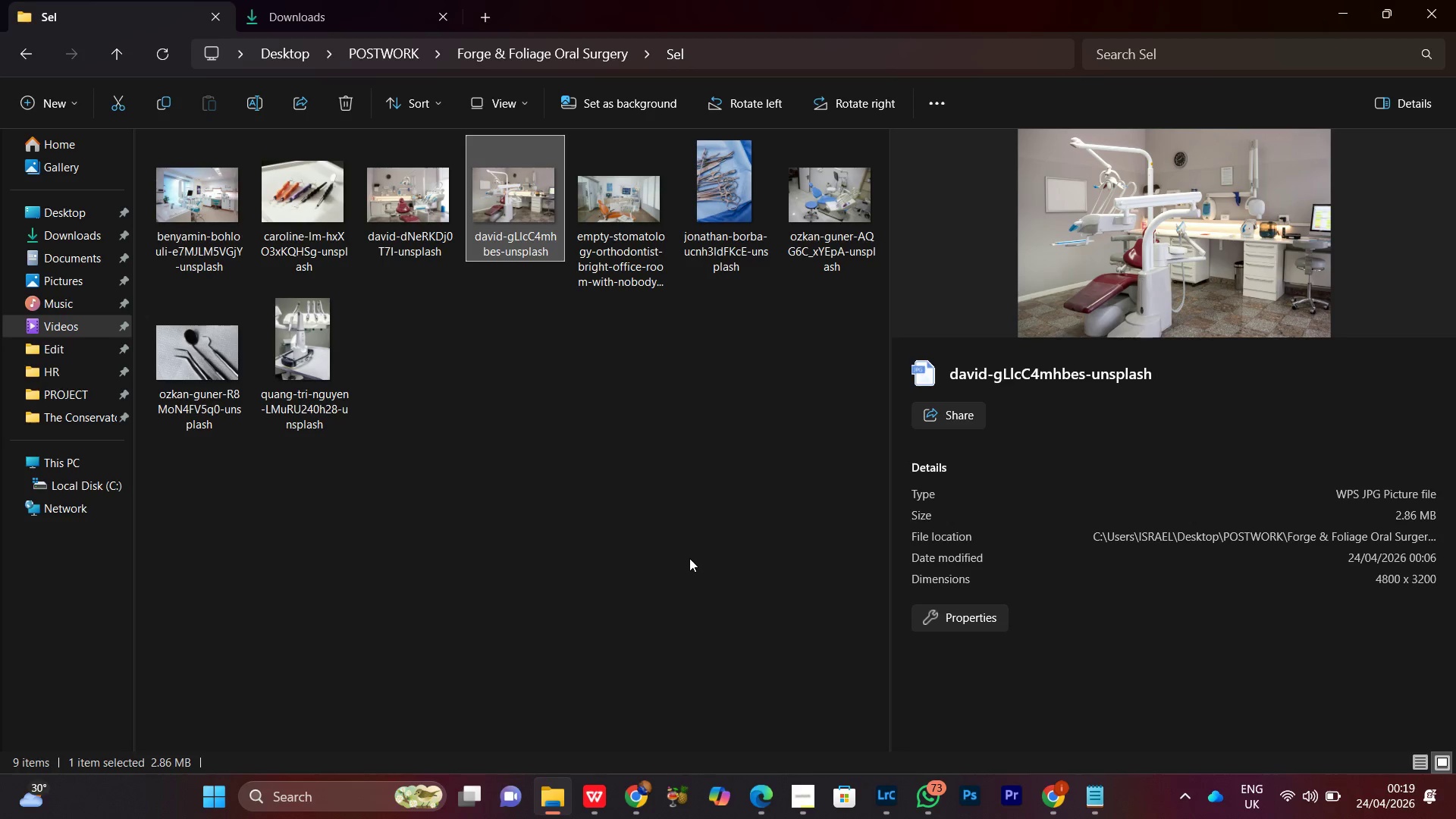 
left_click([615, 199])
 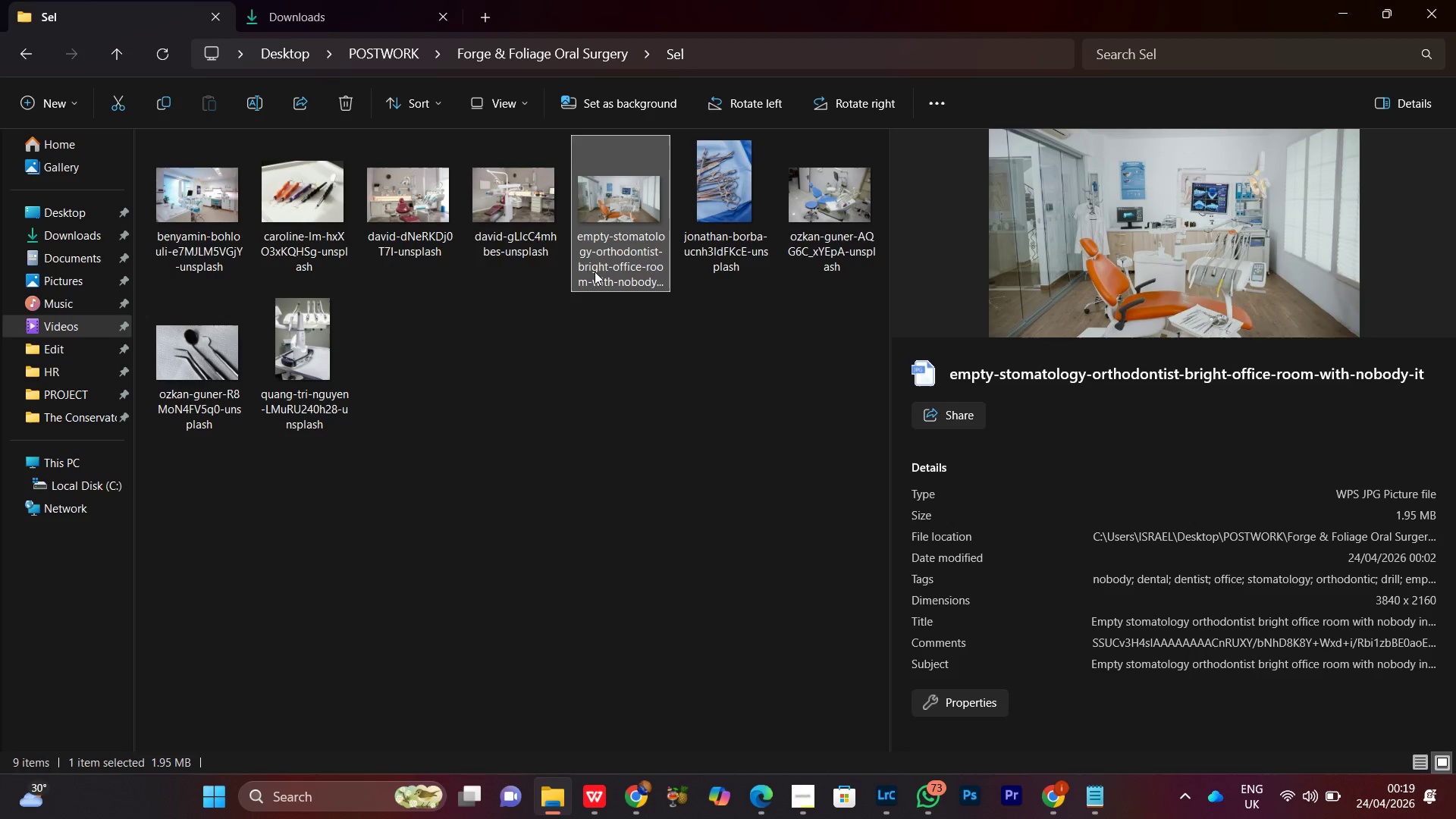 
left_click([519, 224])
 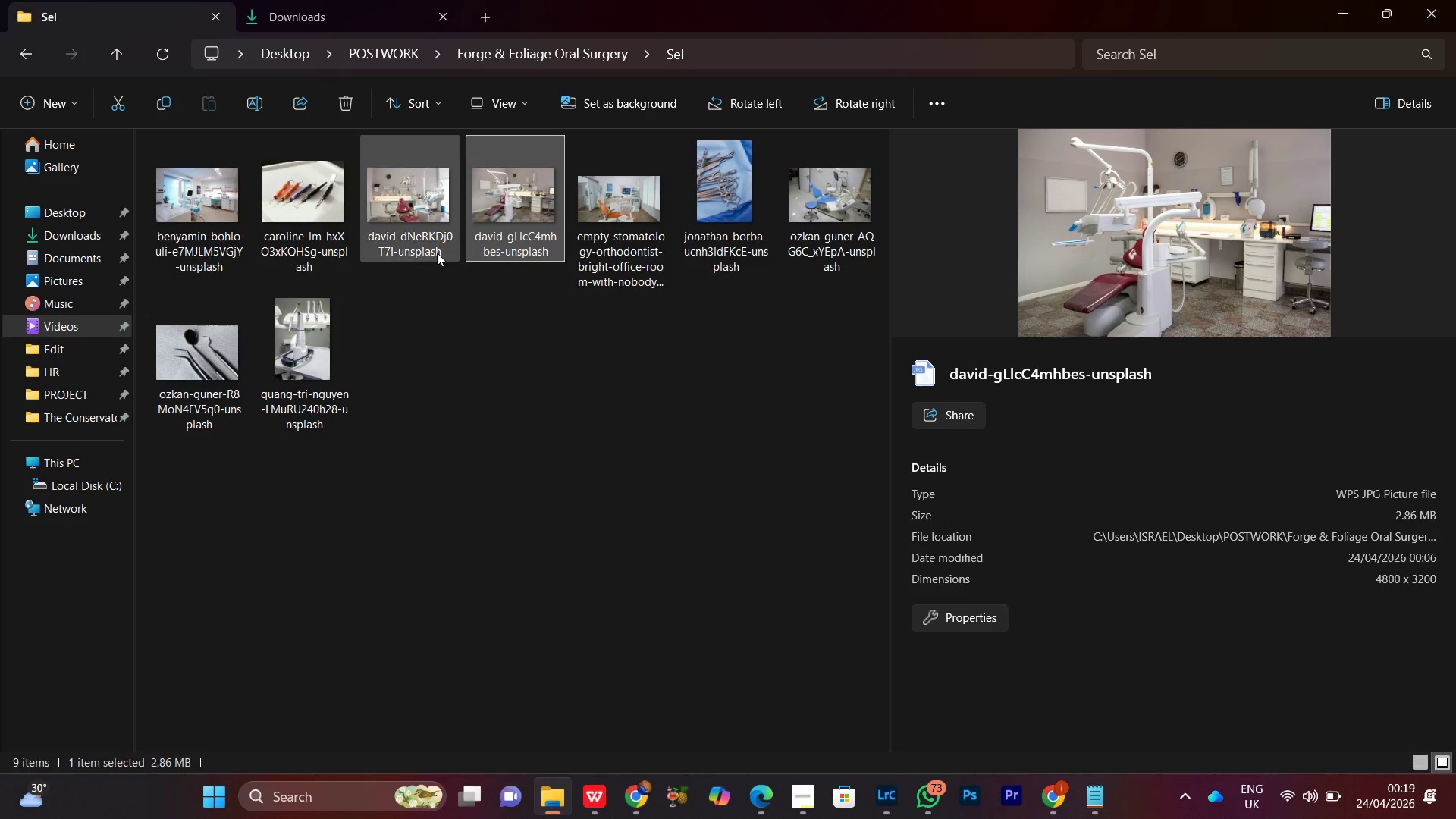 
left_click([421, 222])
 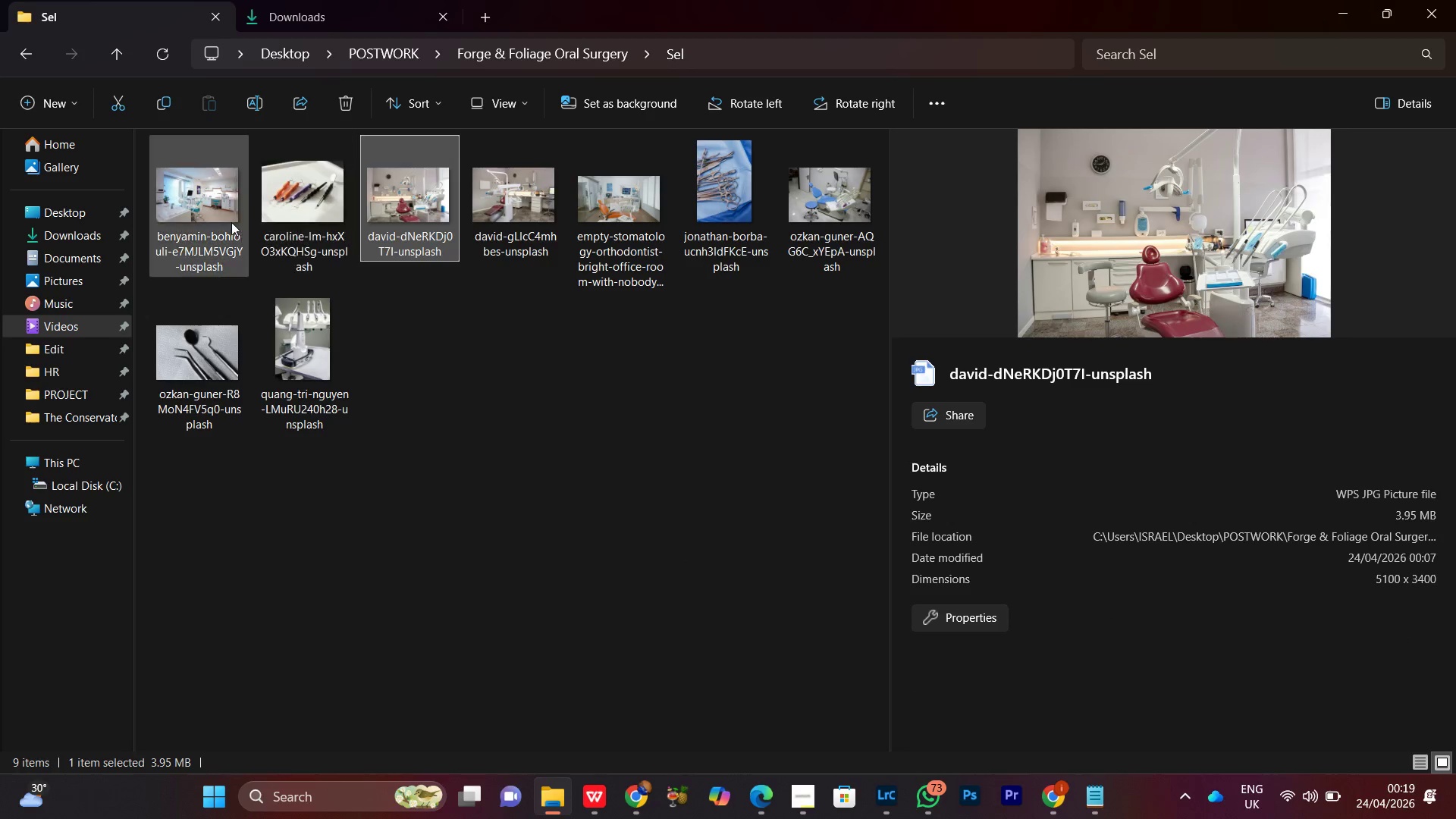 
left_click([222, 218])
 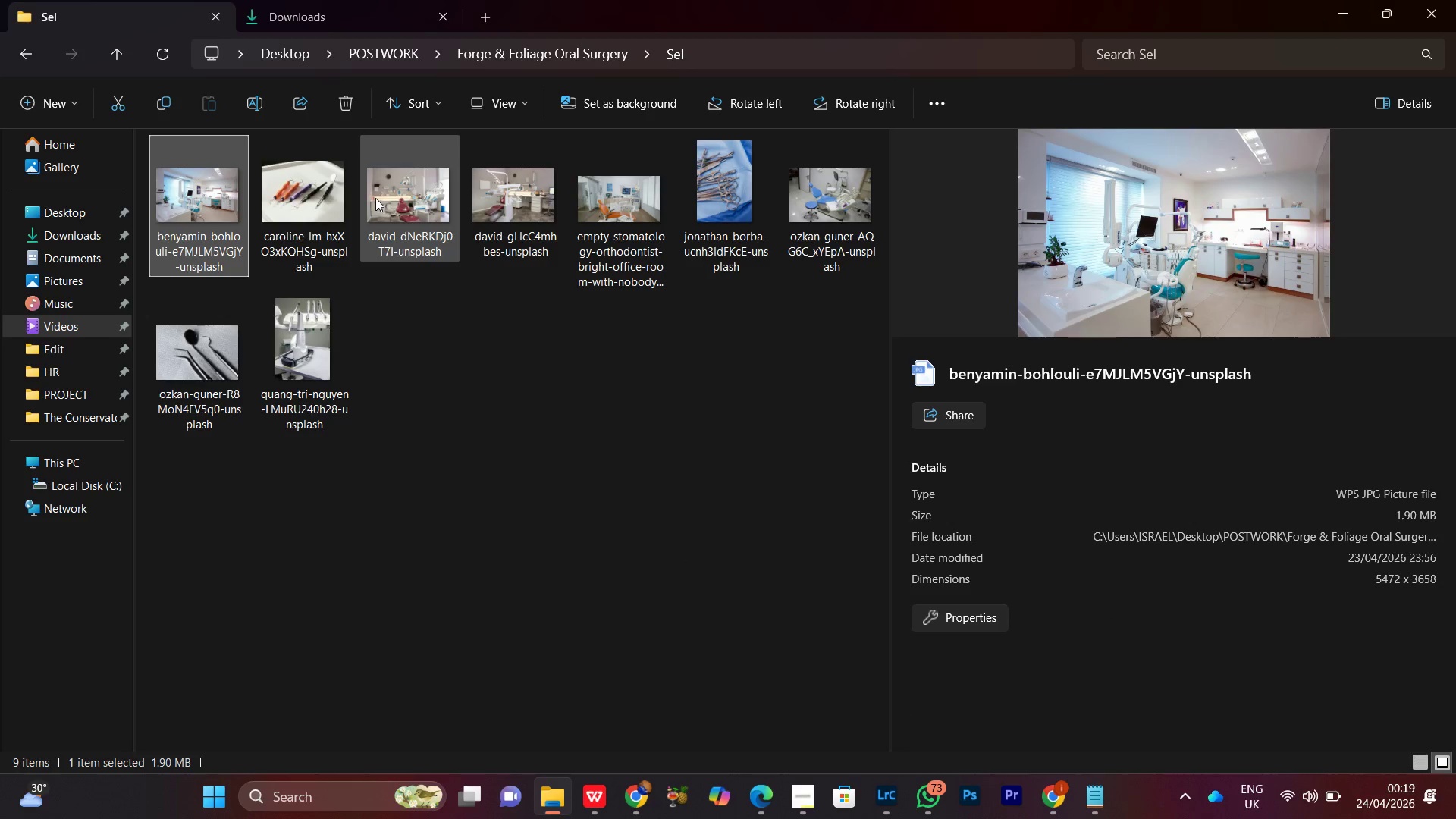 
left_click([373, 196])
 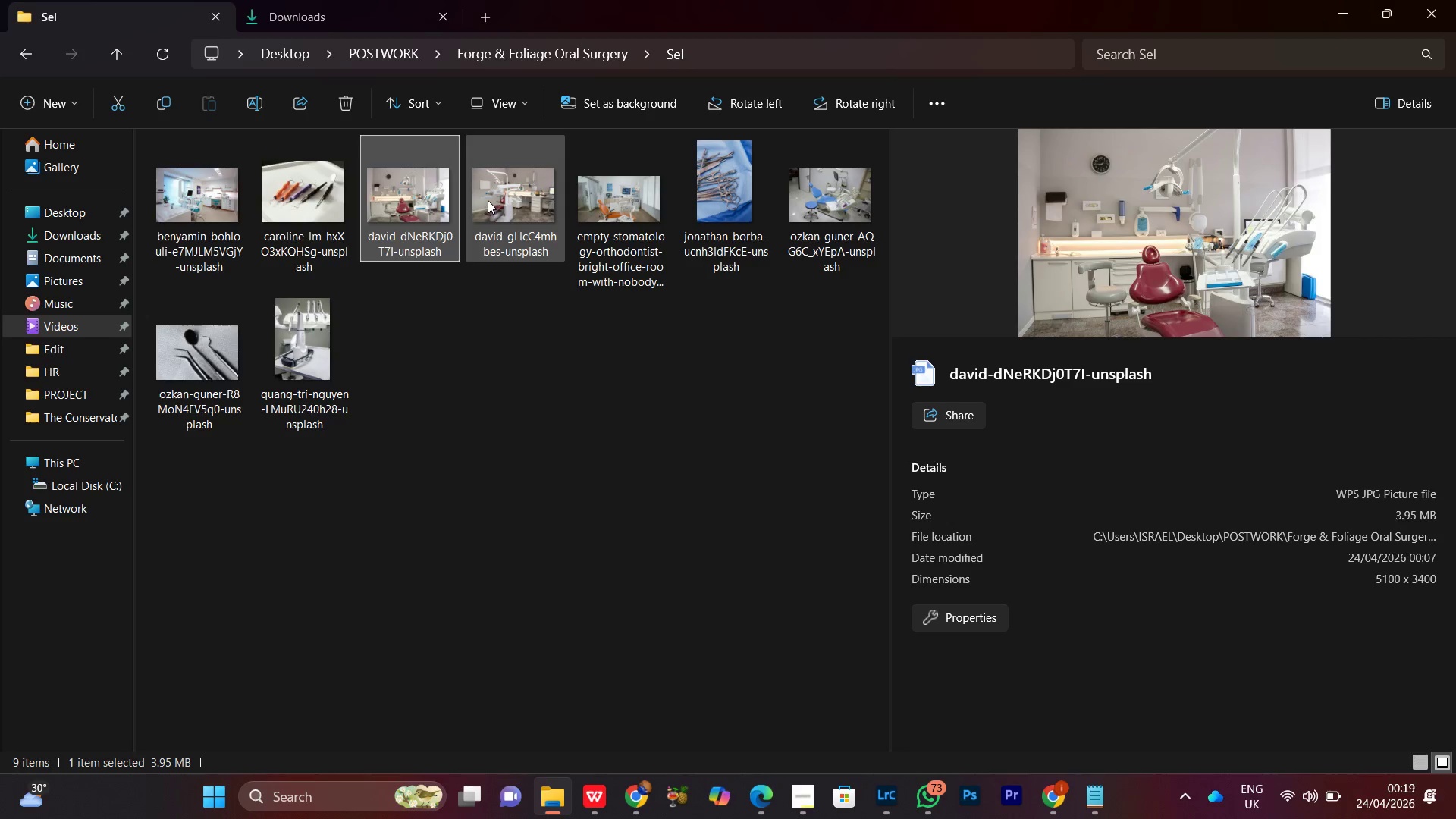 
left_click([488, 200])
 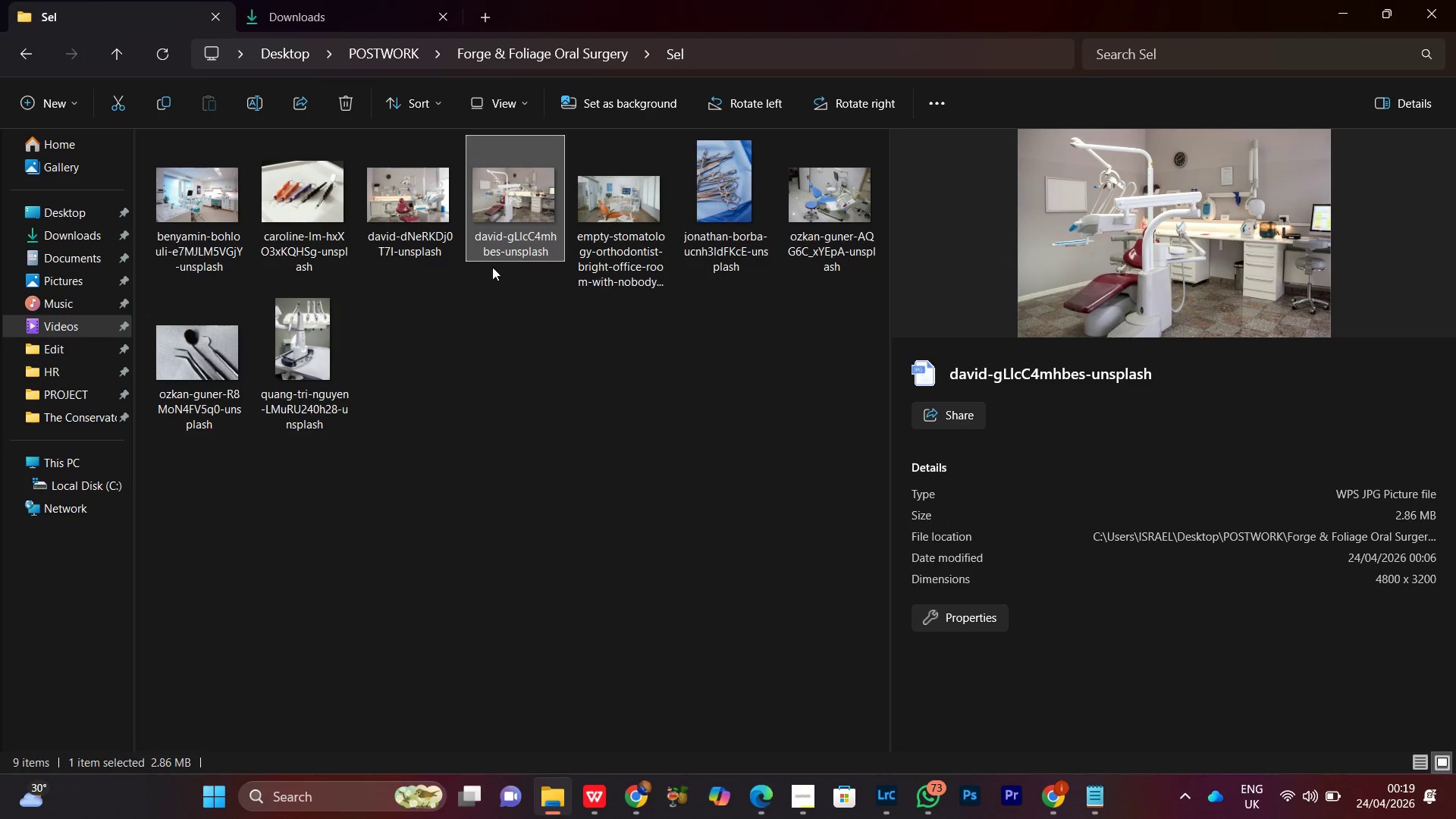 
left_click([409, 222])
 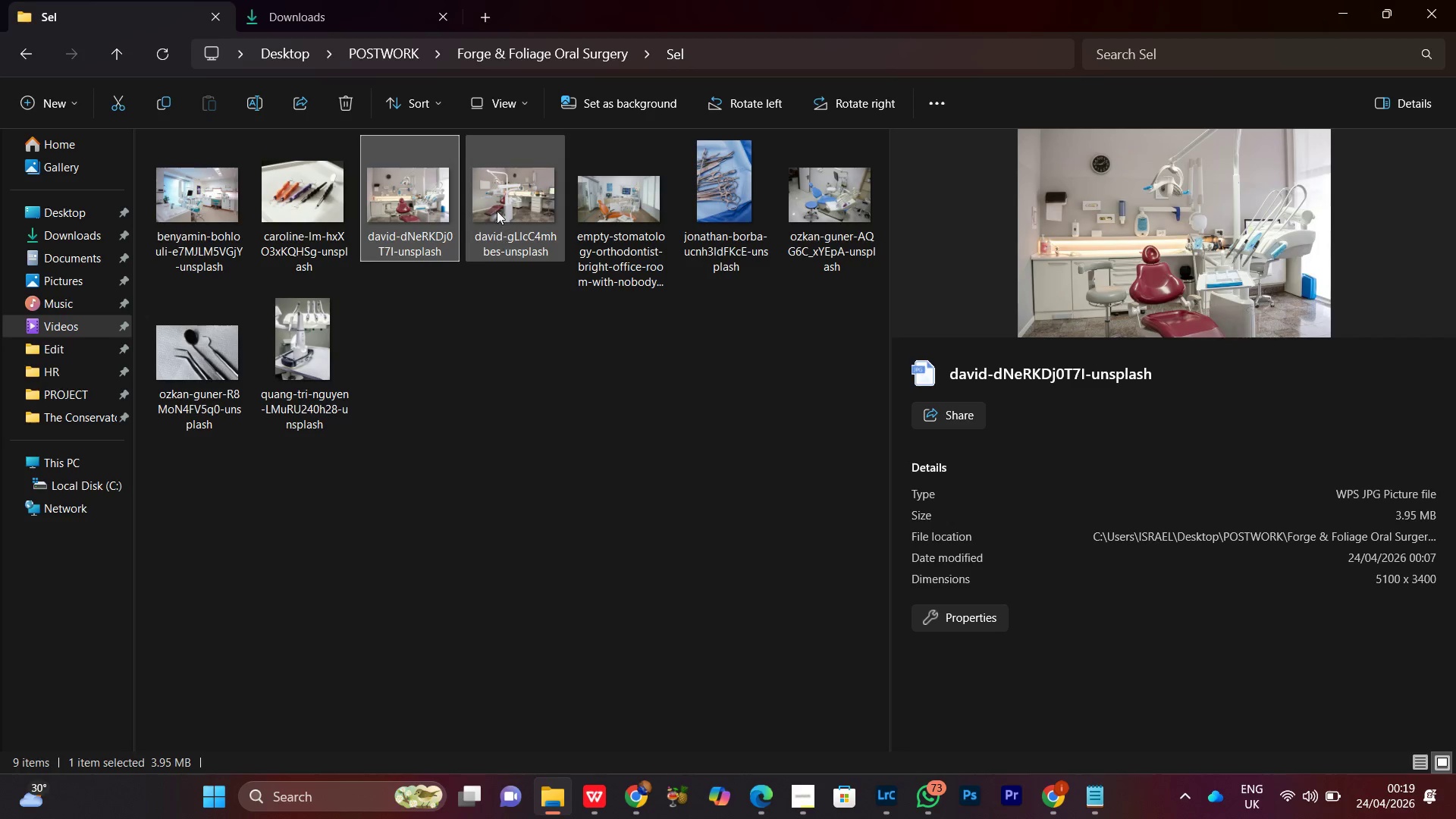 
left_click([492, 196])
 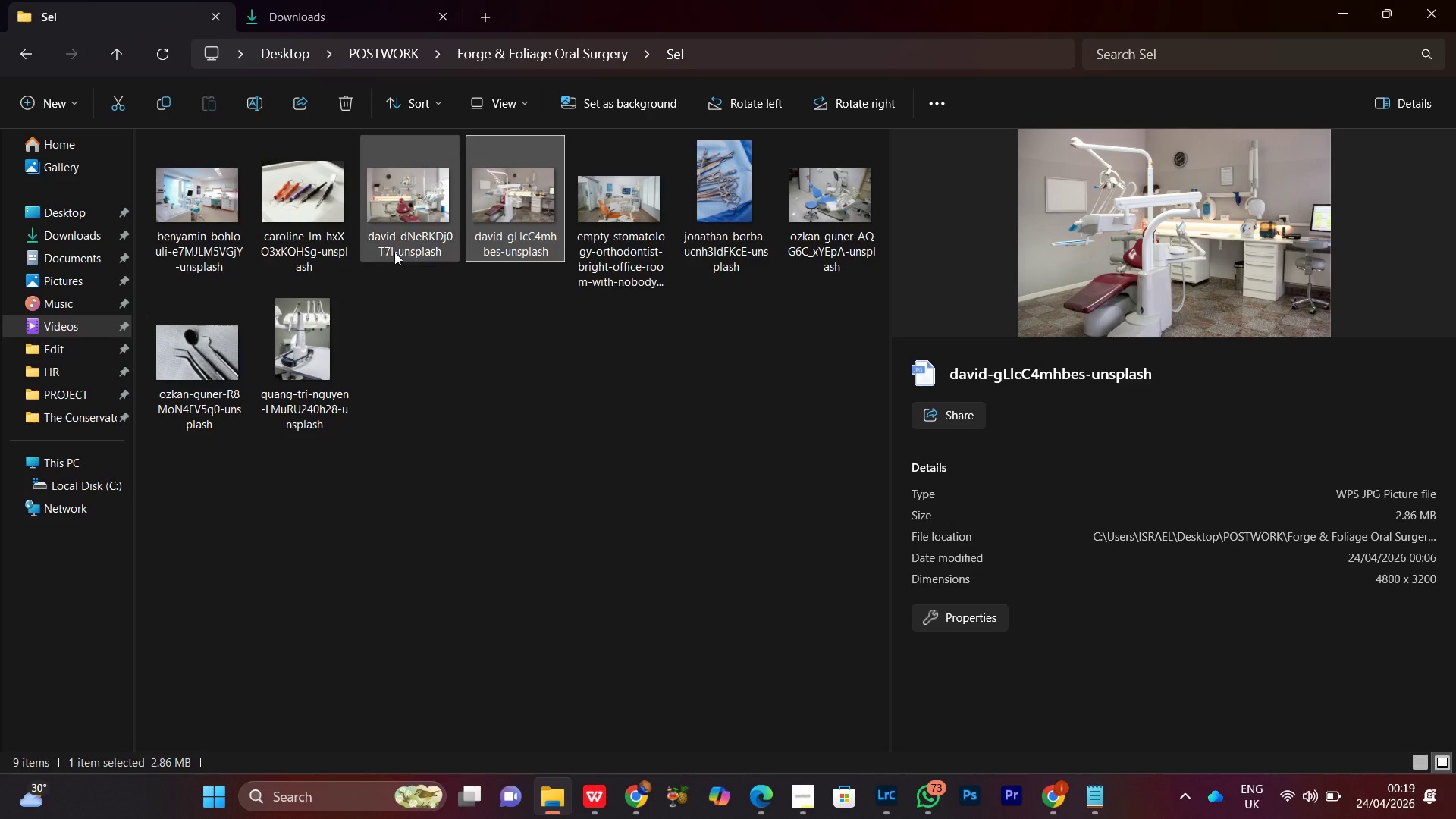 
left_click([403, 217])
 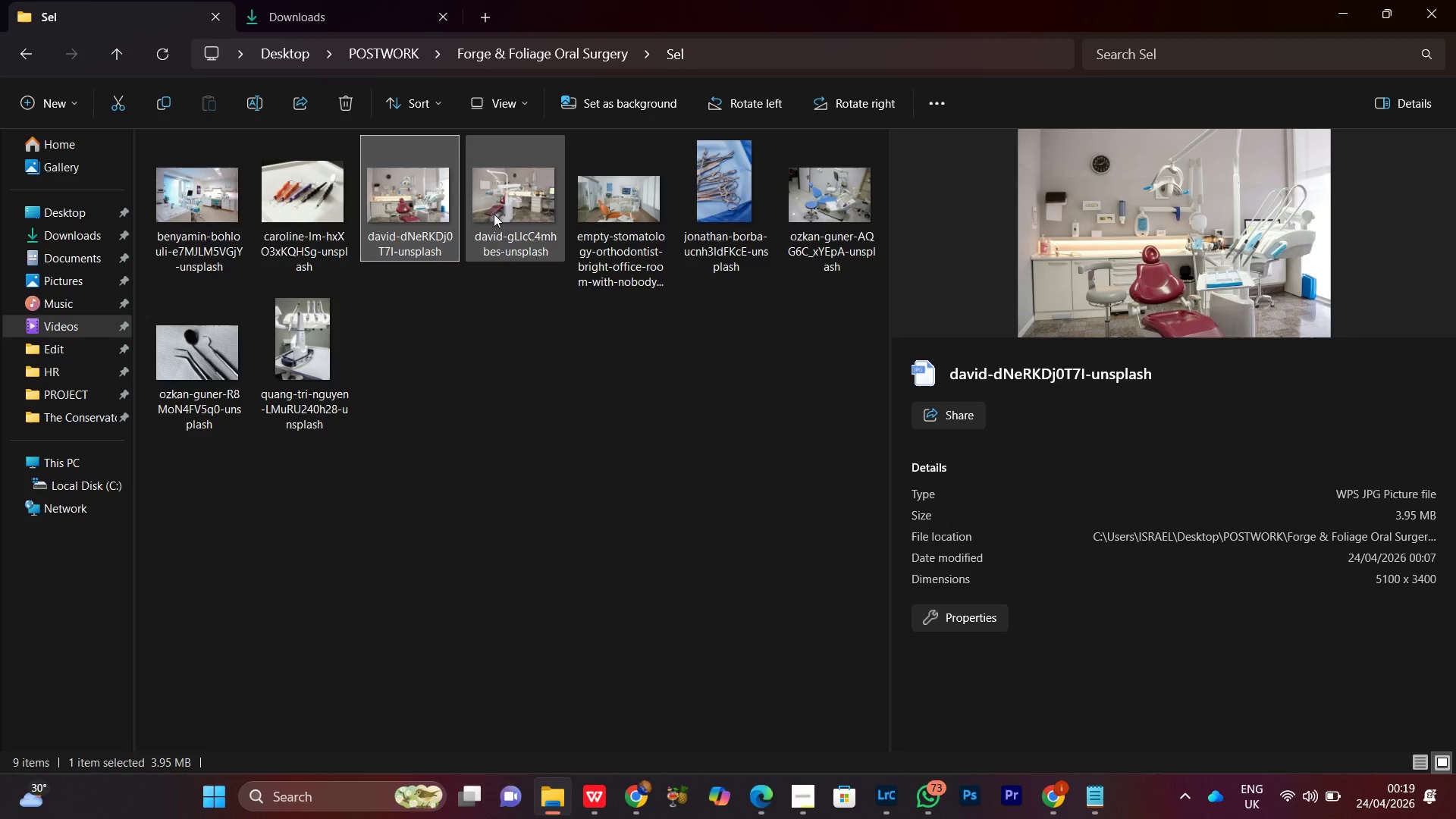 
left_click([516, 205])
 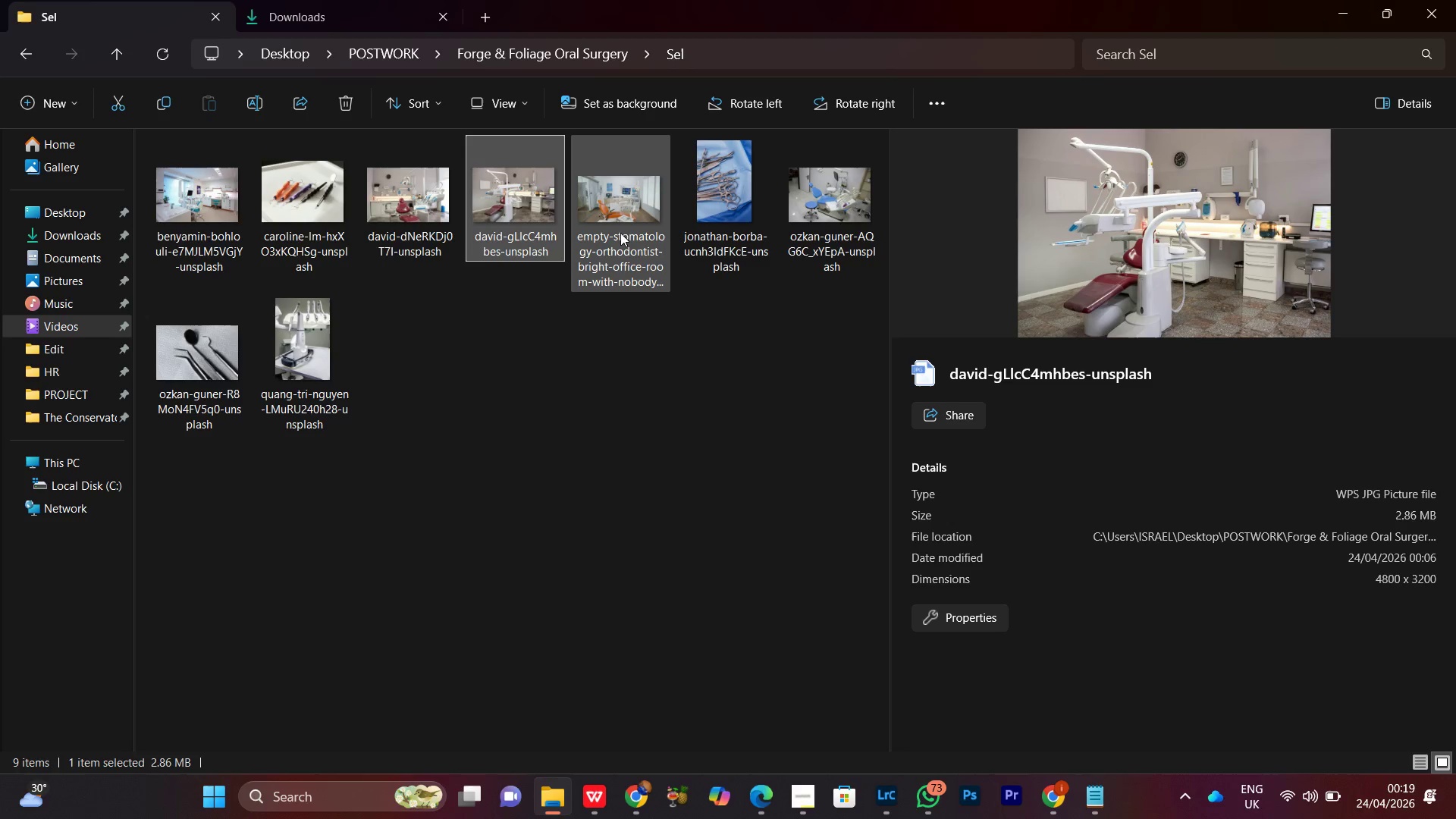 
left_click([617, 223])
 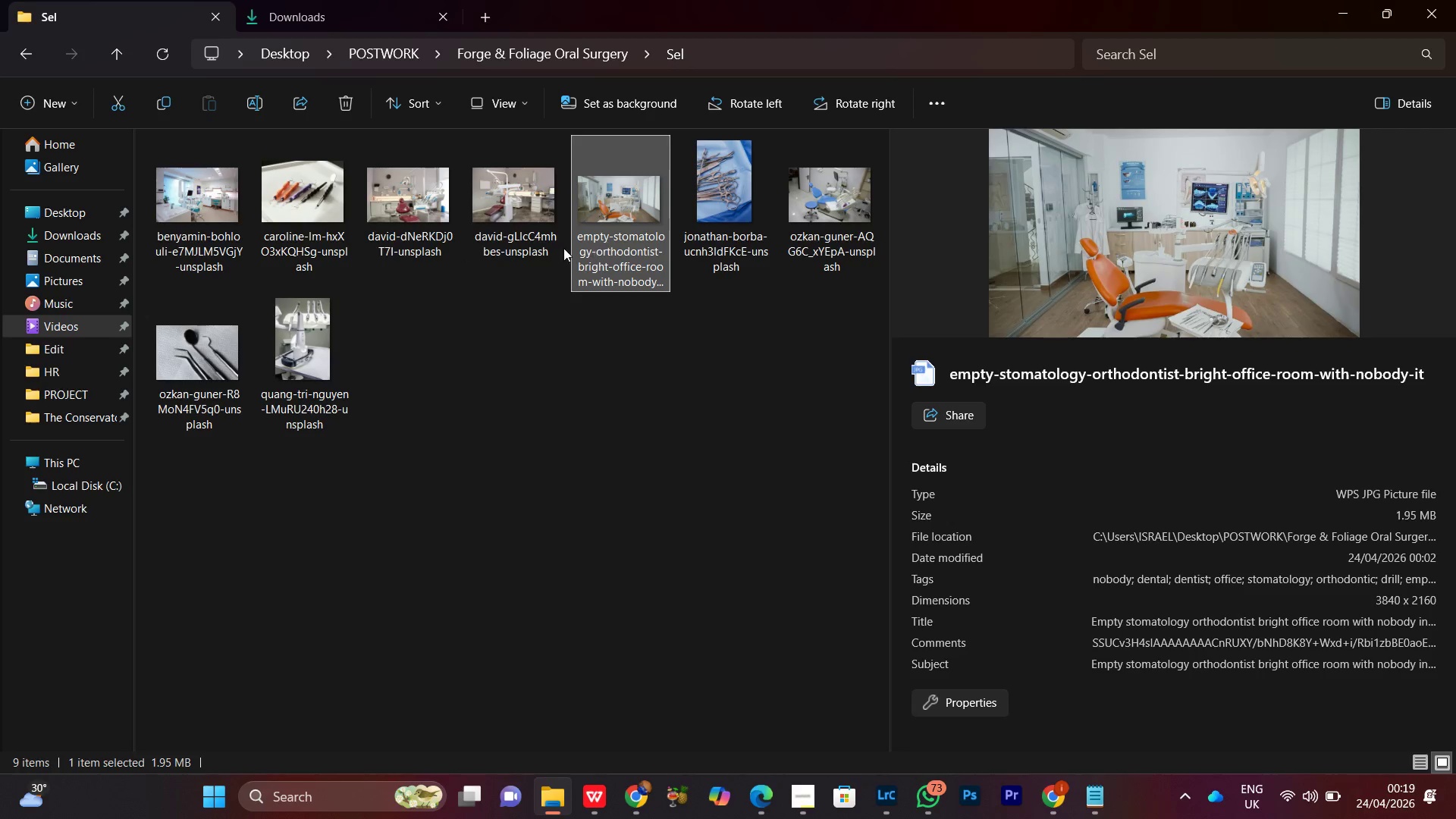 
left_click([492, 215])
 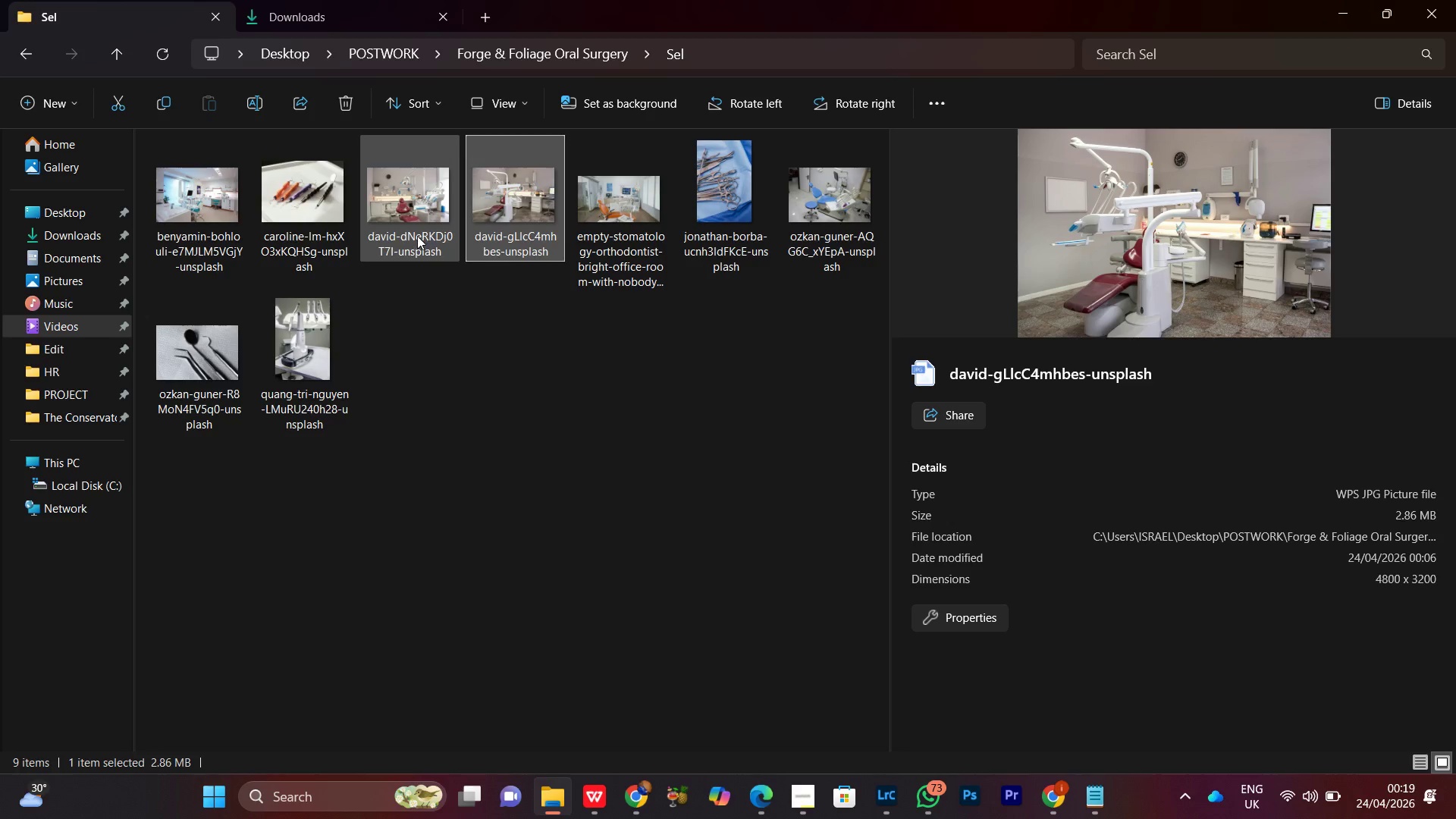 
left_click([417, 236])
 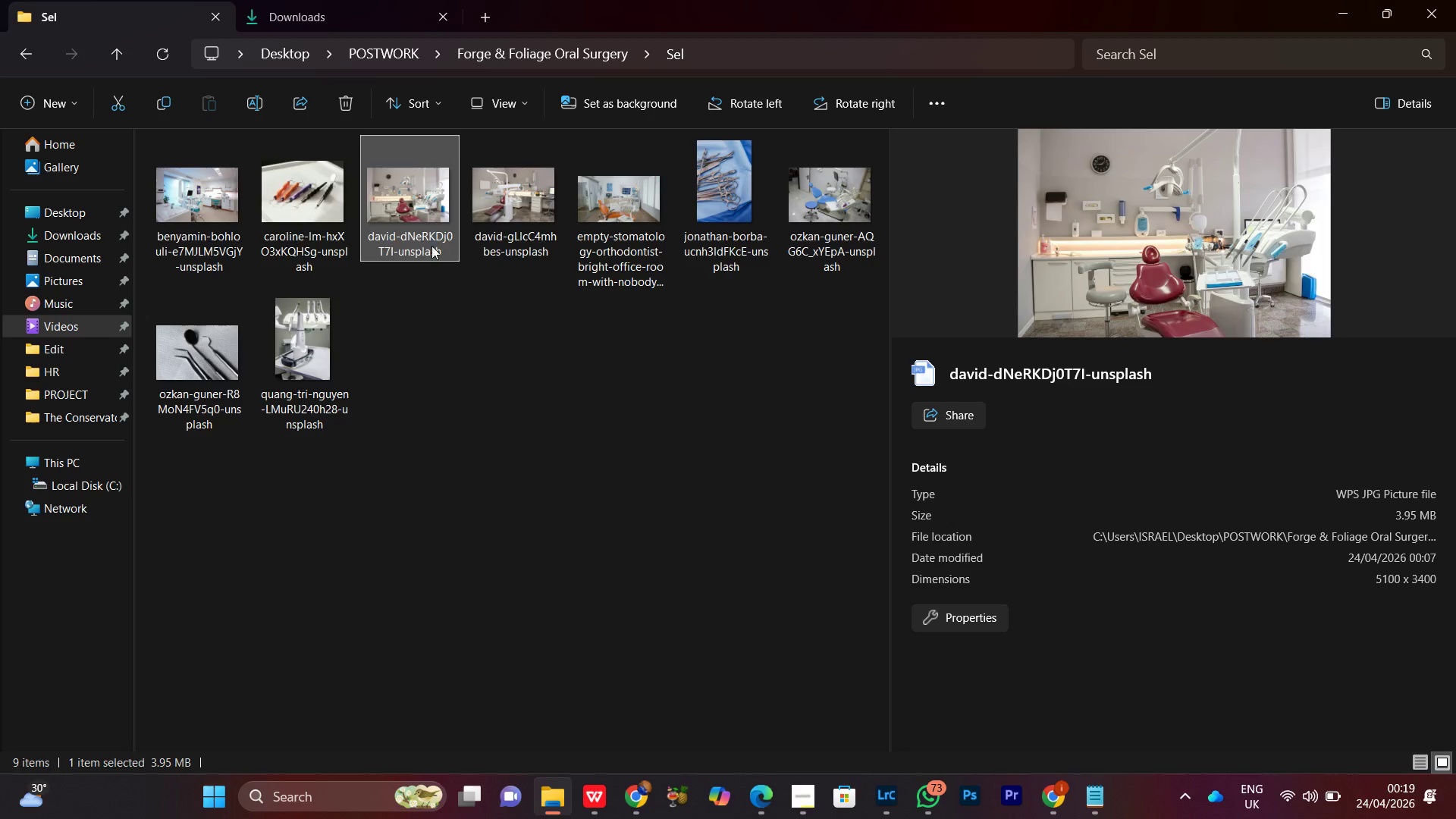 
left_click([508, 219])
 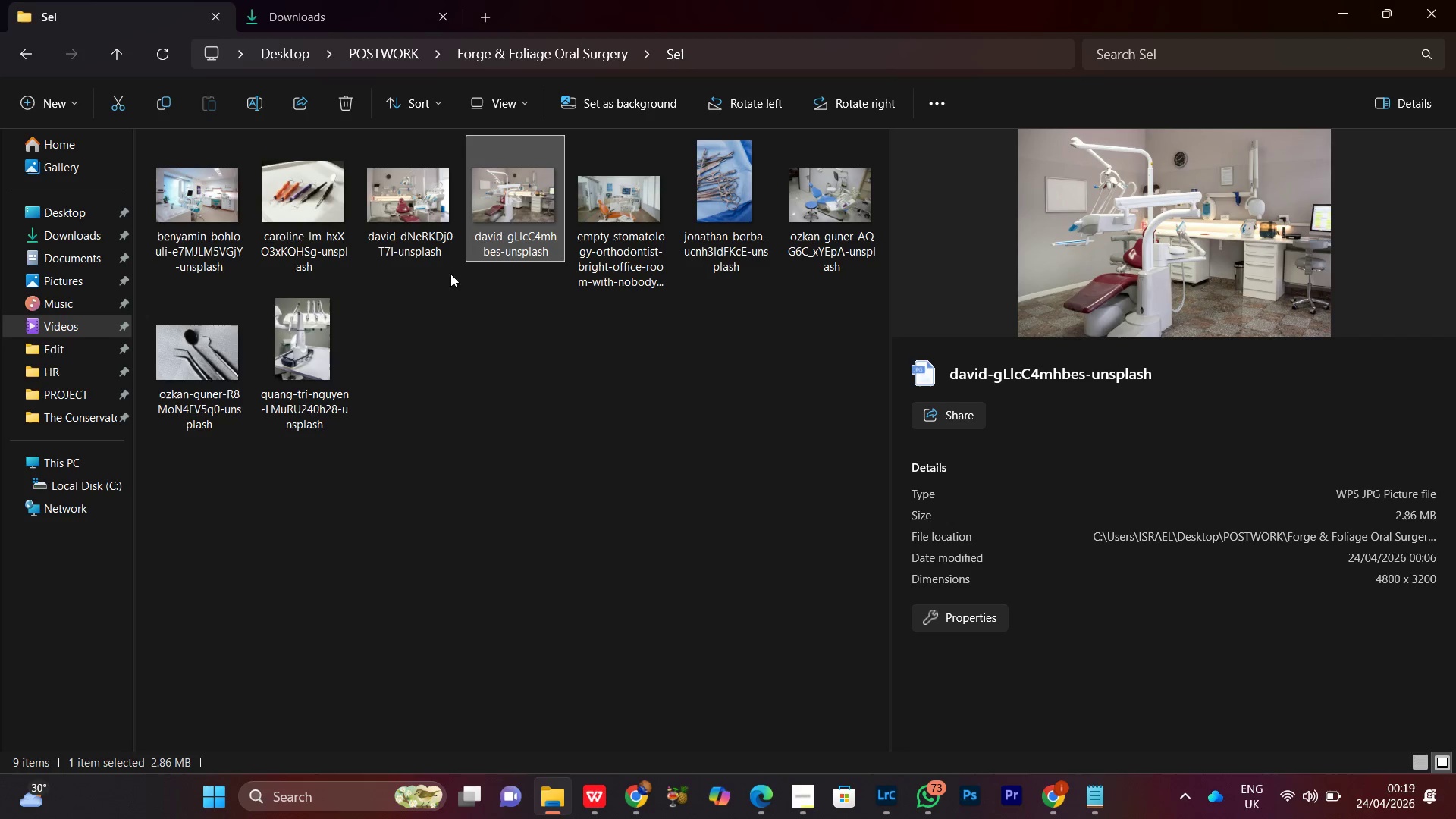 
left_click([388, 228])
 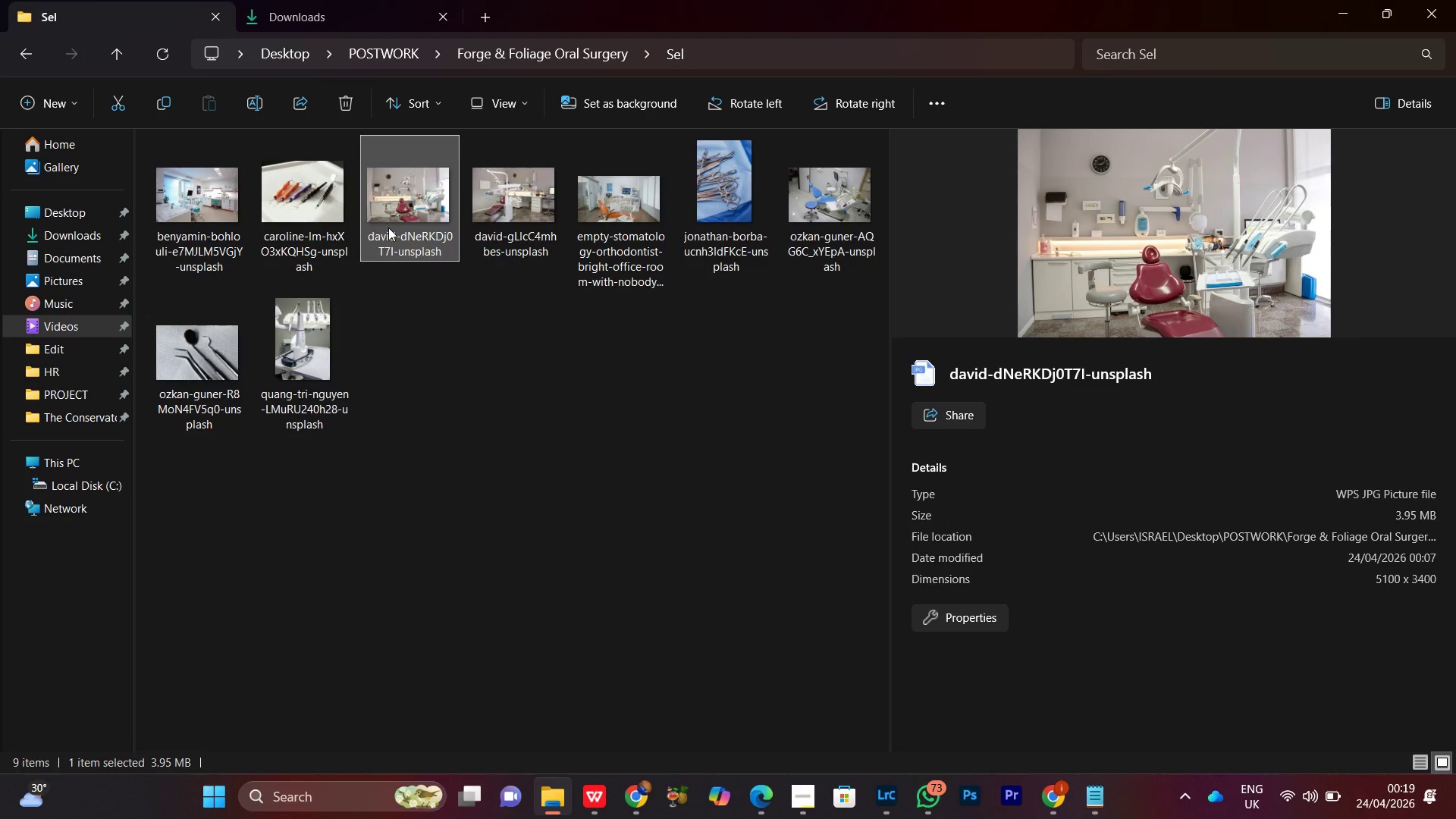 
left_click([523, 210])
 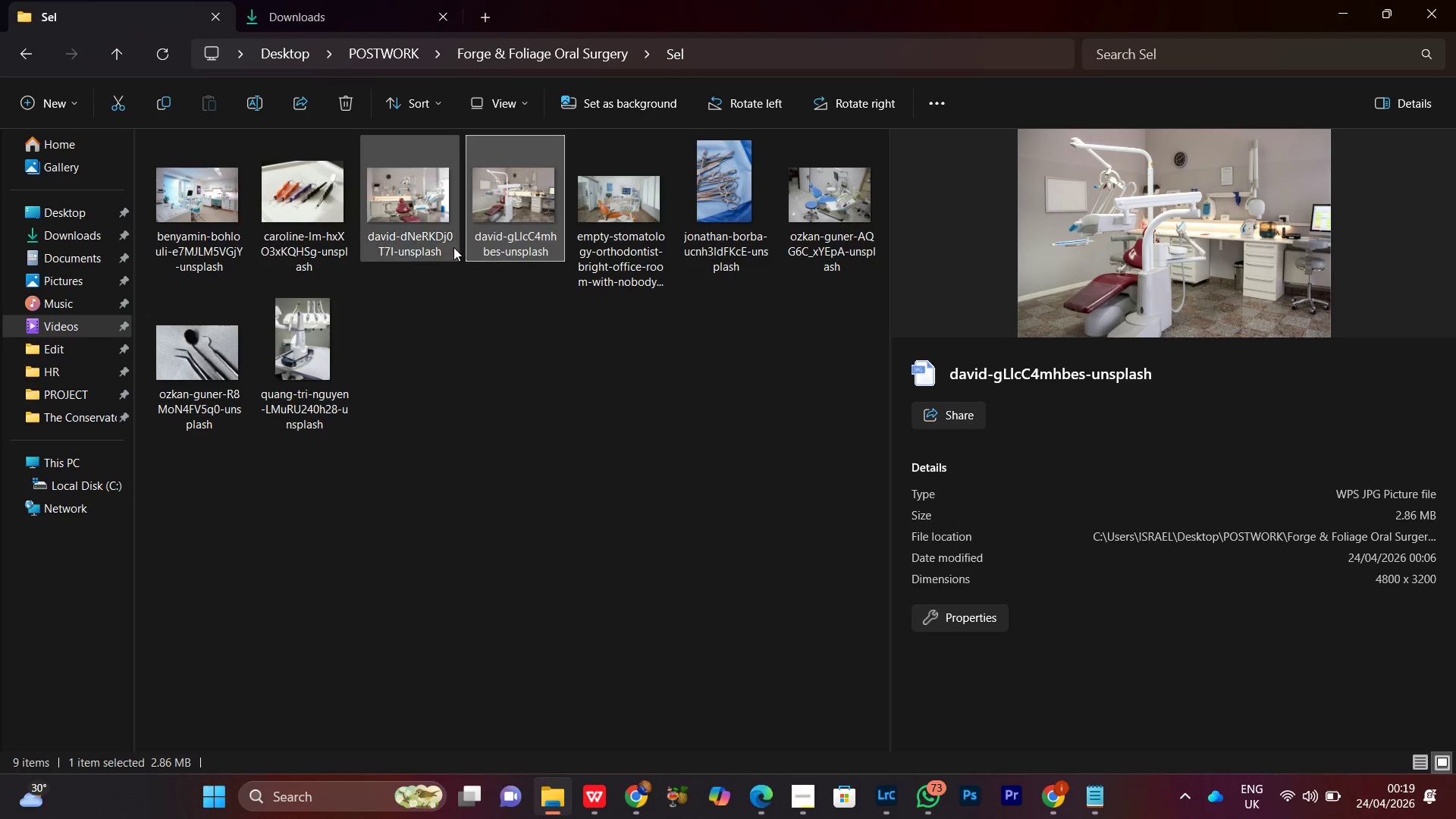 
left_click([416, 228])
 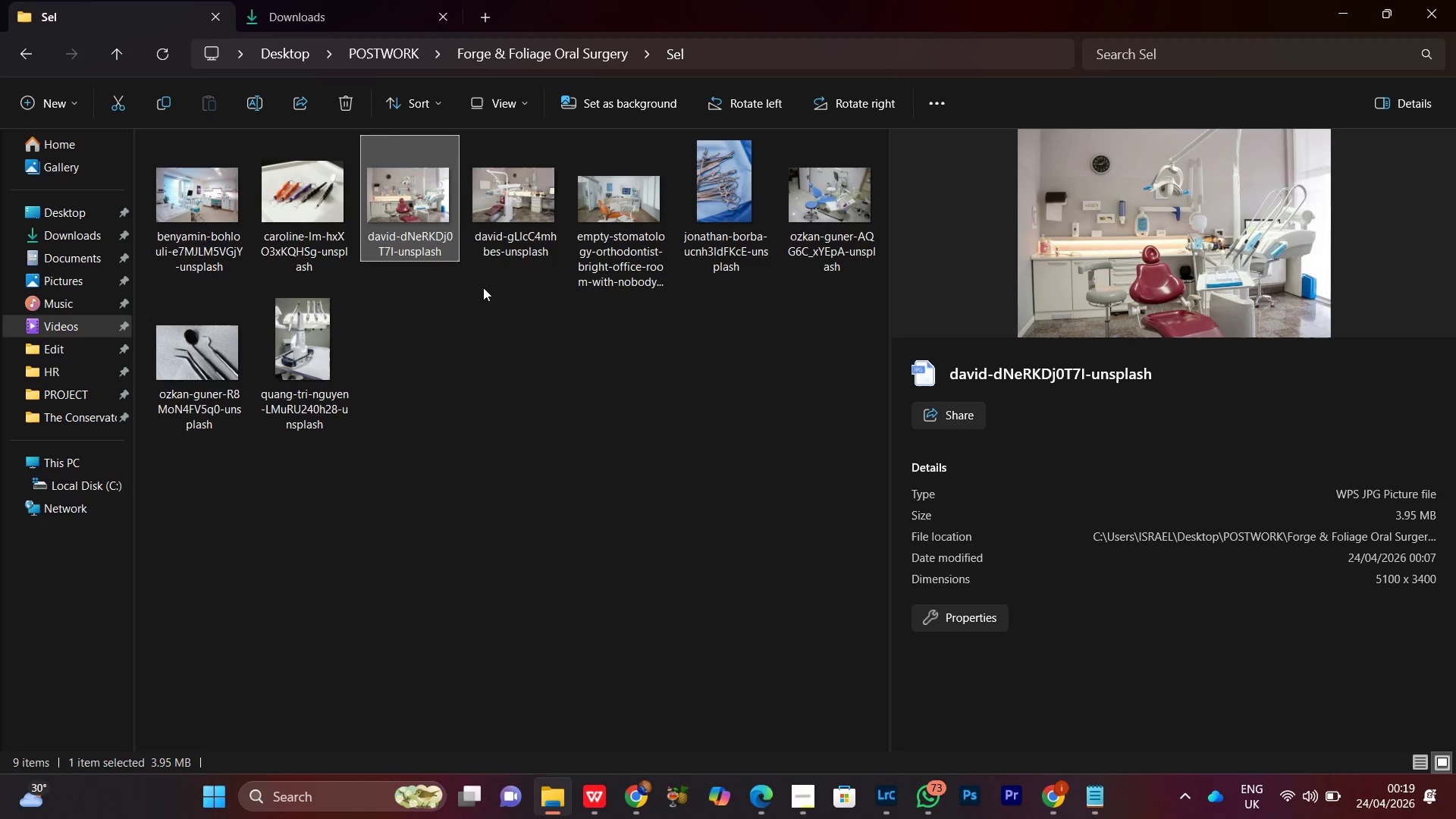 
left_click([499, 226])
 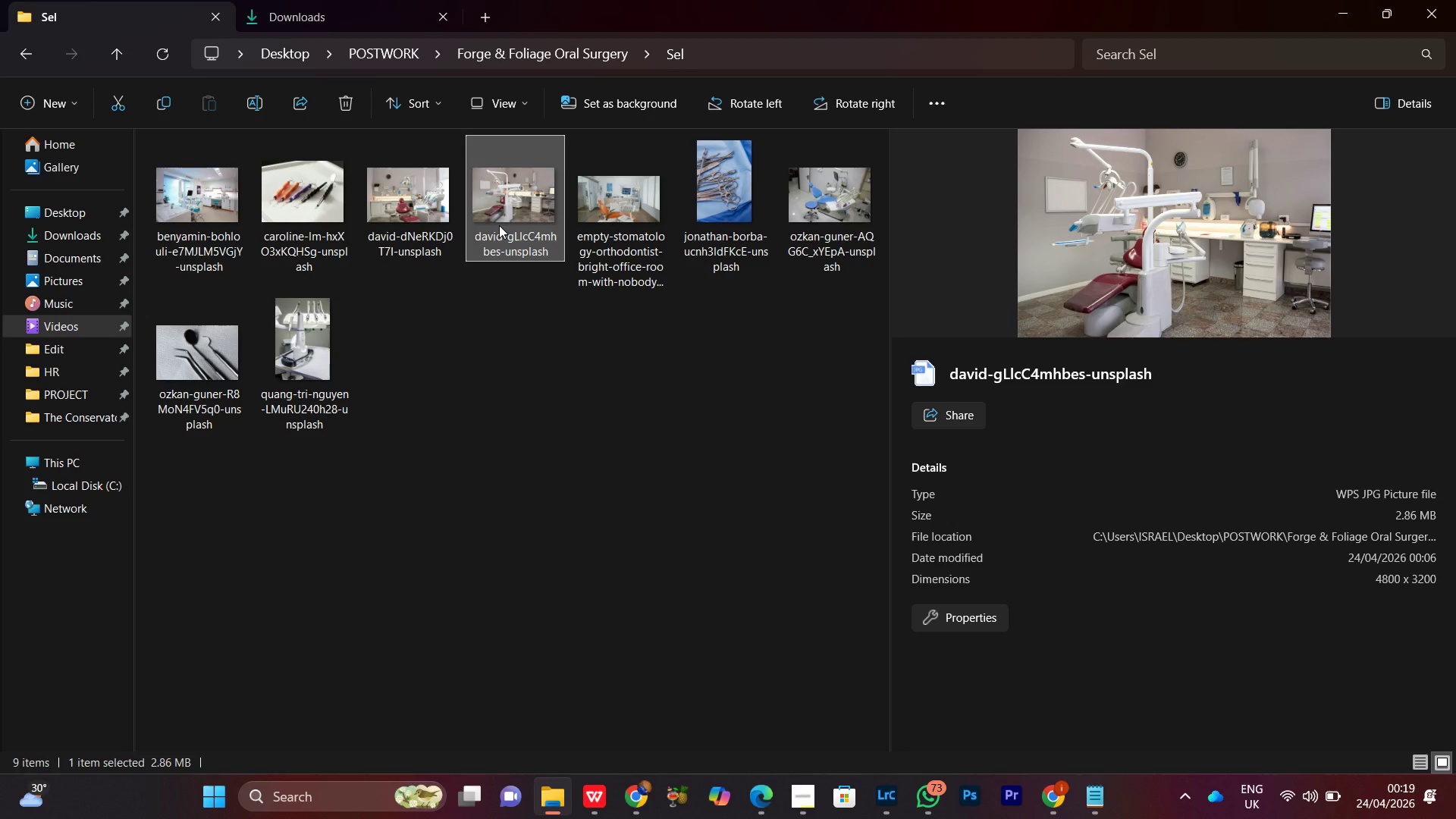 
key(Delete)
 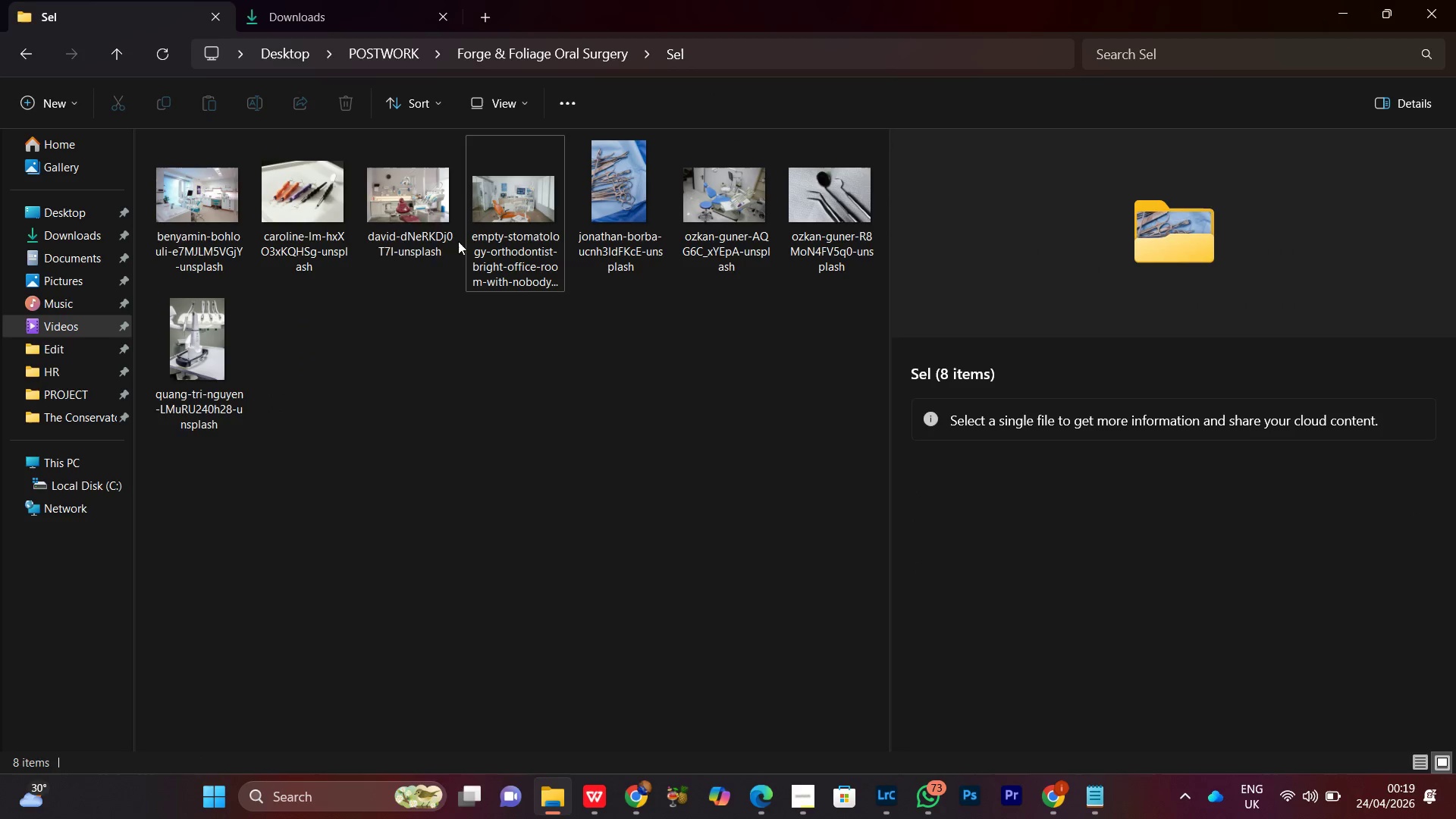 
left_click([449, 225])
 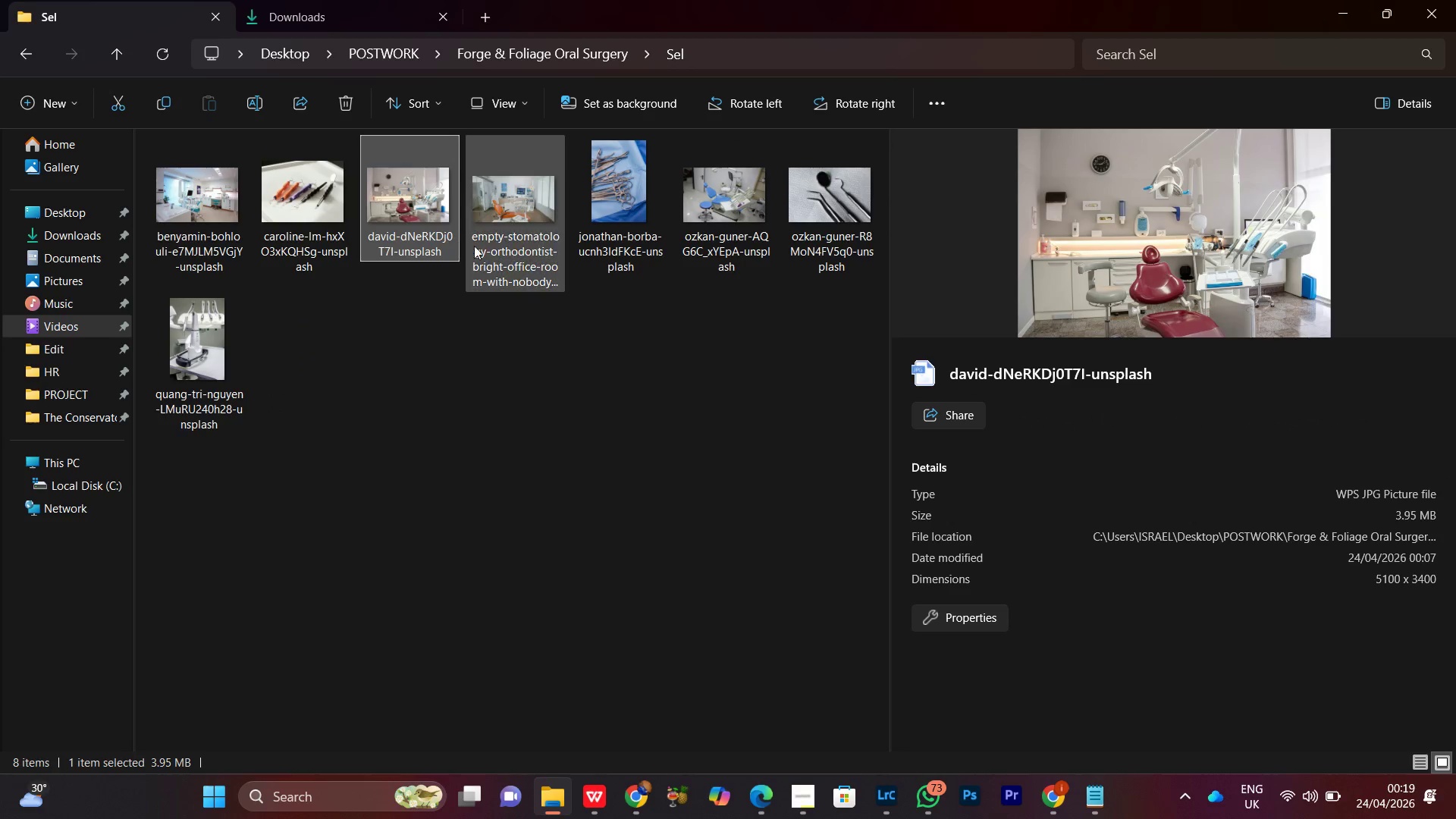 
left_click([490, 209])
 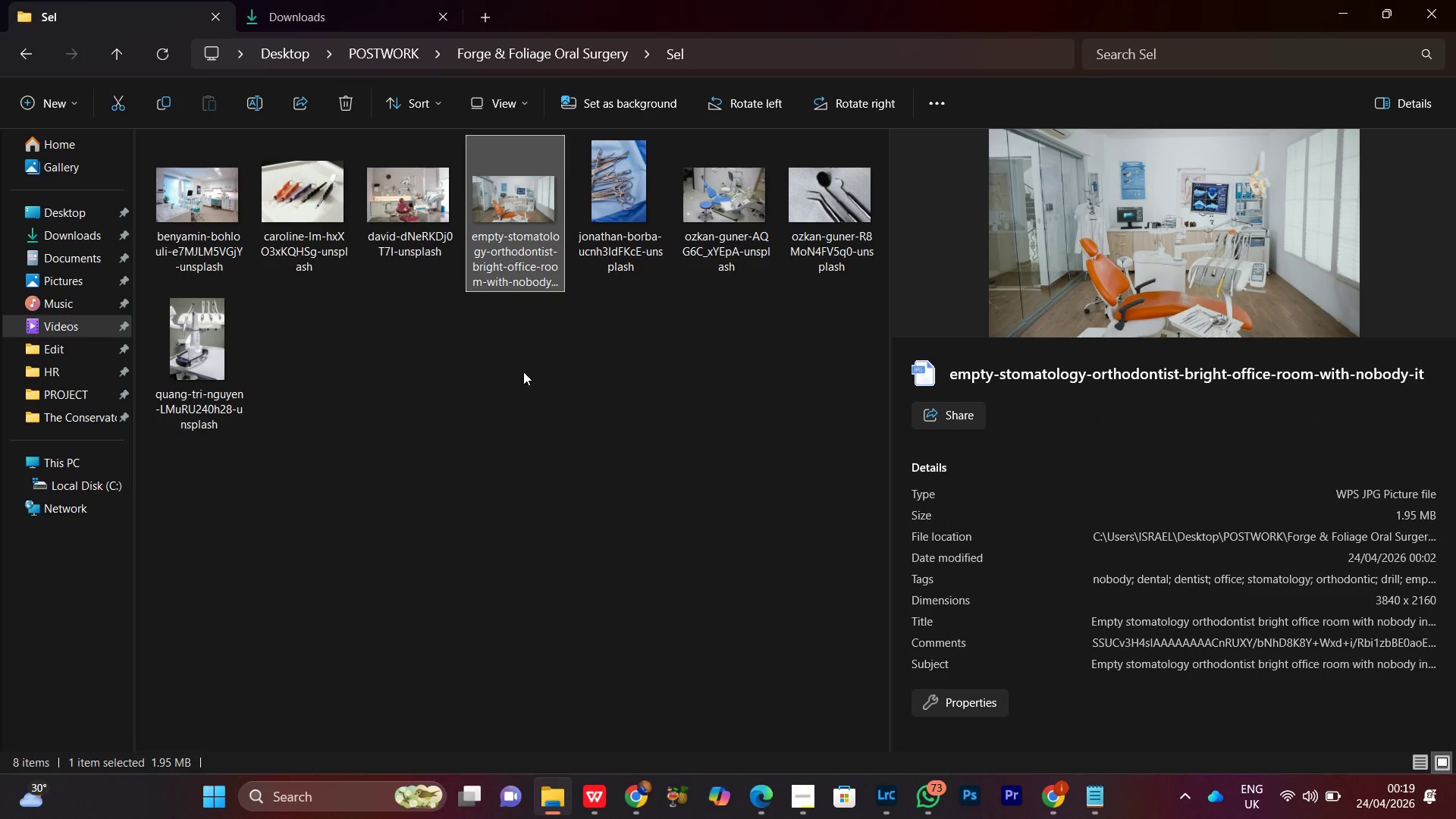 
left_click([514, 371])
 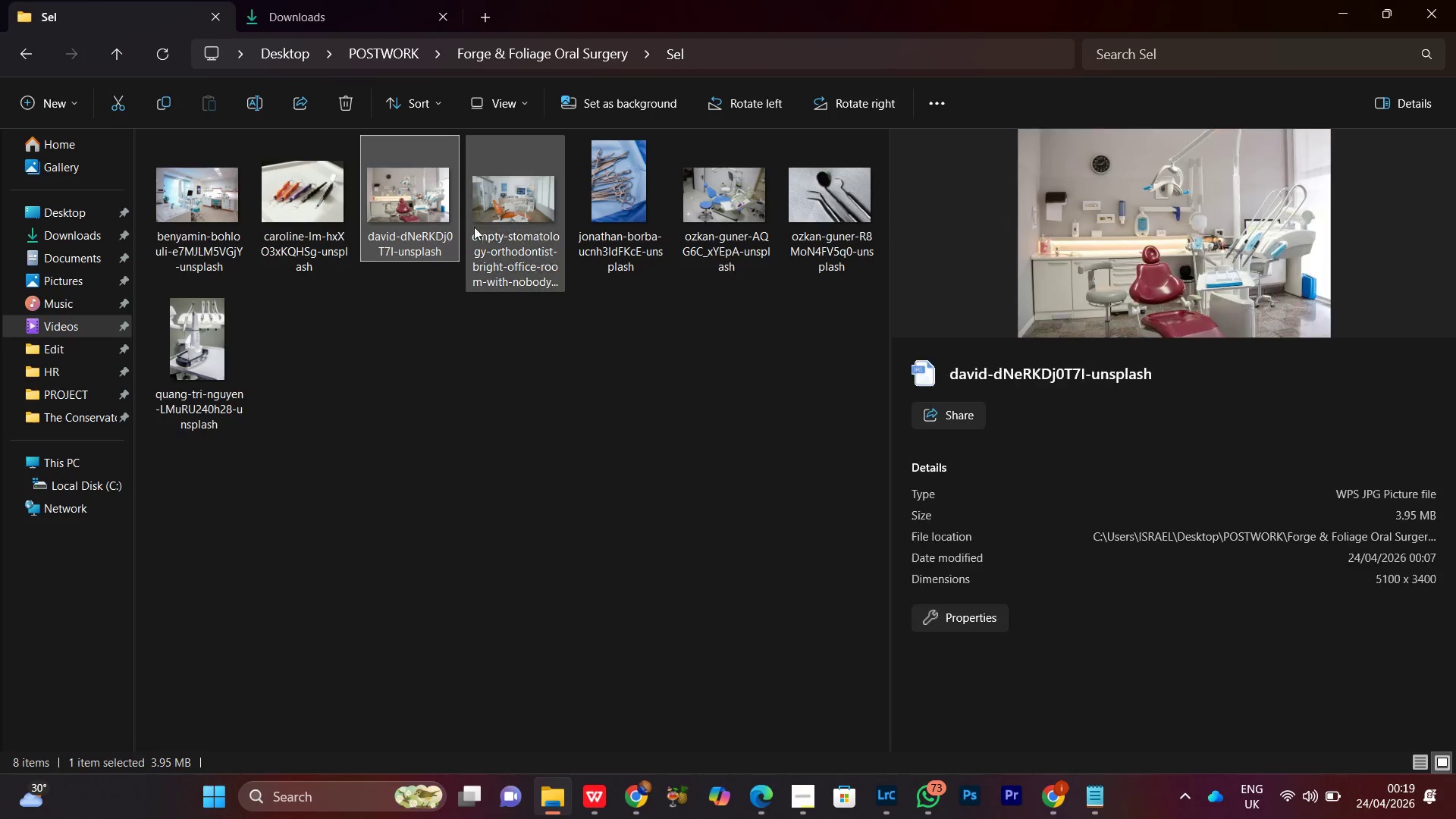 
double_click([496, 212])
 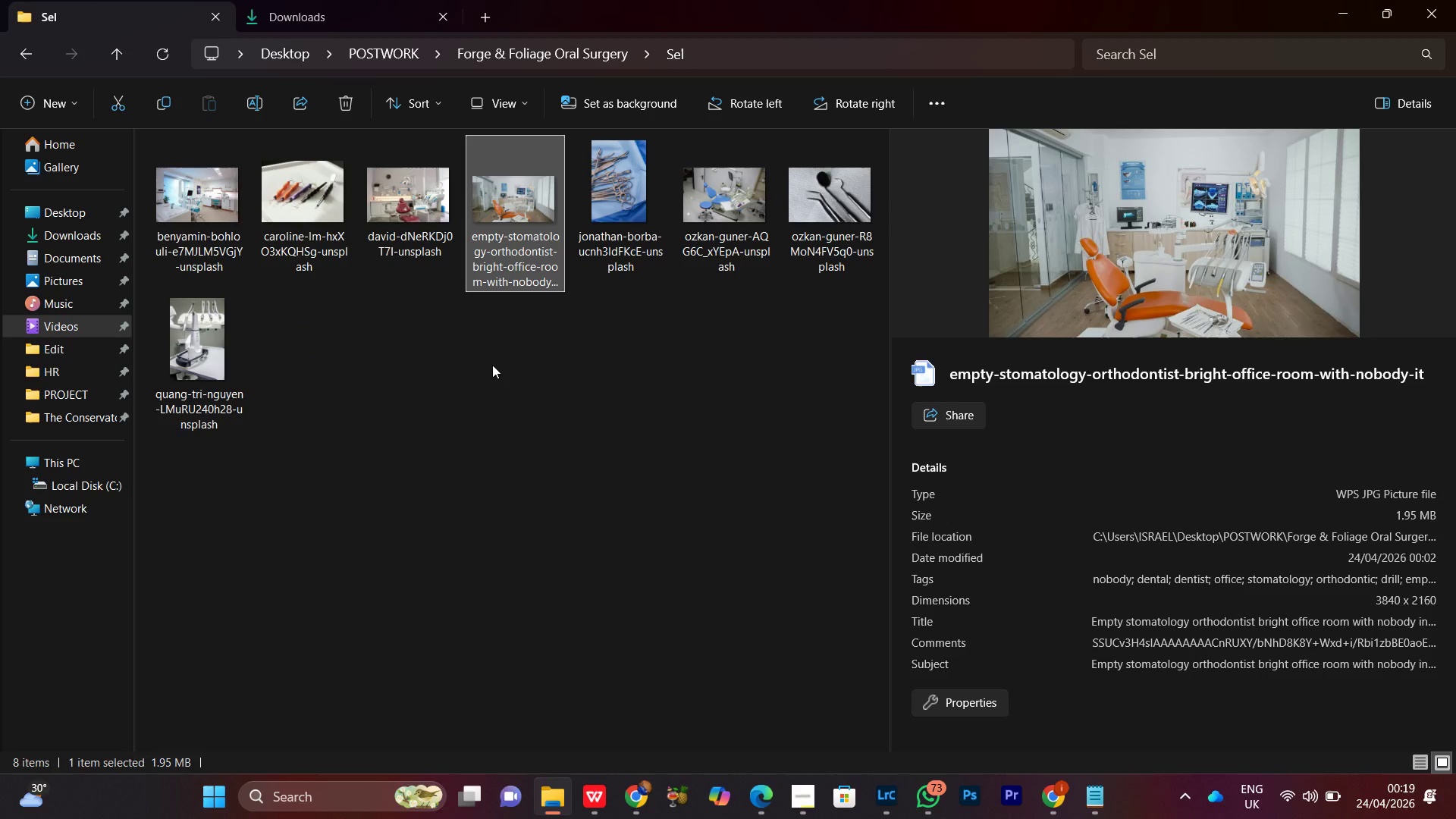 
left_click([425, 234])
 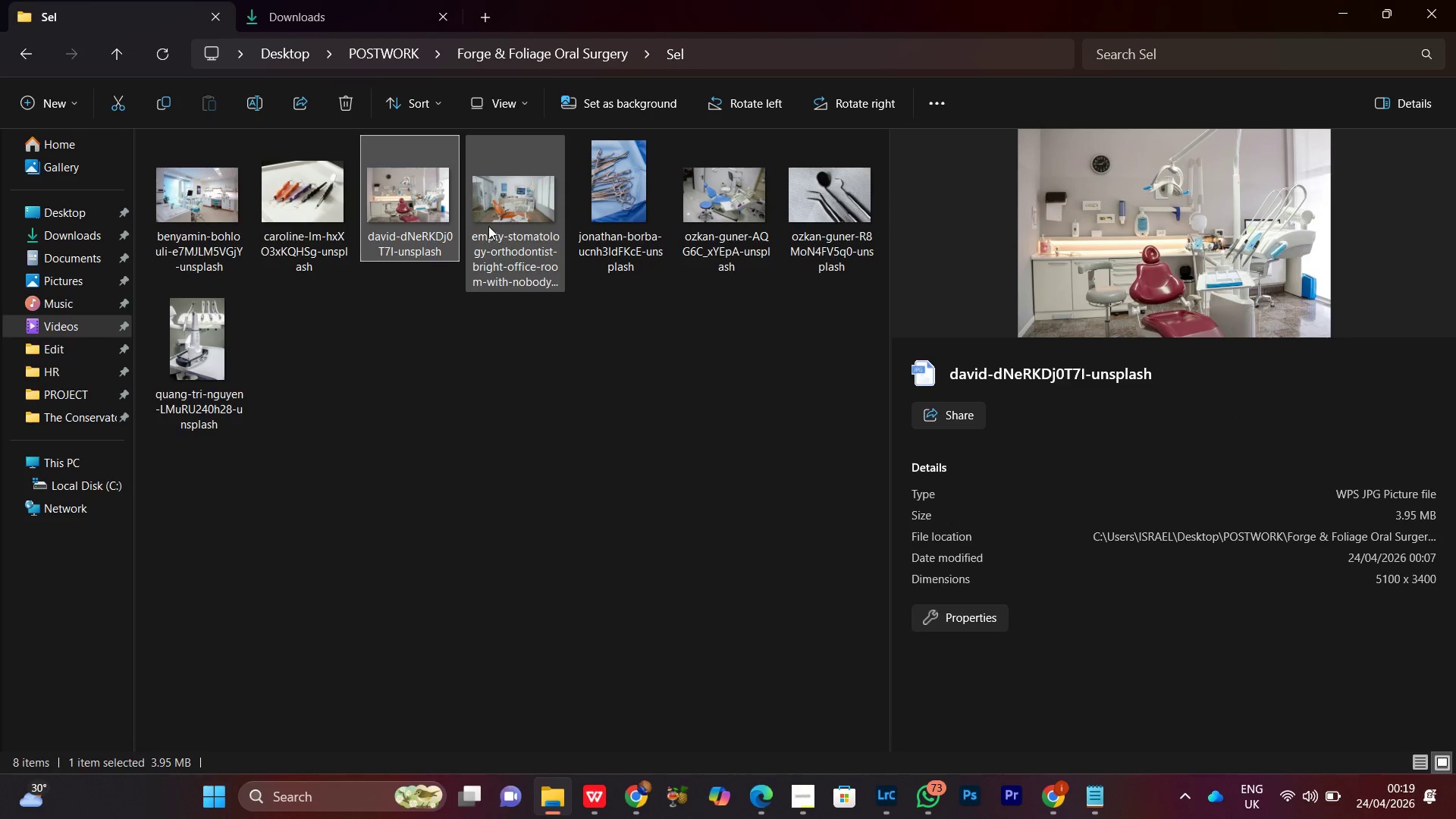 
left_click([488, 221])
 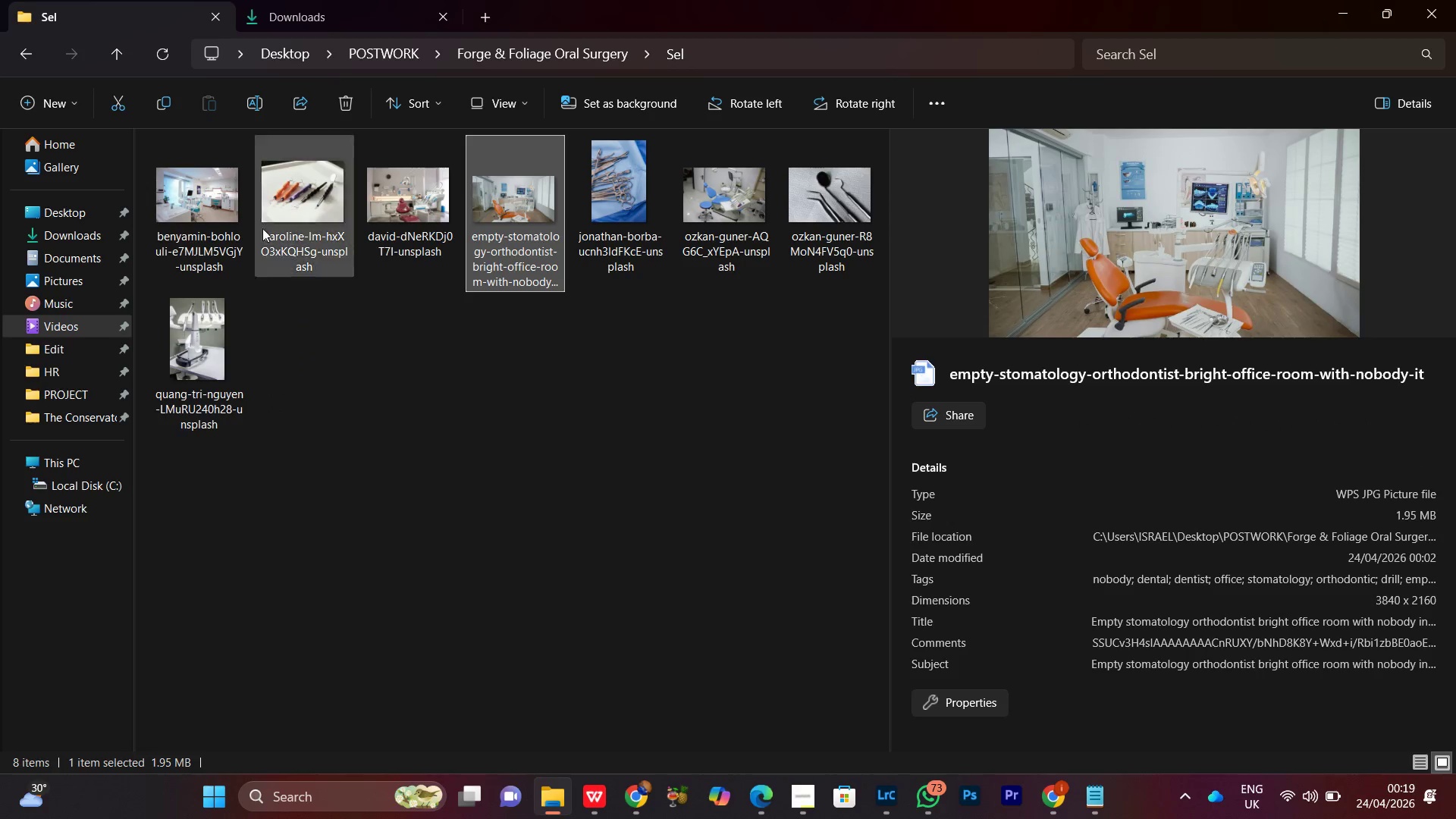 
left_click([197, 227])
 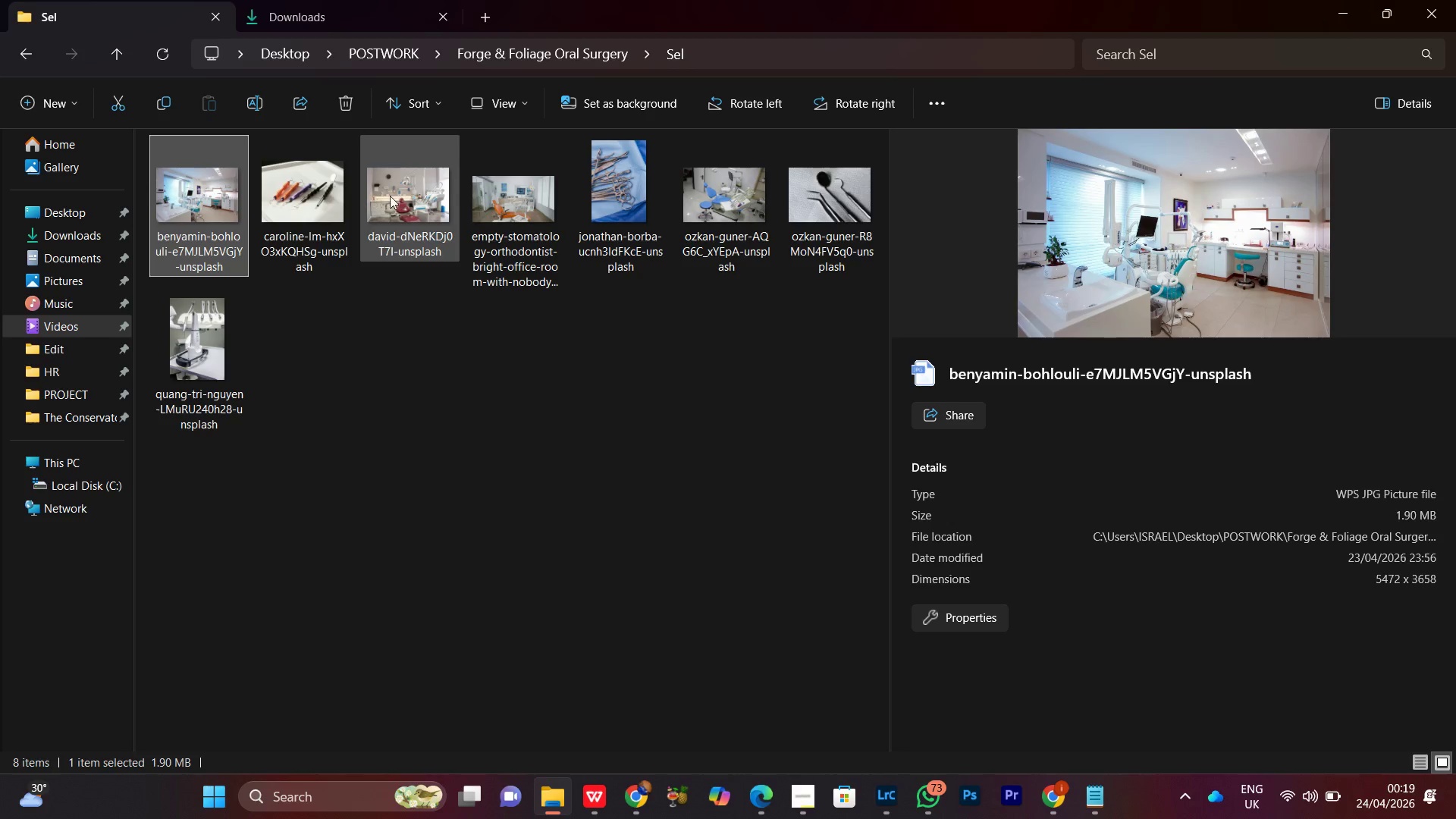 
left_click([399, 194])
 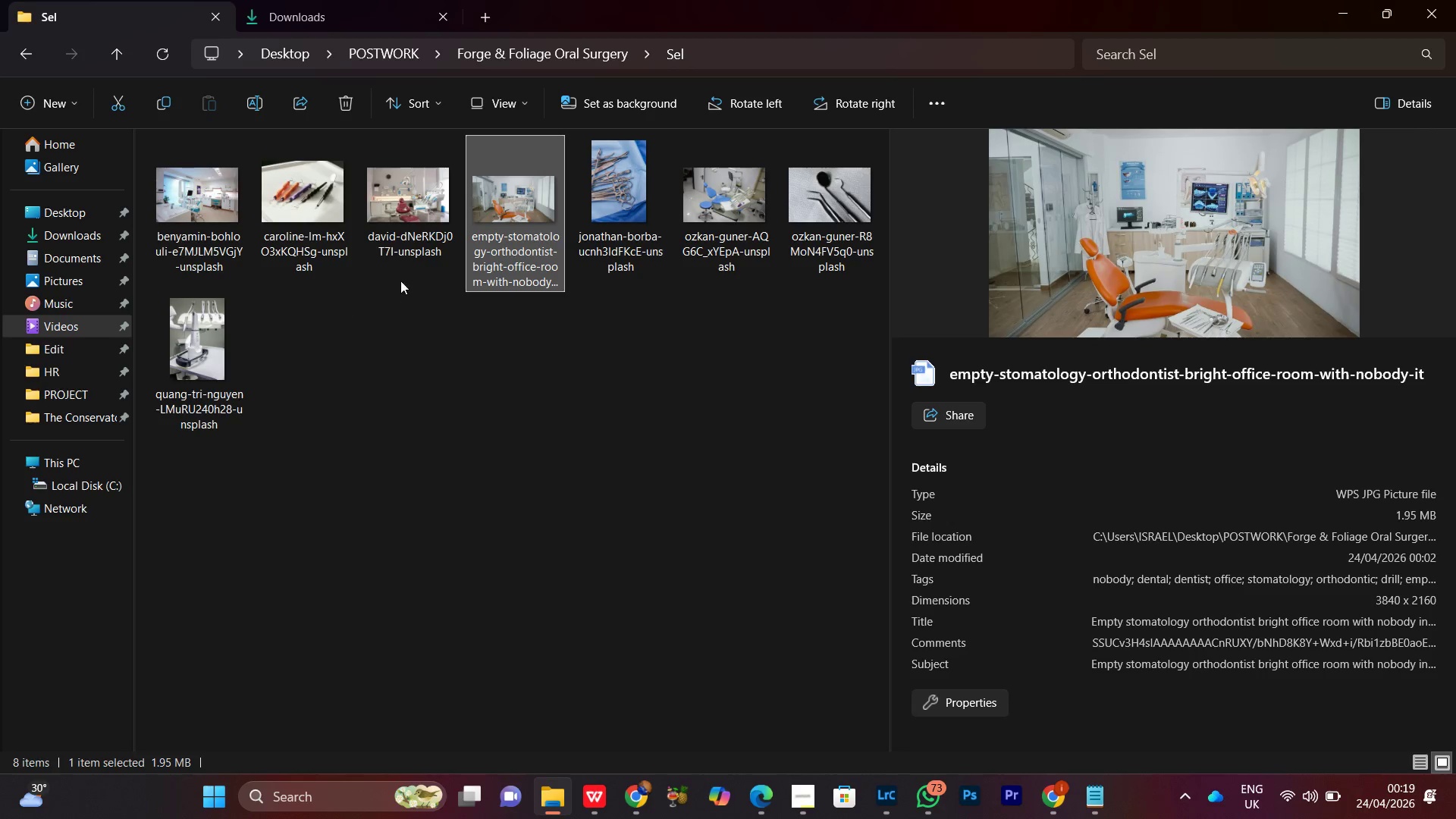 
left_click([422, 397])
 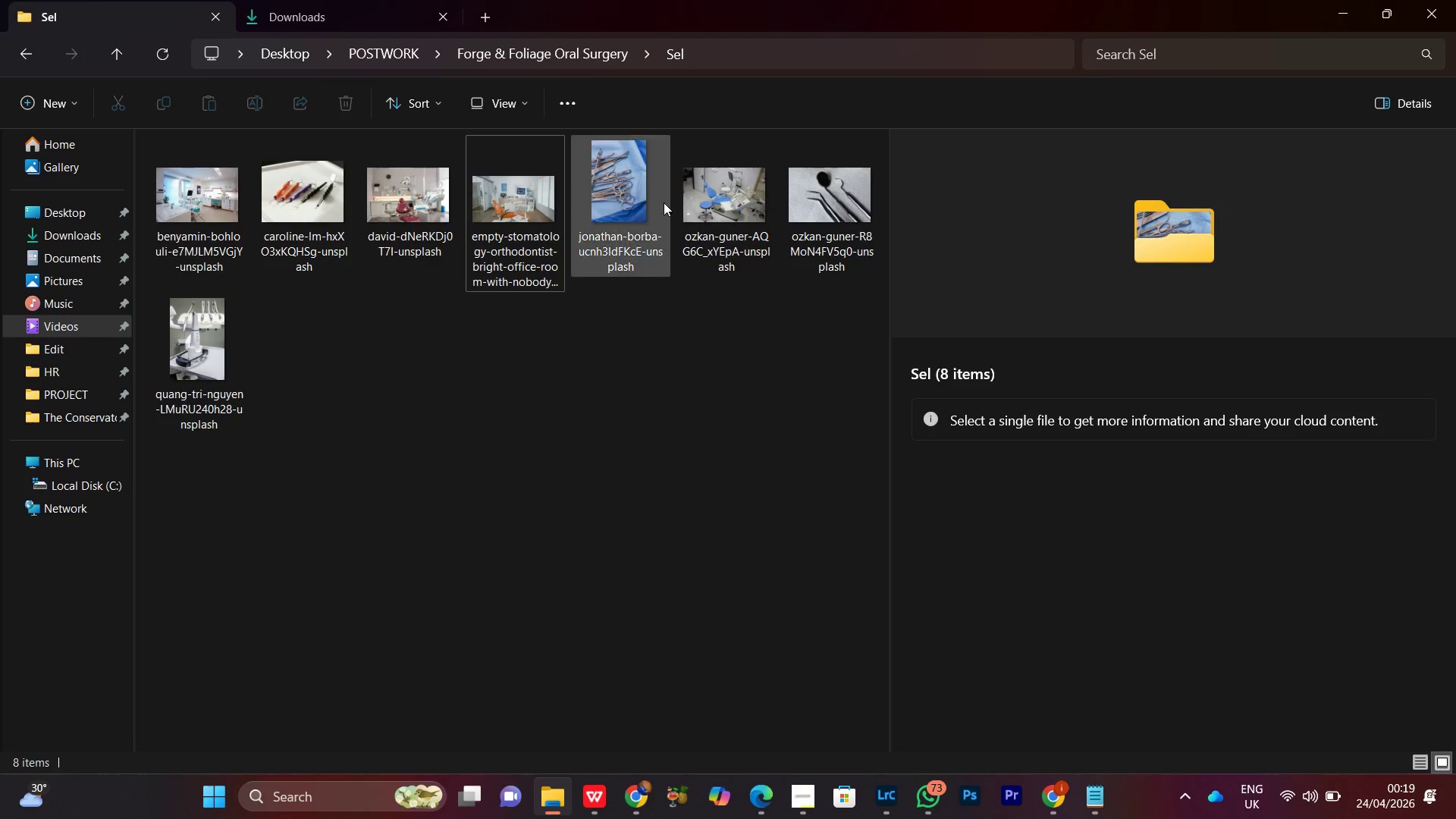 
left_click([698, 185])
 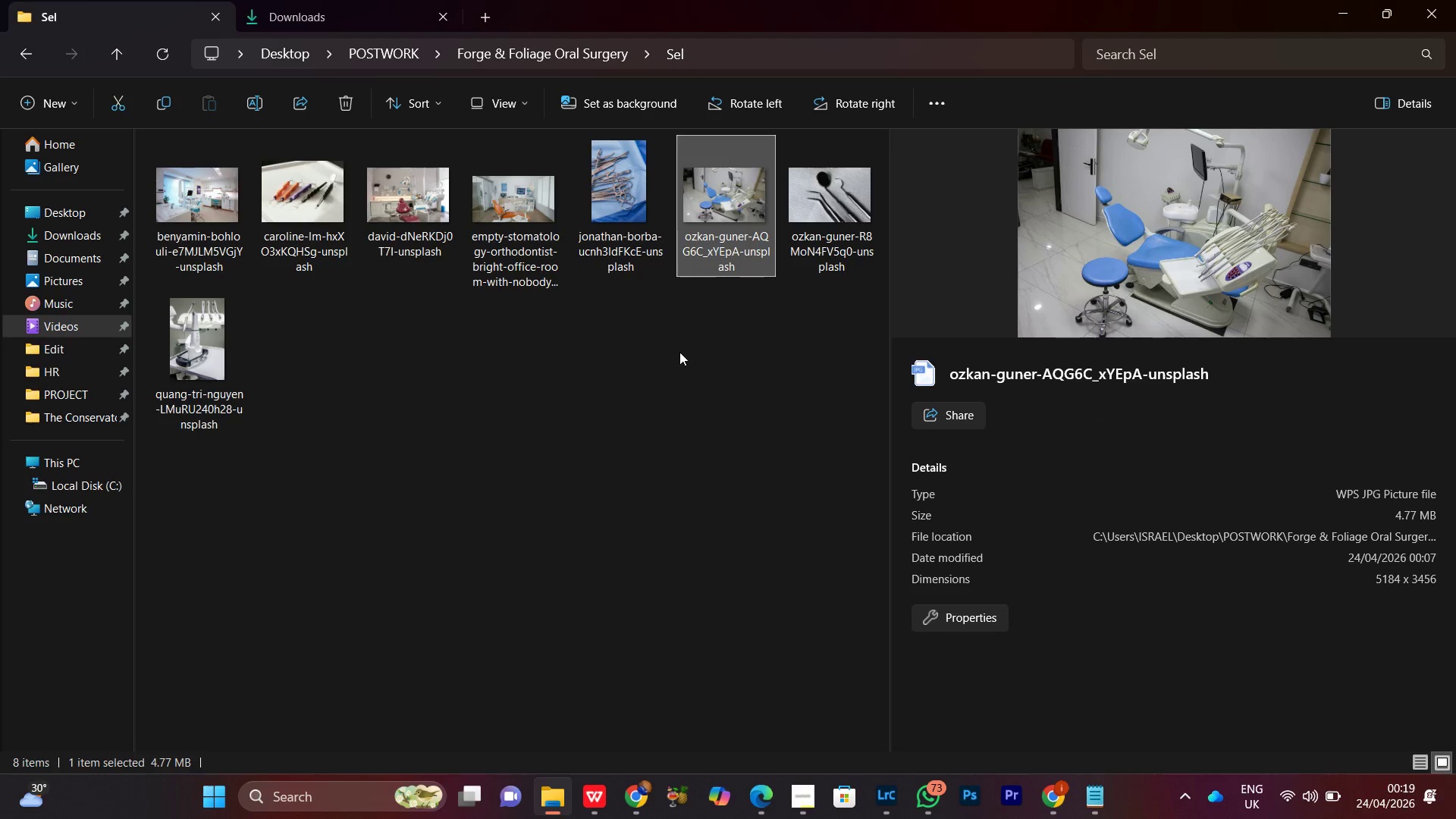 
key(Control+Z)
 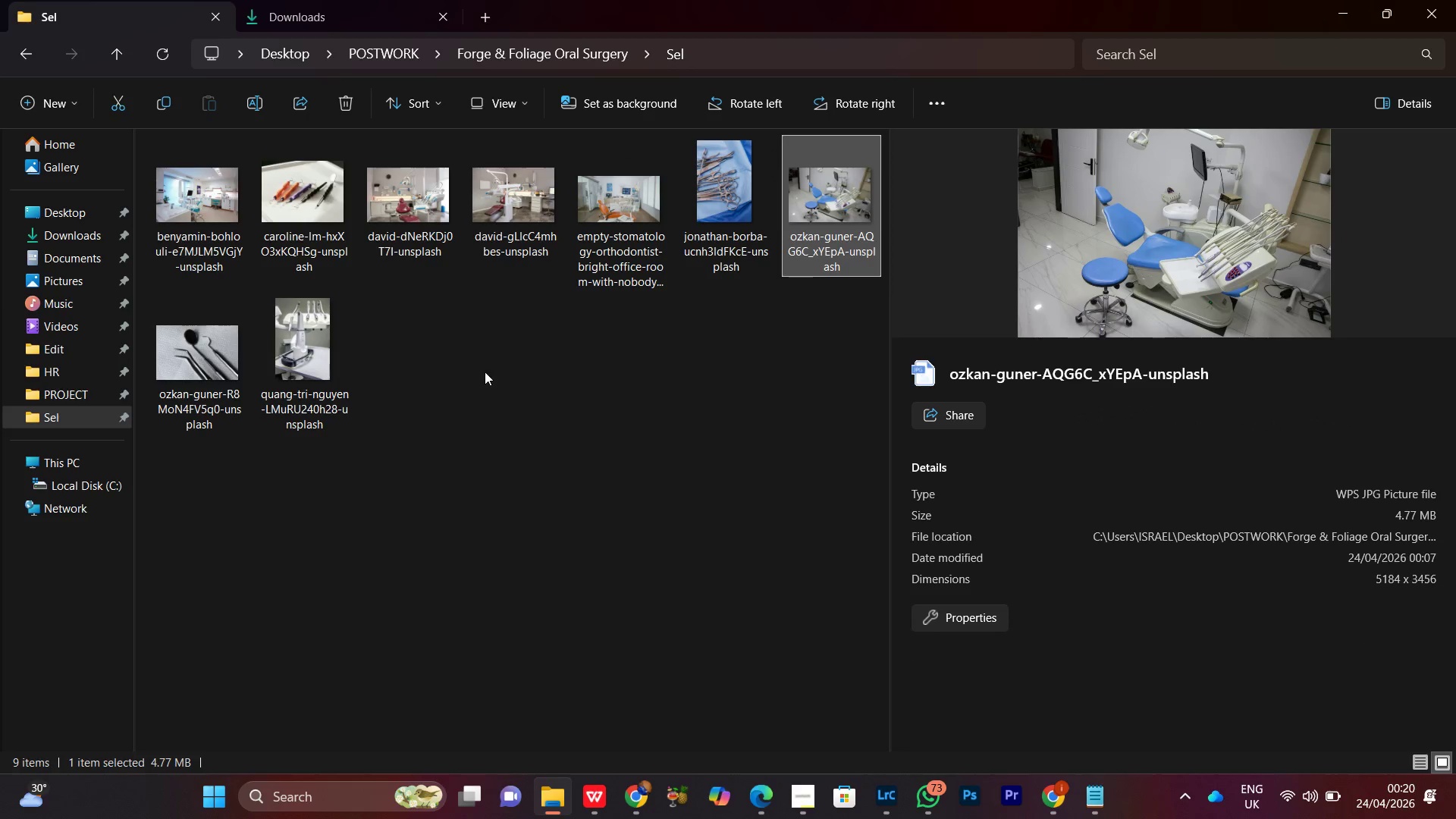 
double_click([466, 241])
 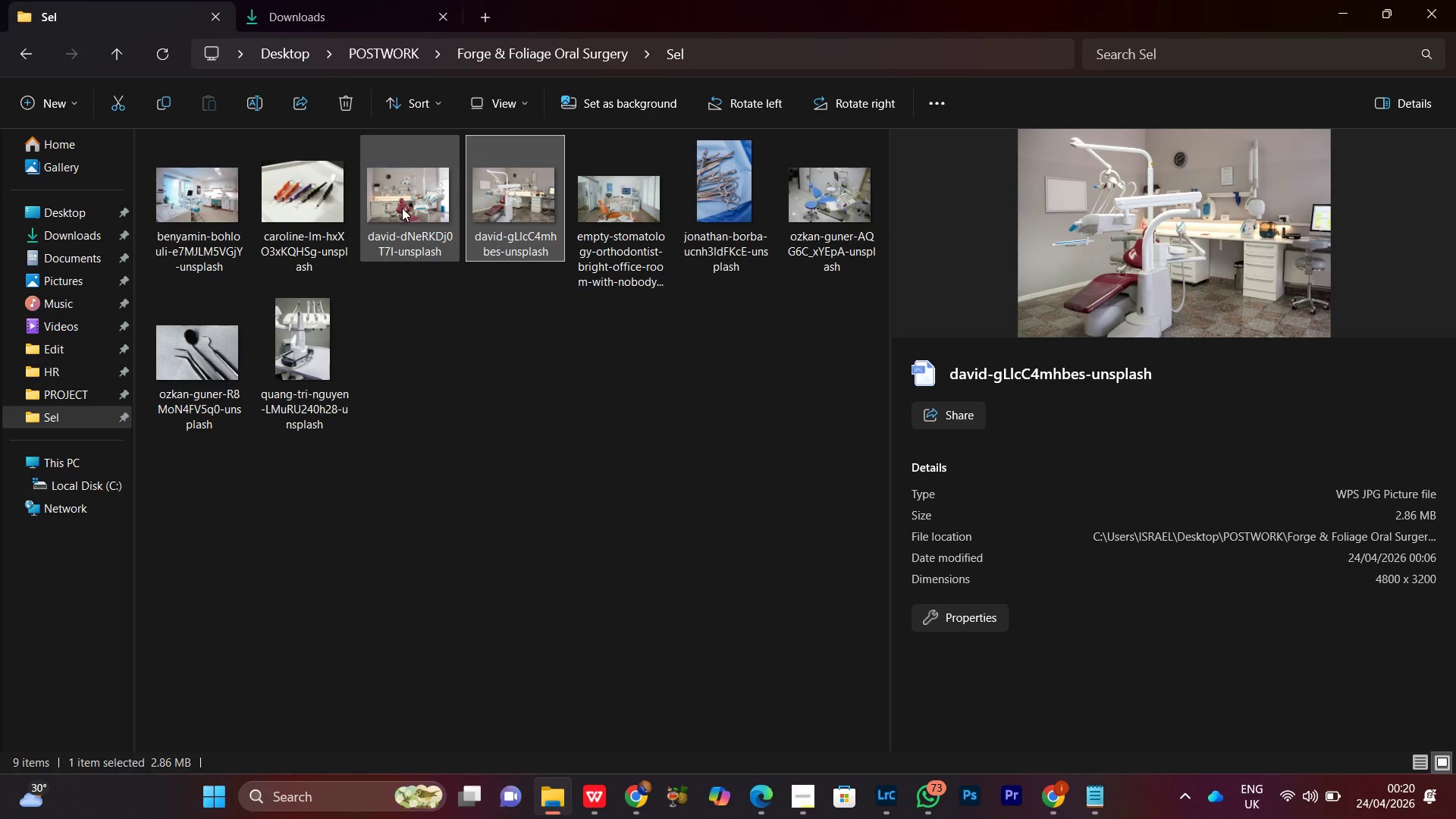 
left_click([401, 208])
 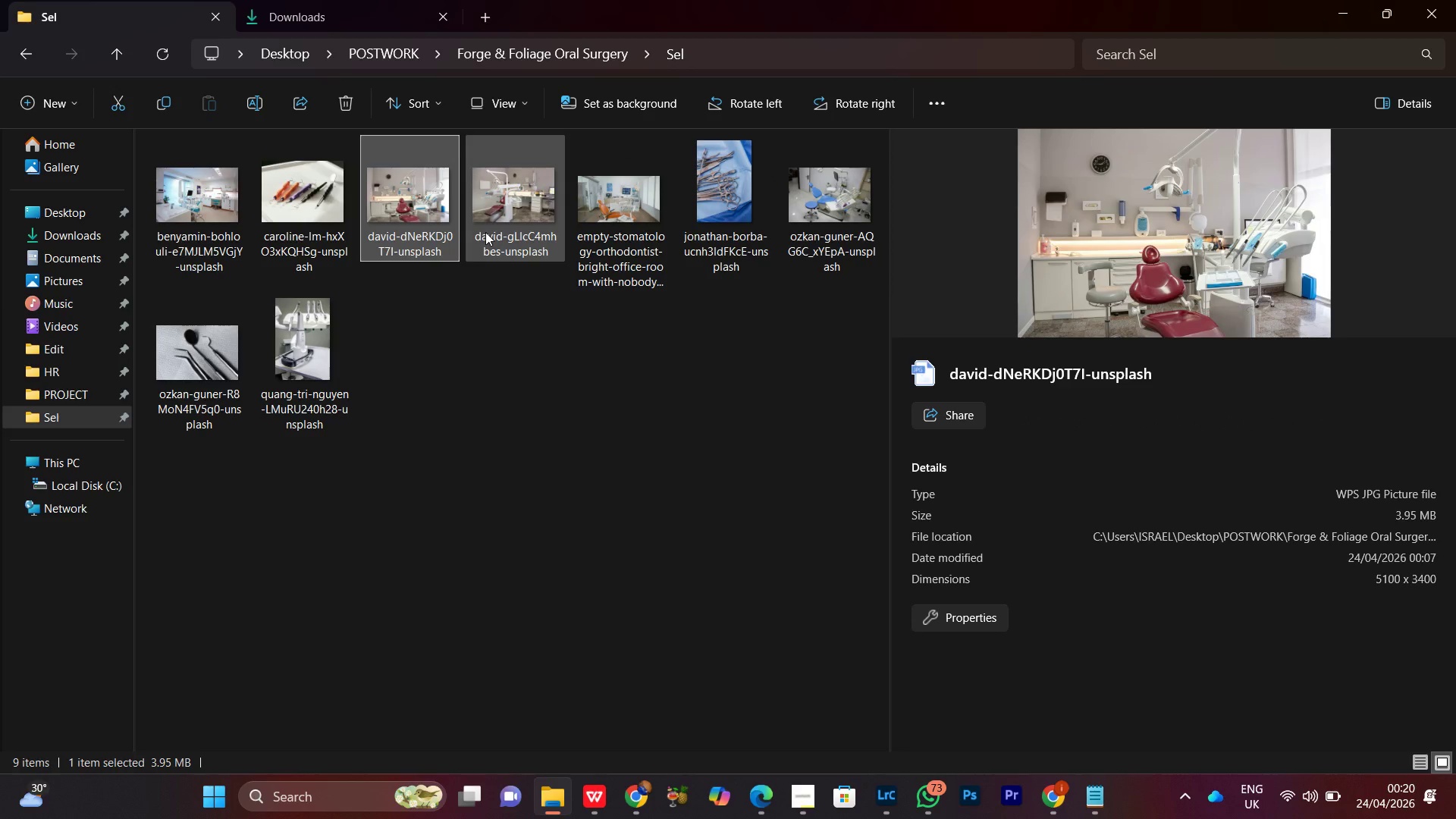 
key(Delete)
 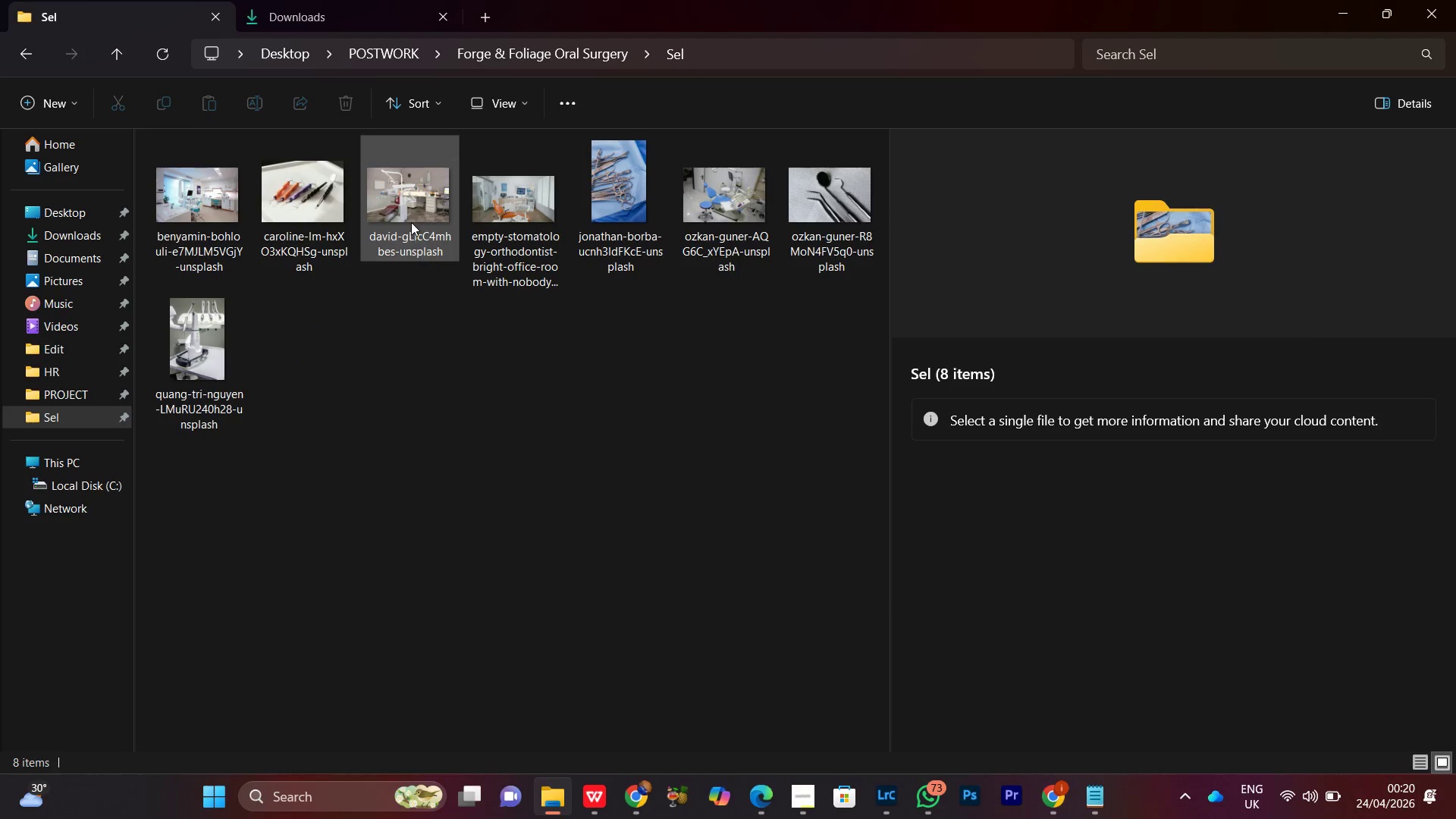 
left_click([413, 221])
 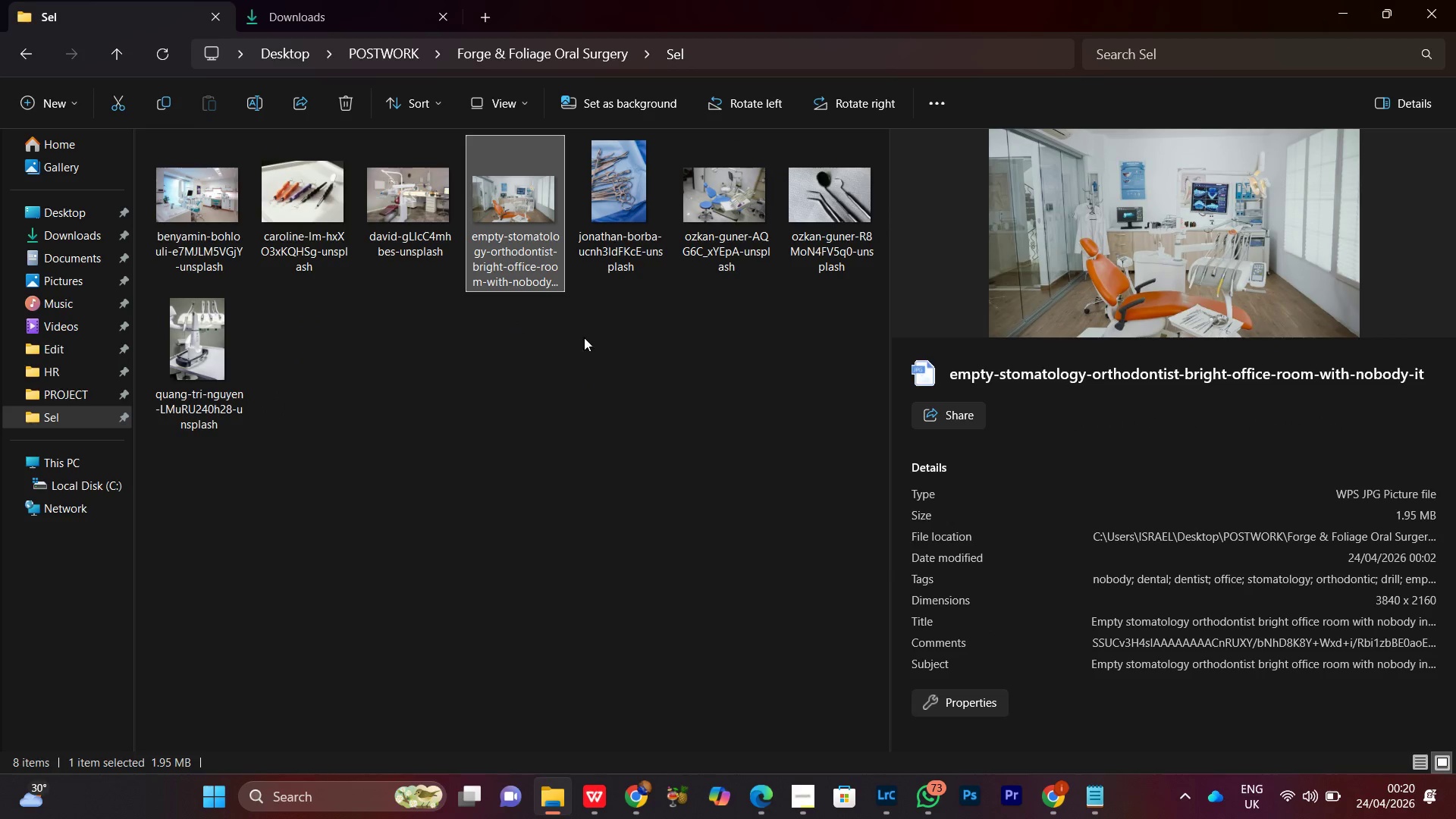 
left_click([454, 211])
 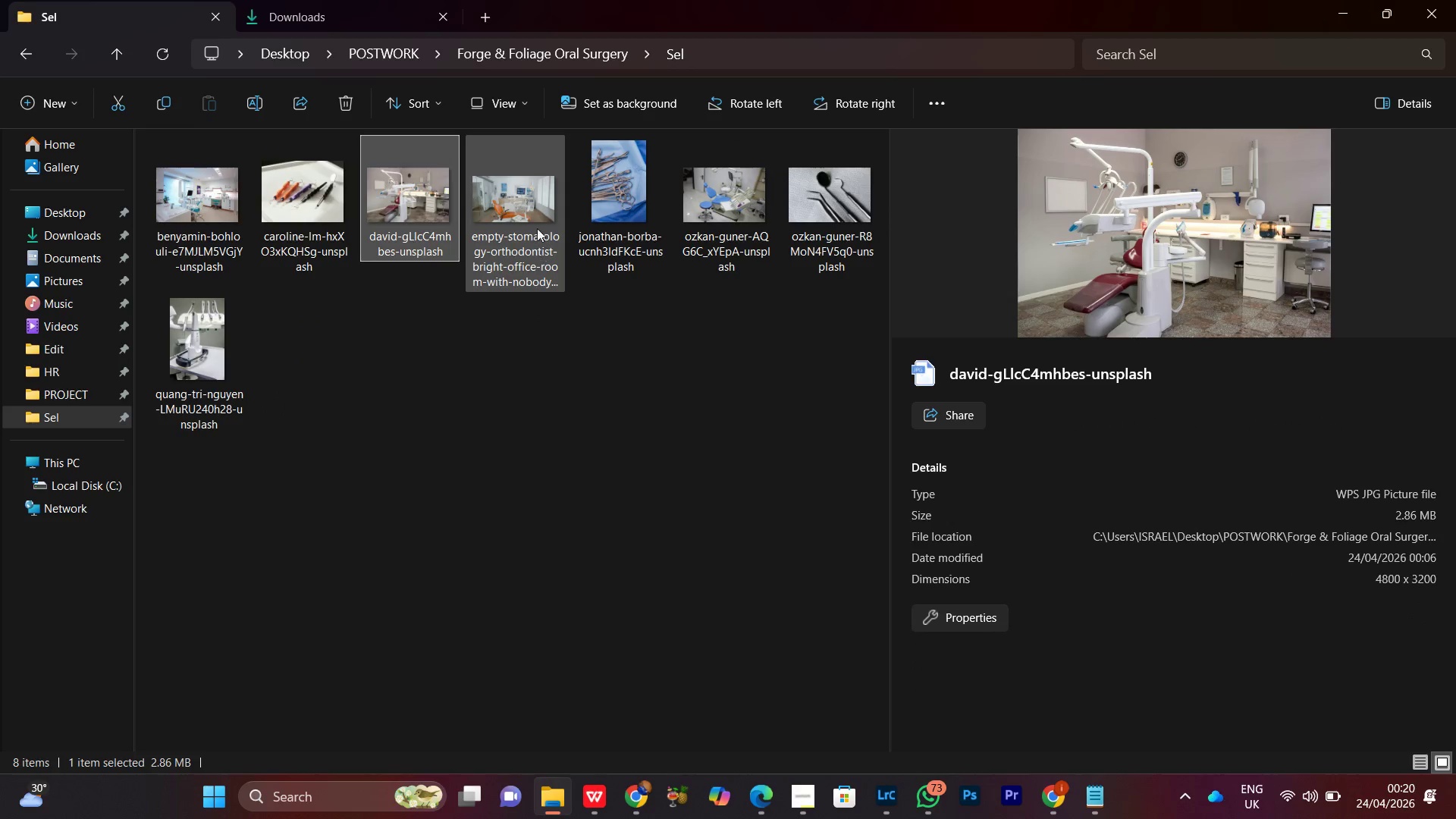 
left_click([533, 224])
 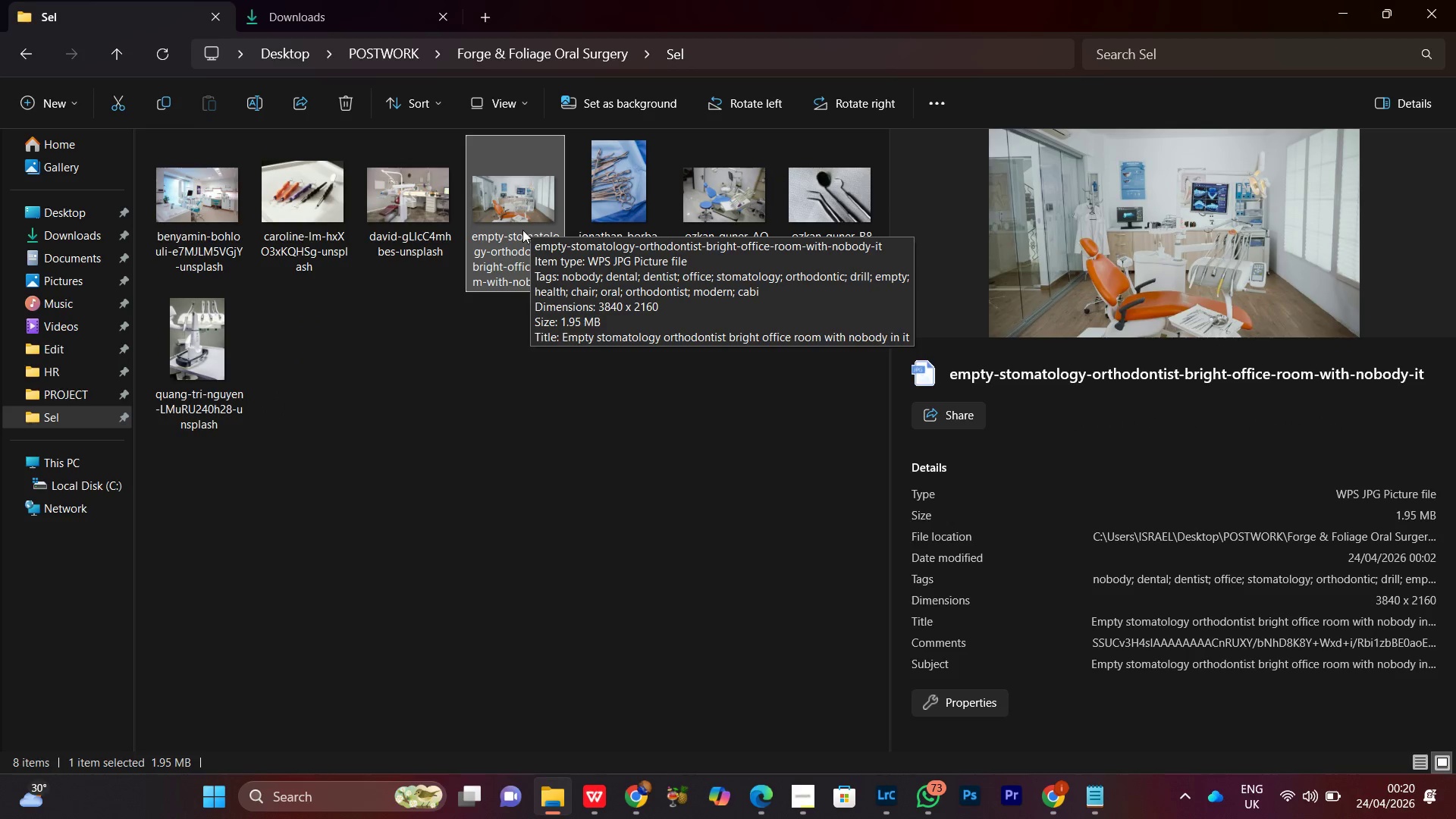 
wait(6.17)
 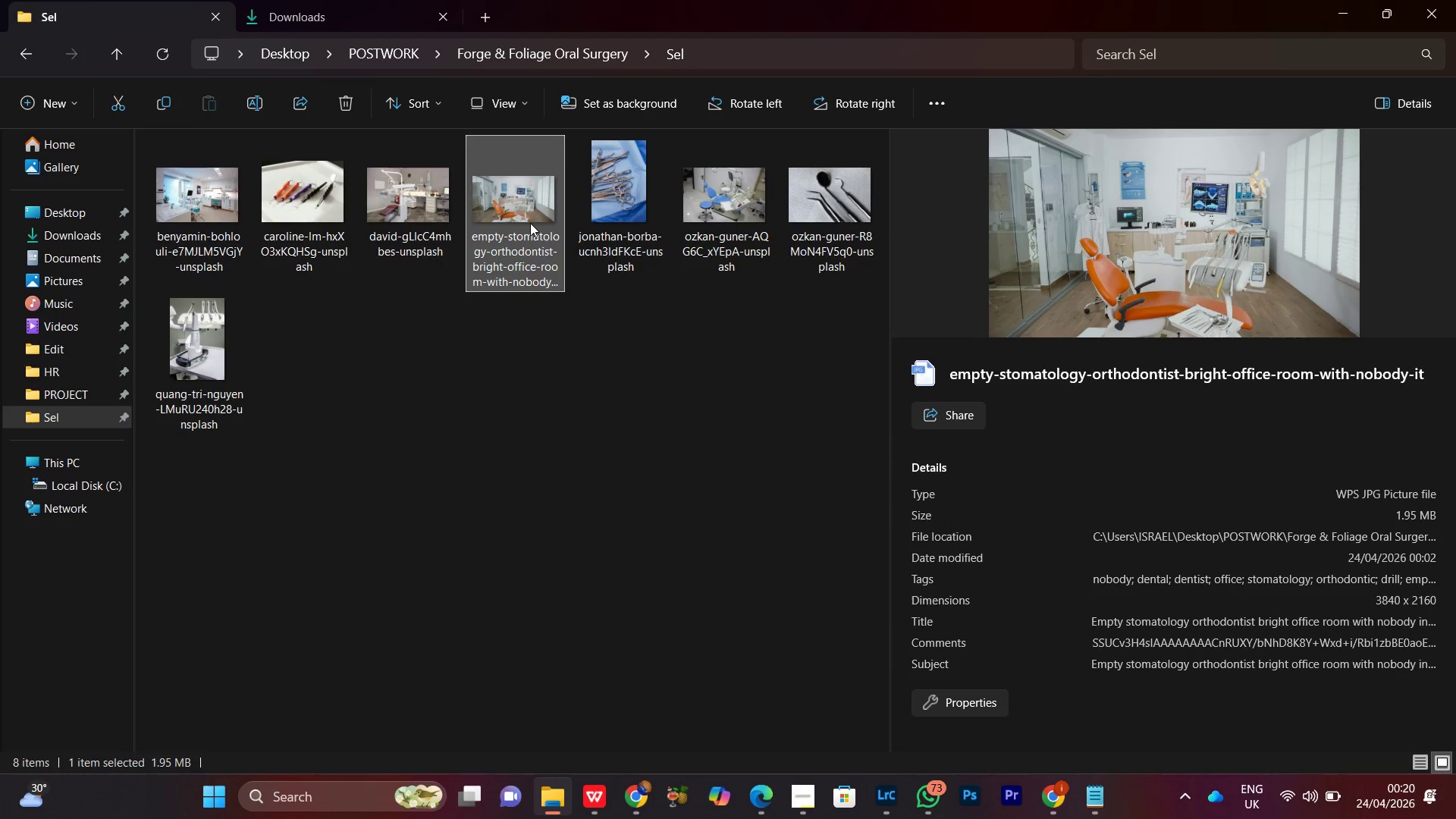 
left_click([599, 212])
 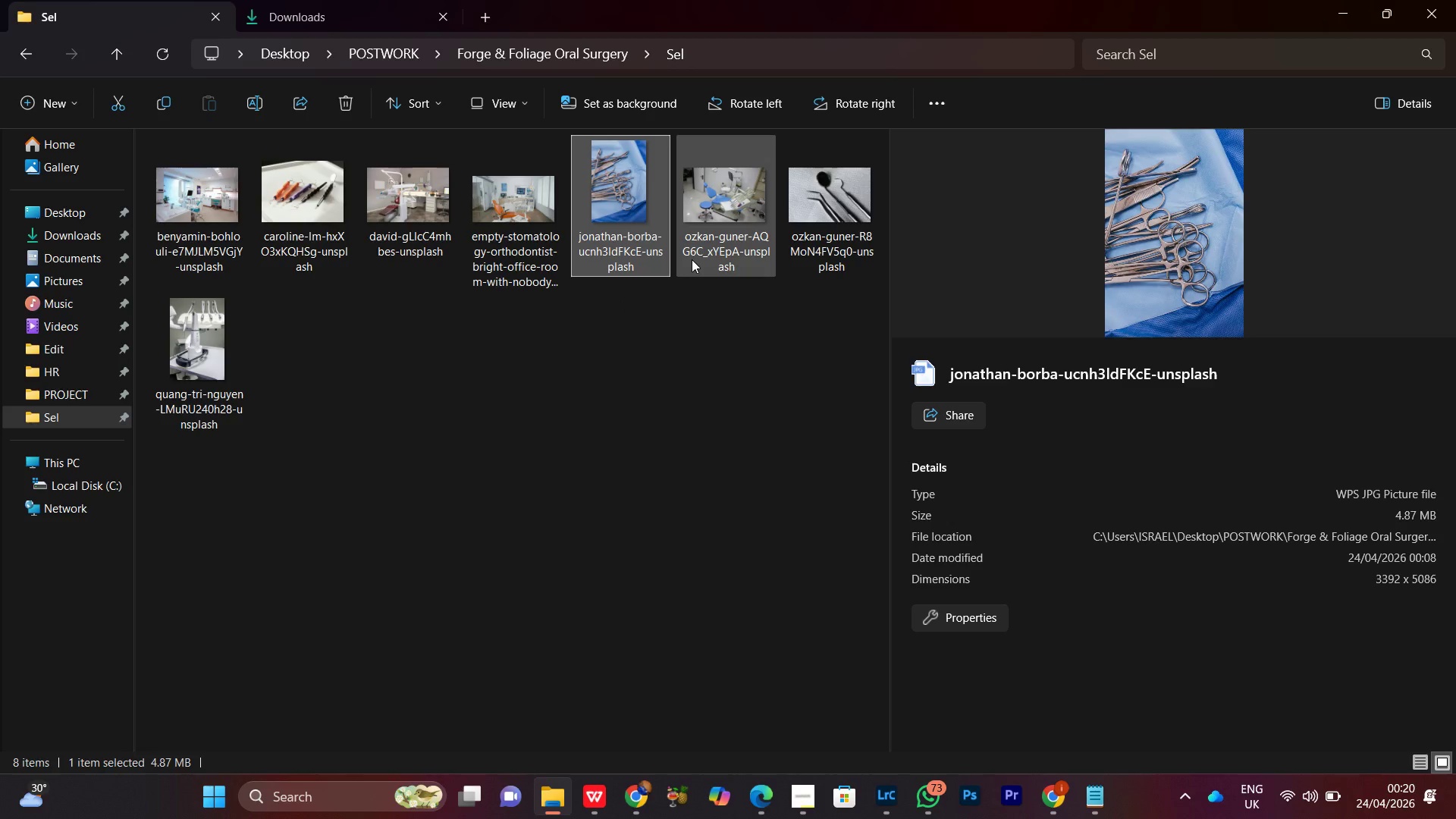 
left_click([728, 246])
 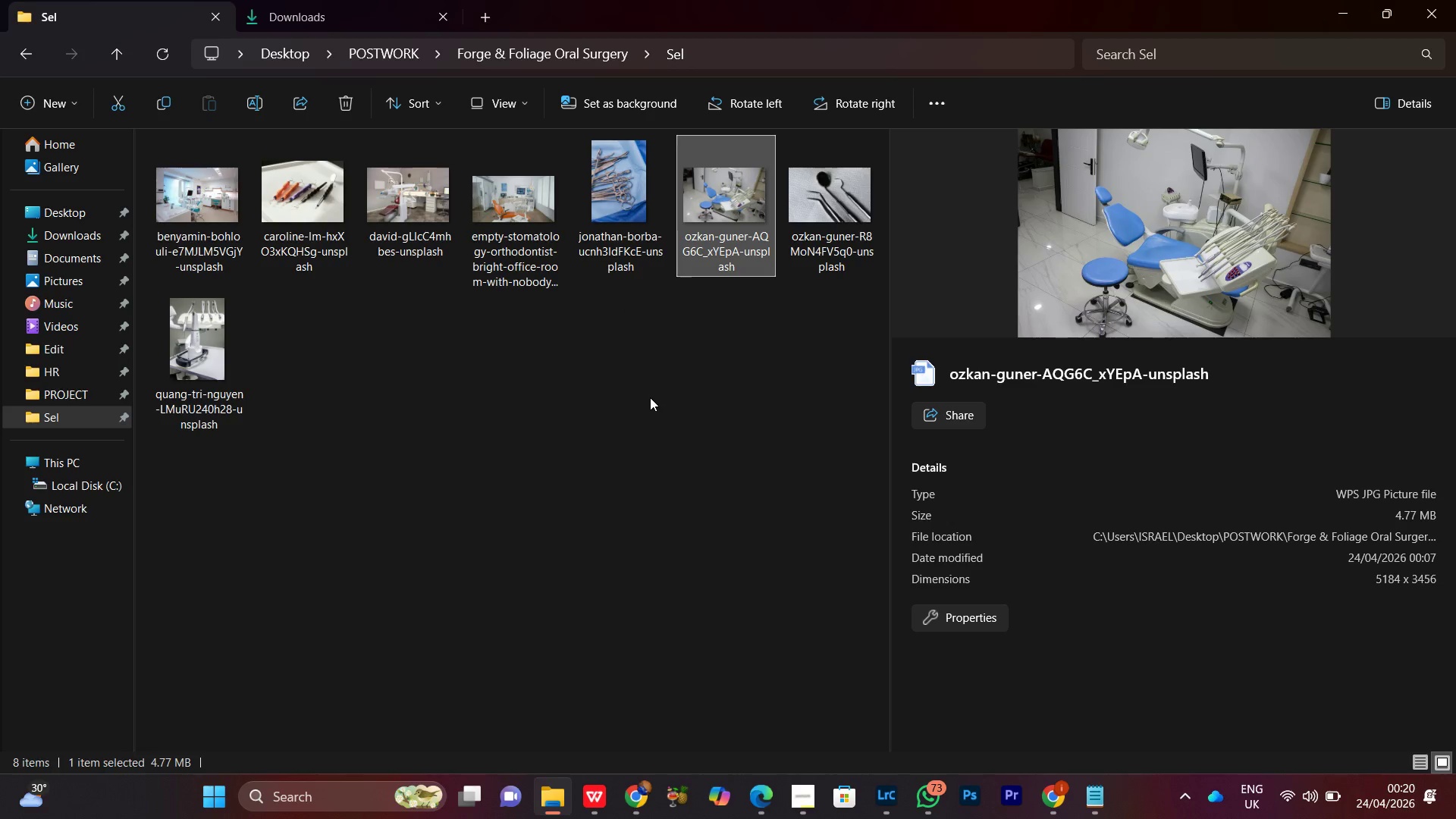 
left_click([649, 394])
 